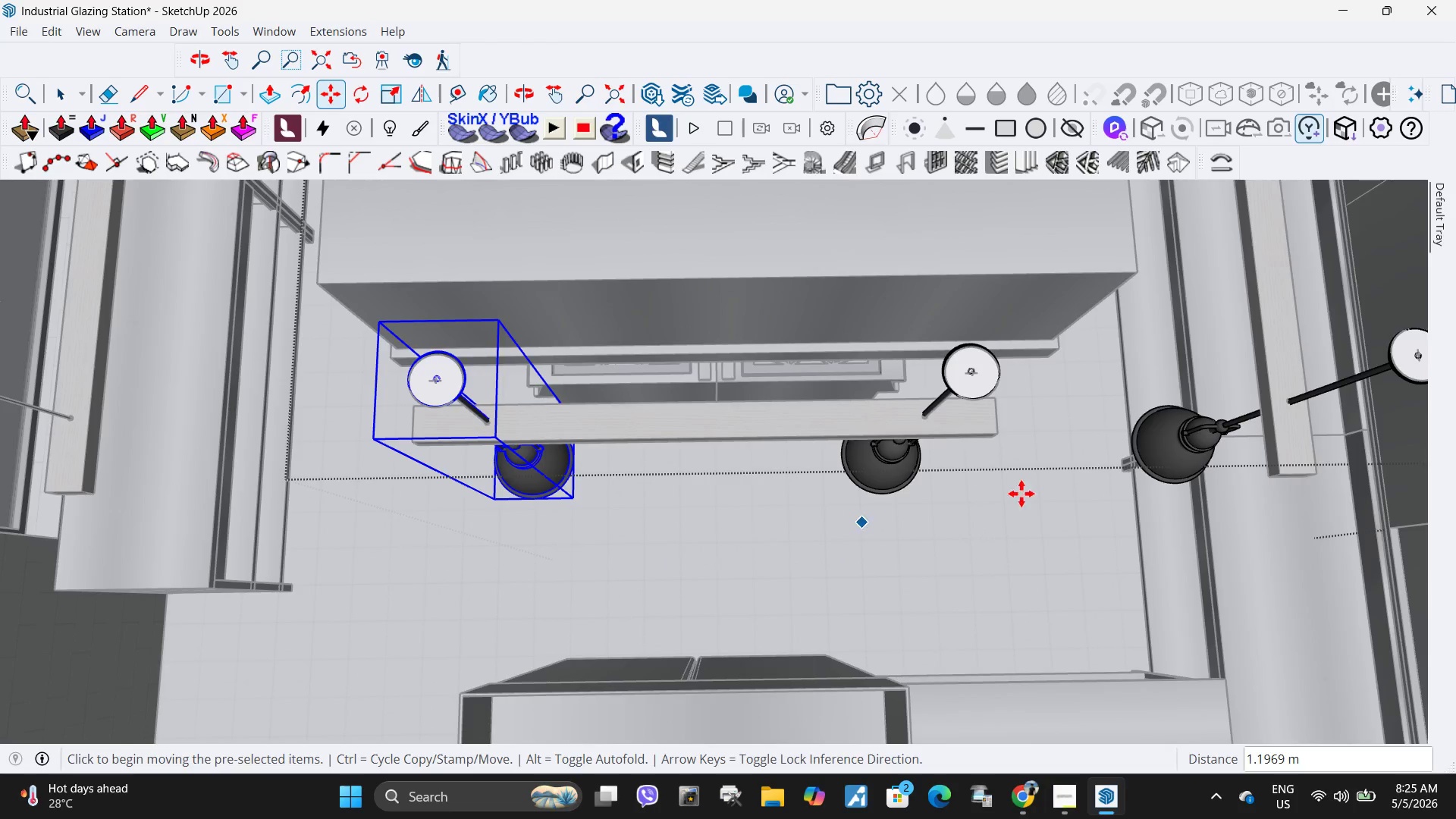 
scroll: coordinate [563, 483], scroll_direction: down, amount: 2.0
 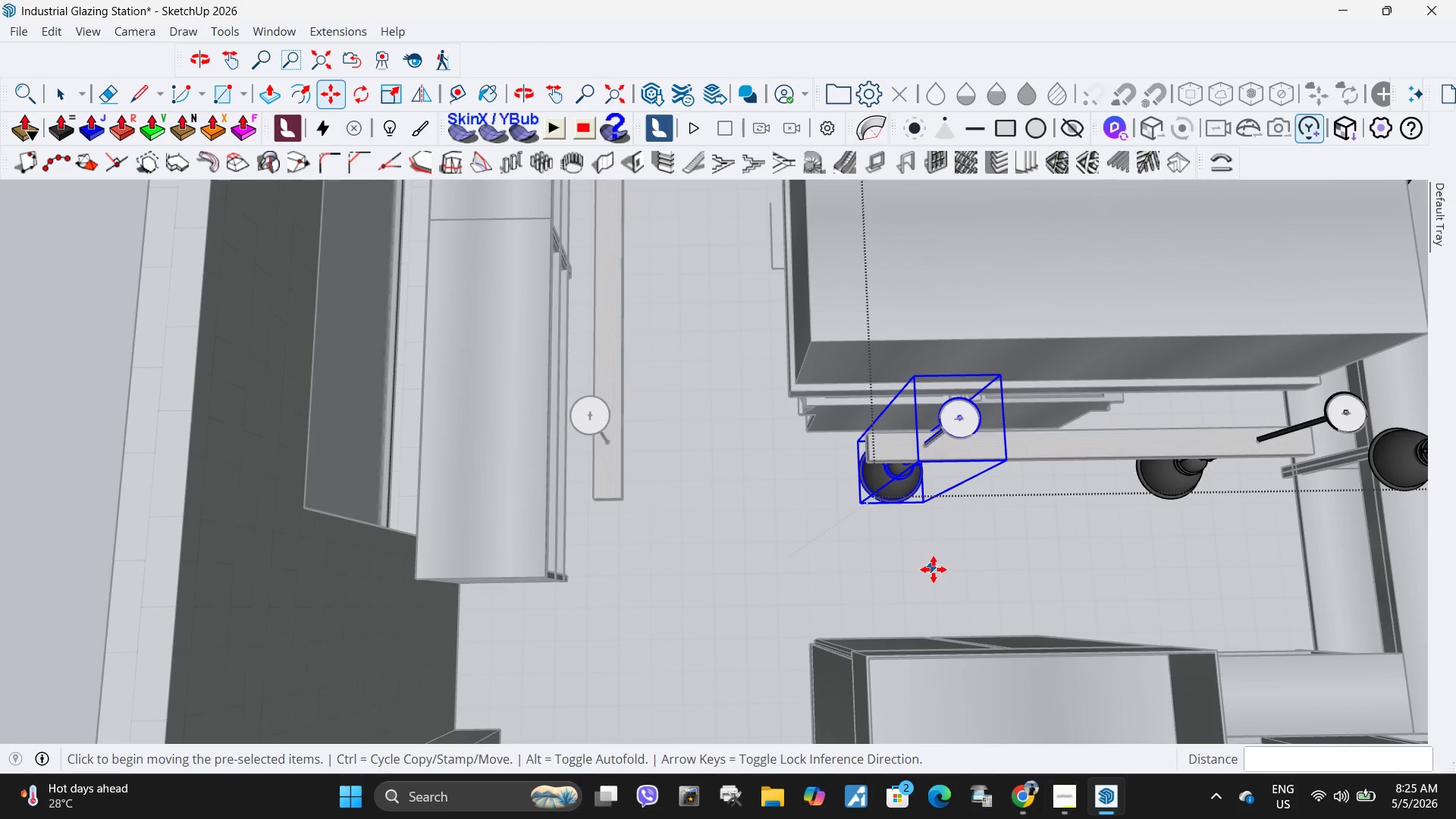 
left_click([946, 572])
 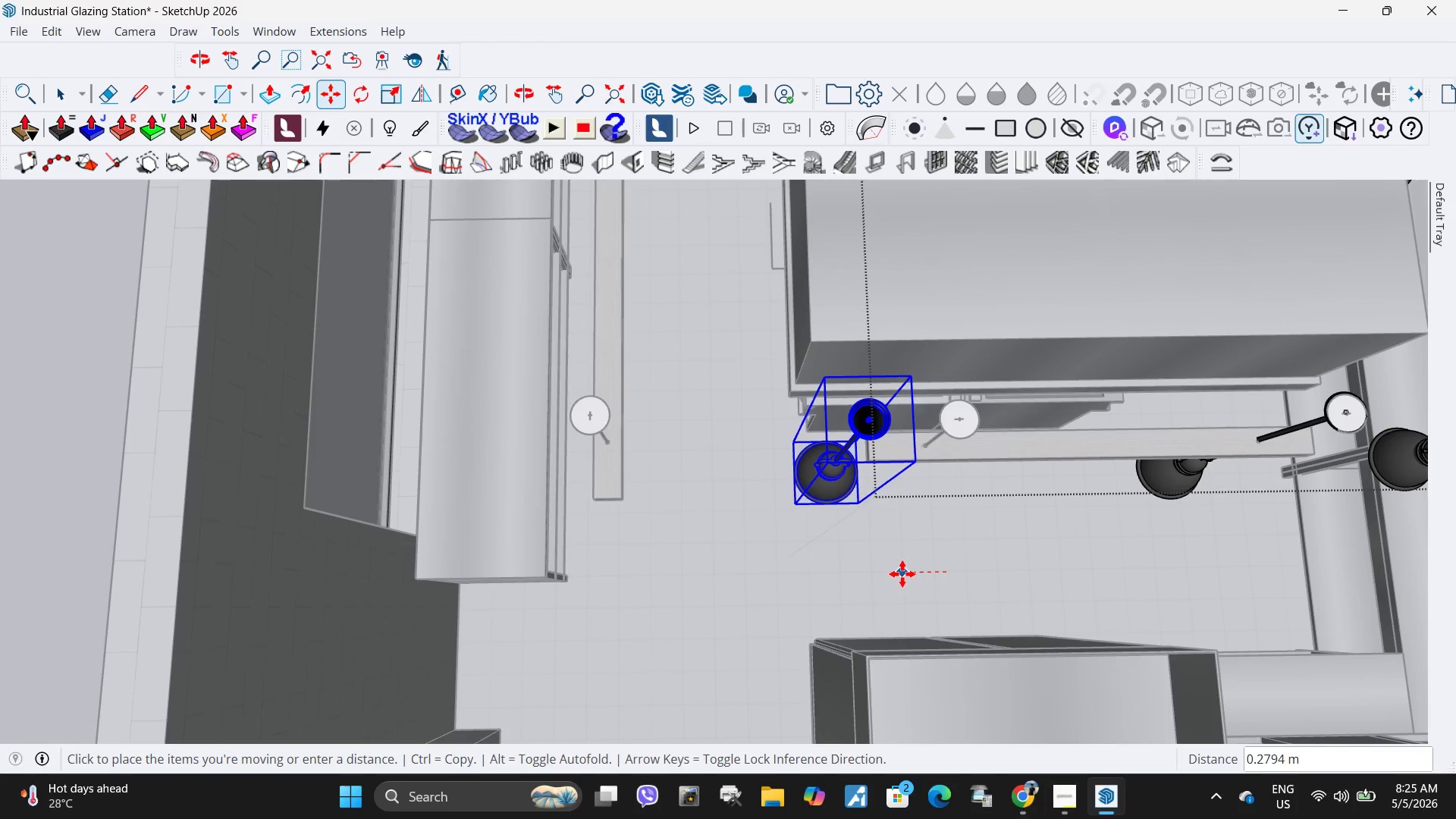 
key(Escape)
 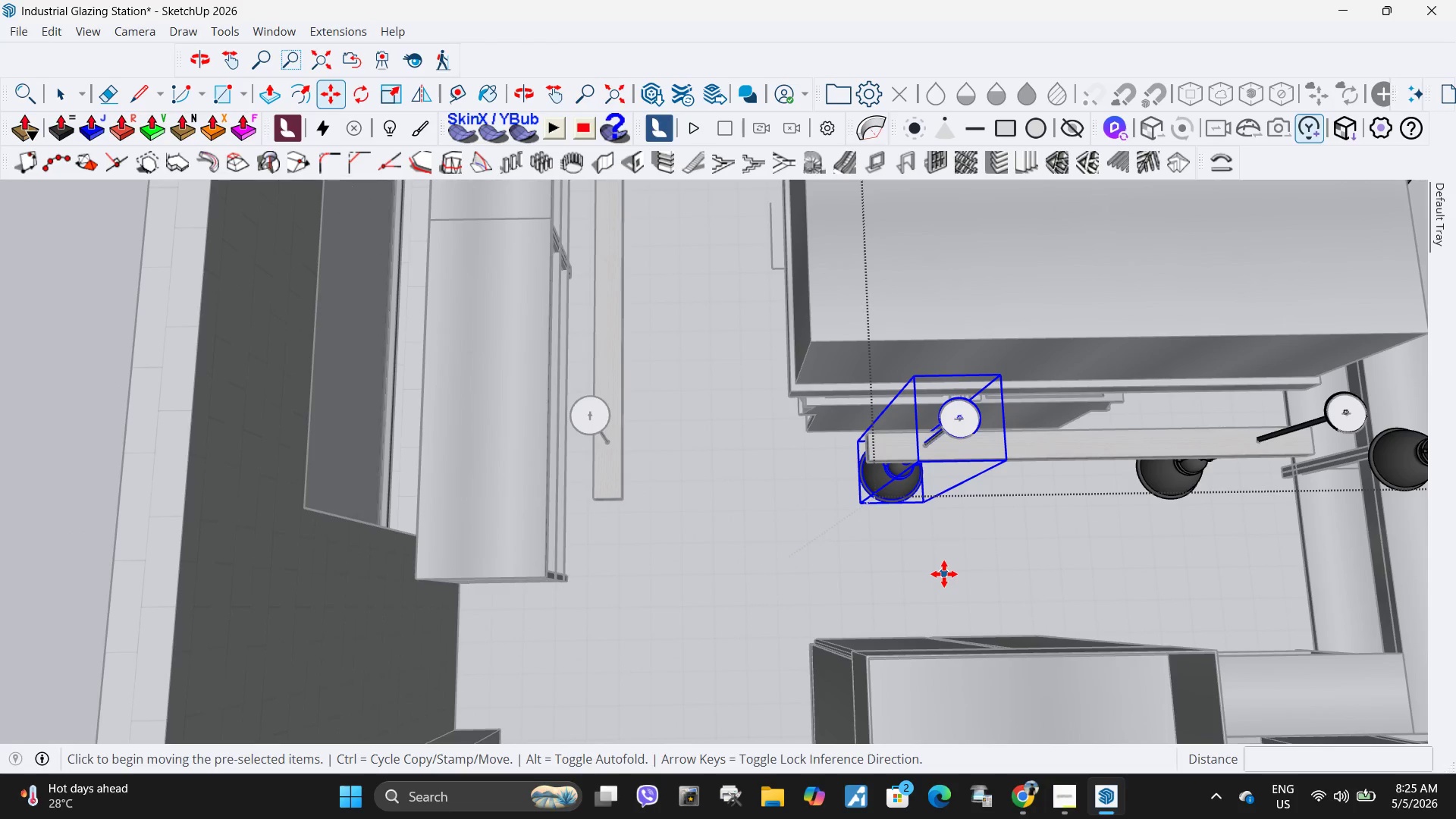 
key(N)
 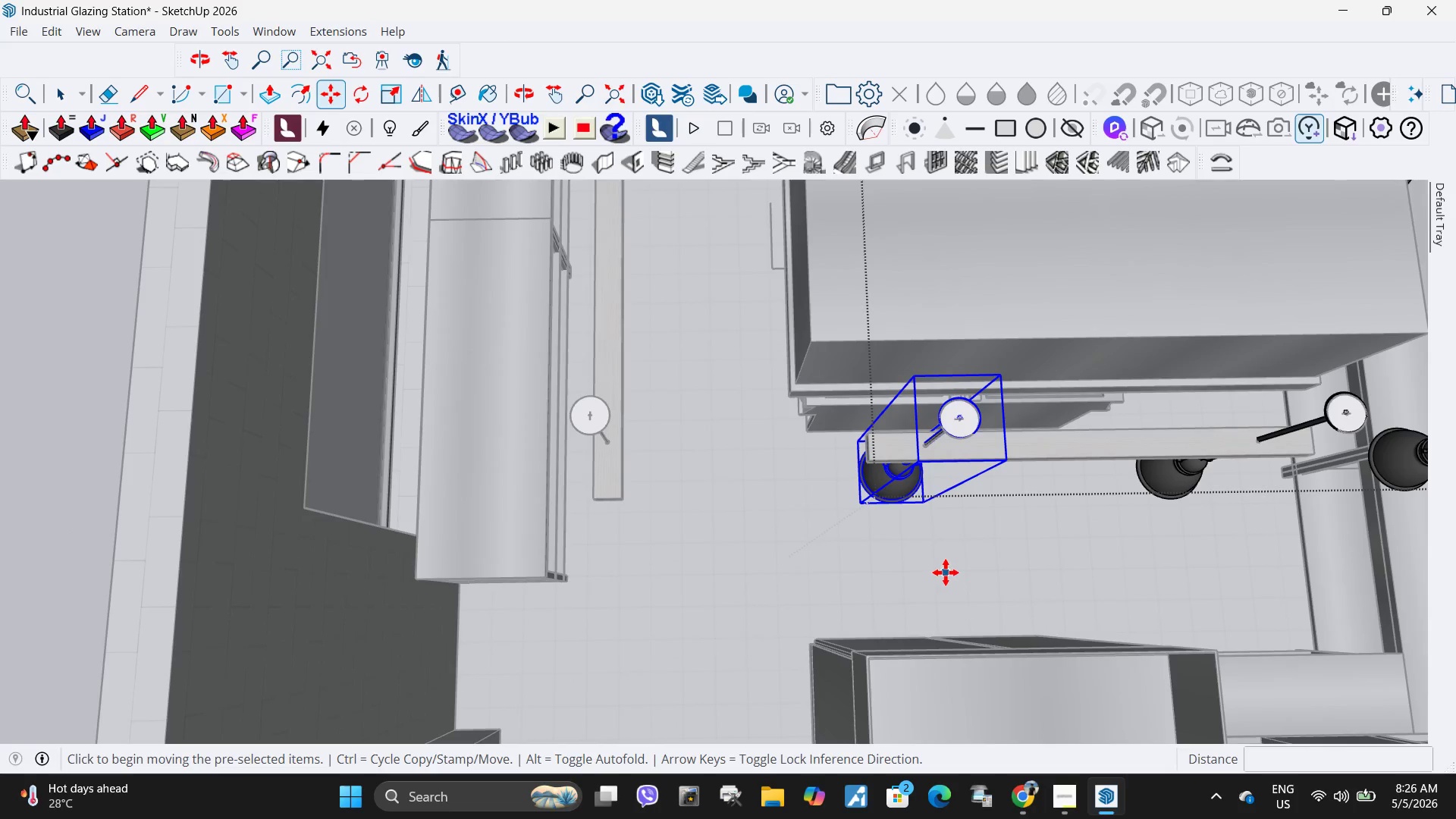 
key(Escape)
 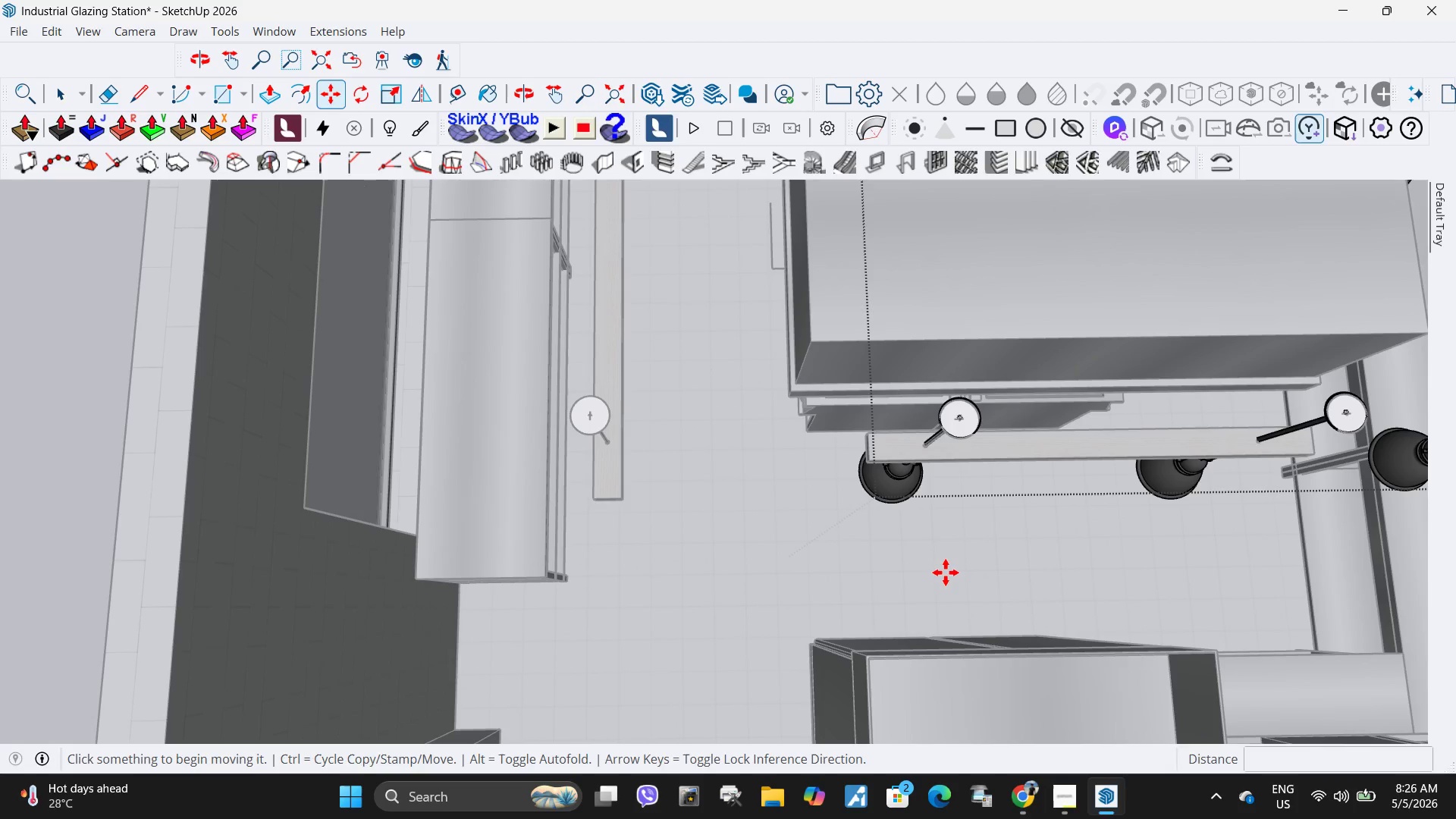 
key(M)
 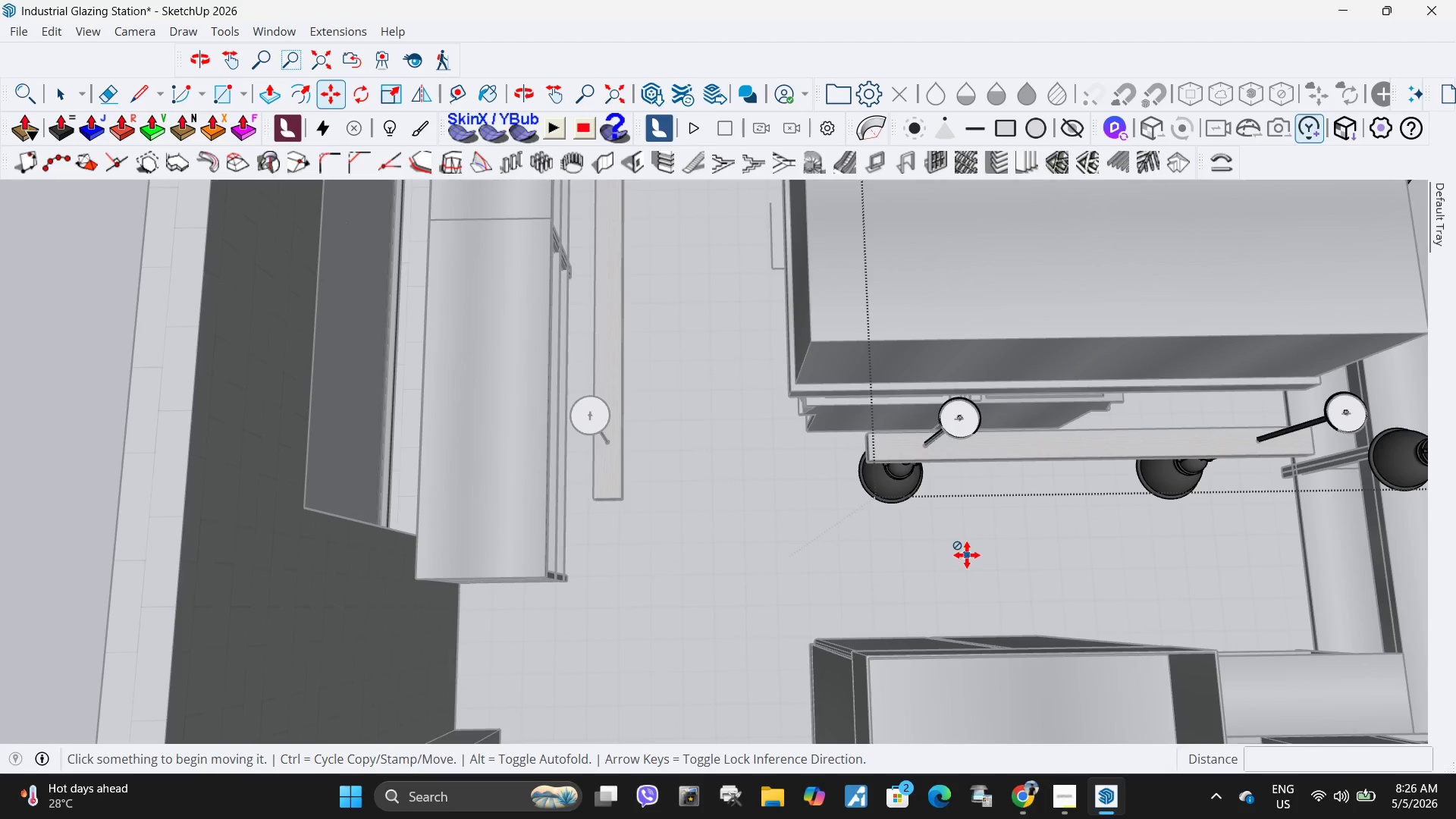 
key(Space)
 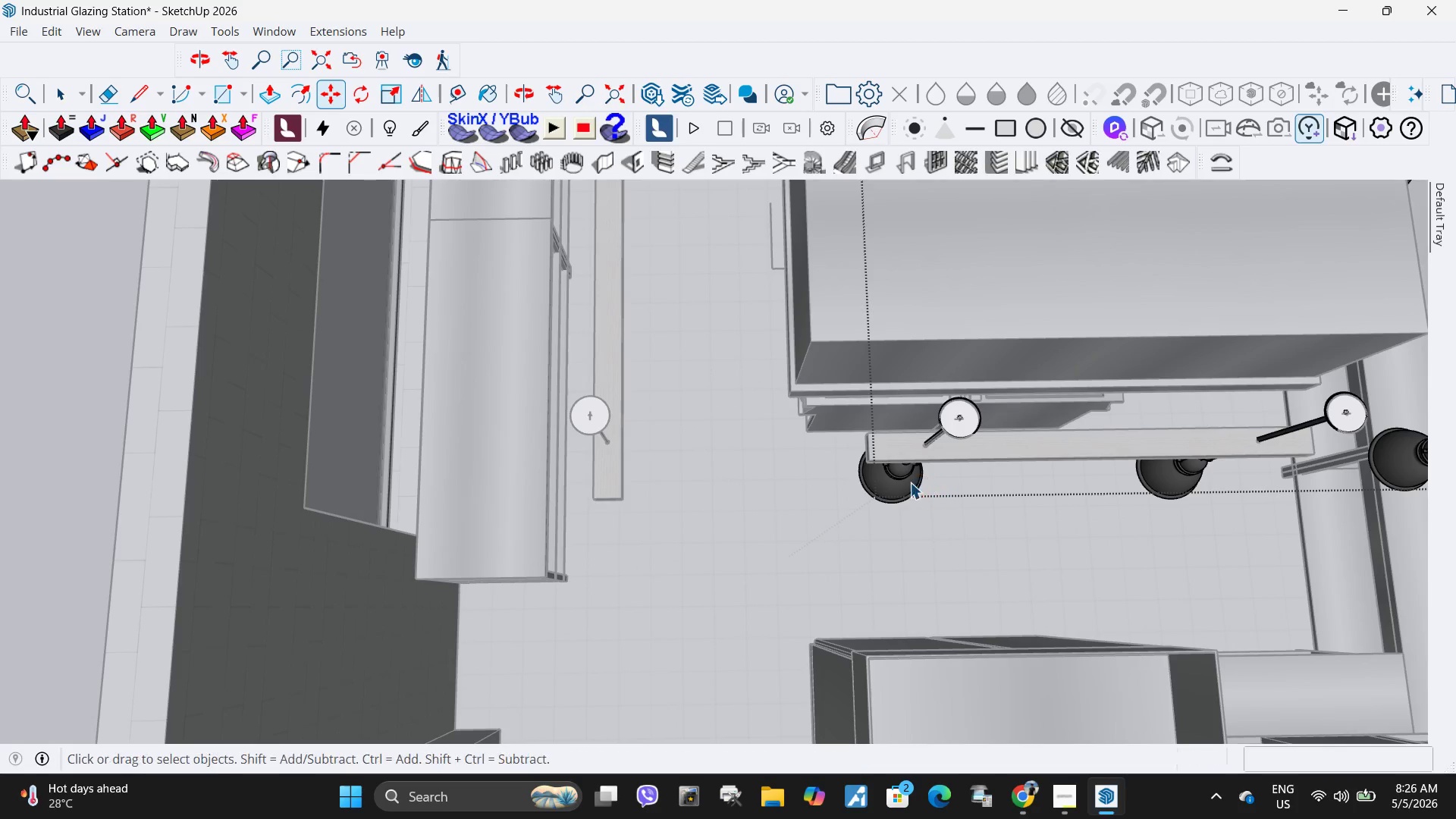 
left_click([908, 482])
 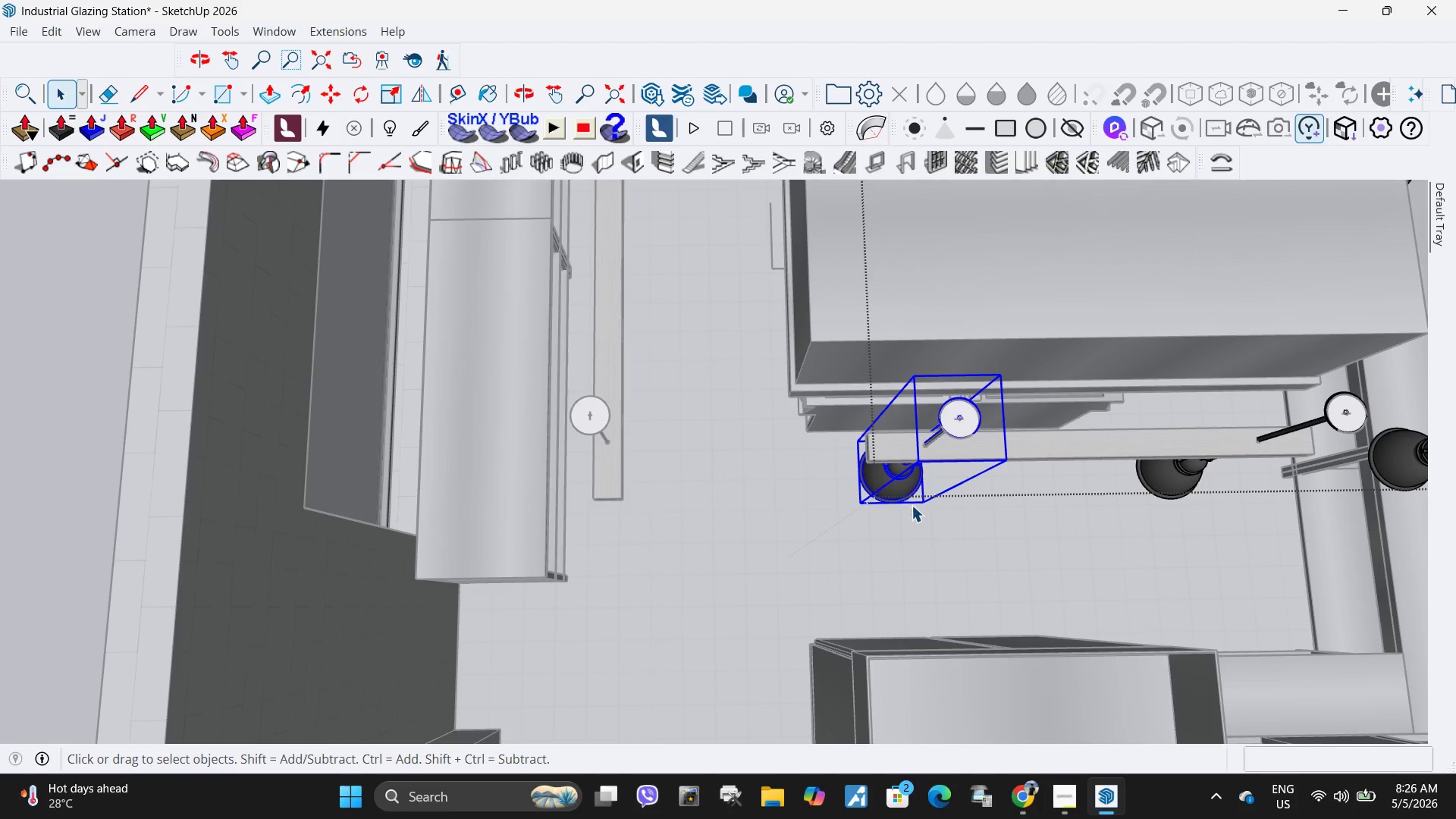 
key(M)
 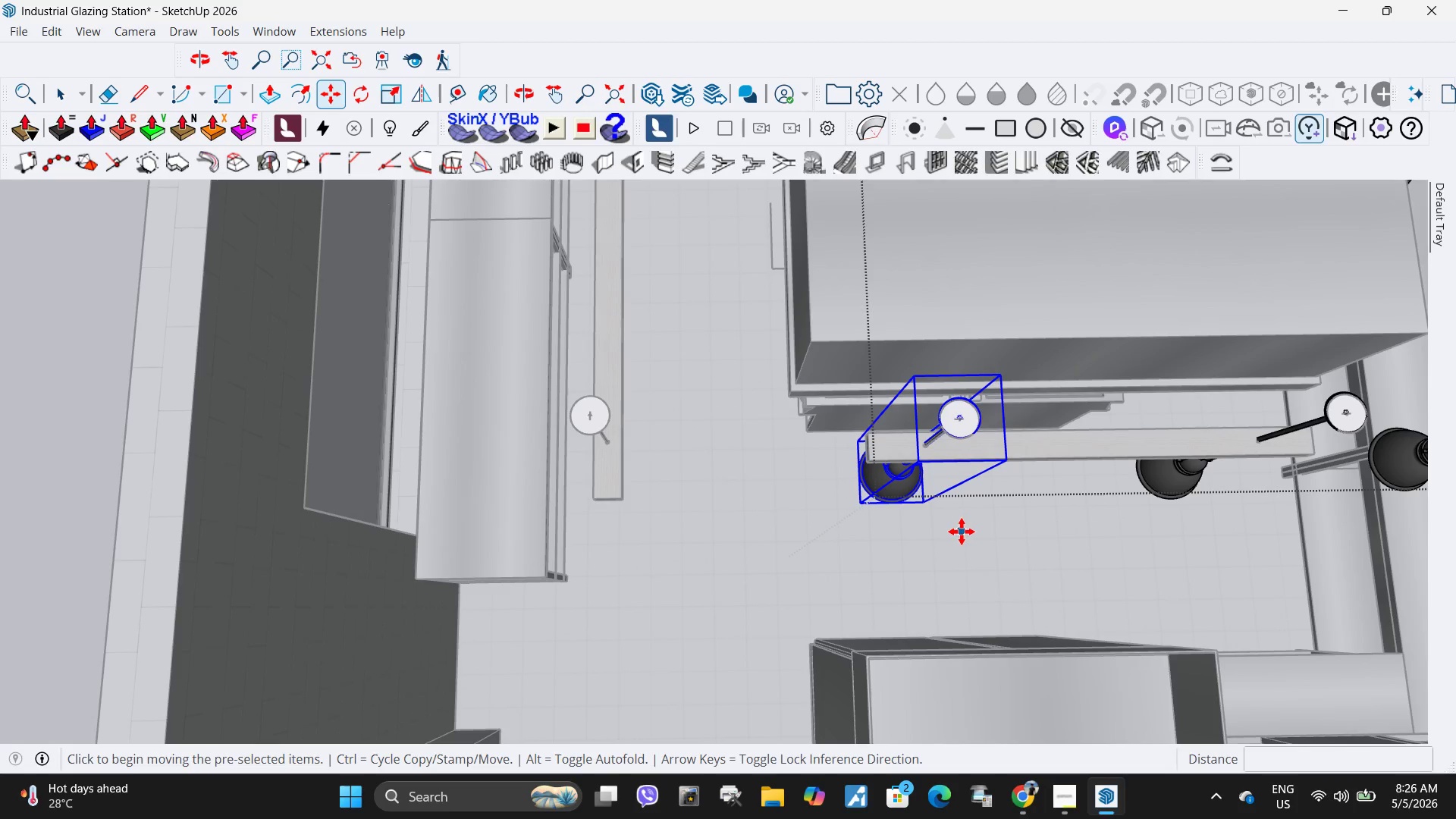 
key(Control+ControlLeft)
 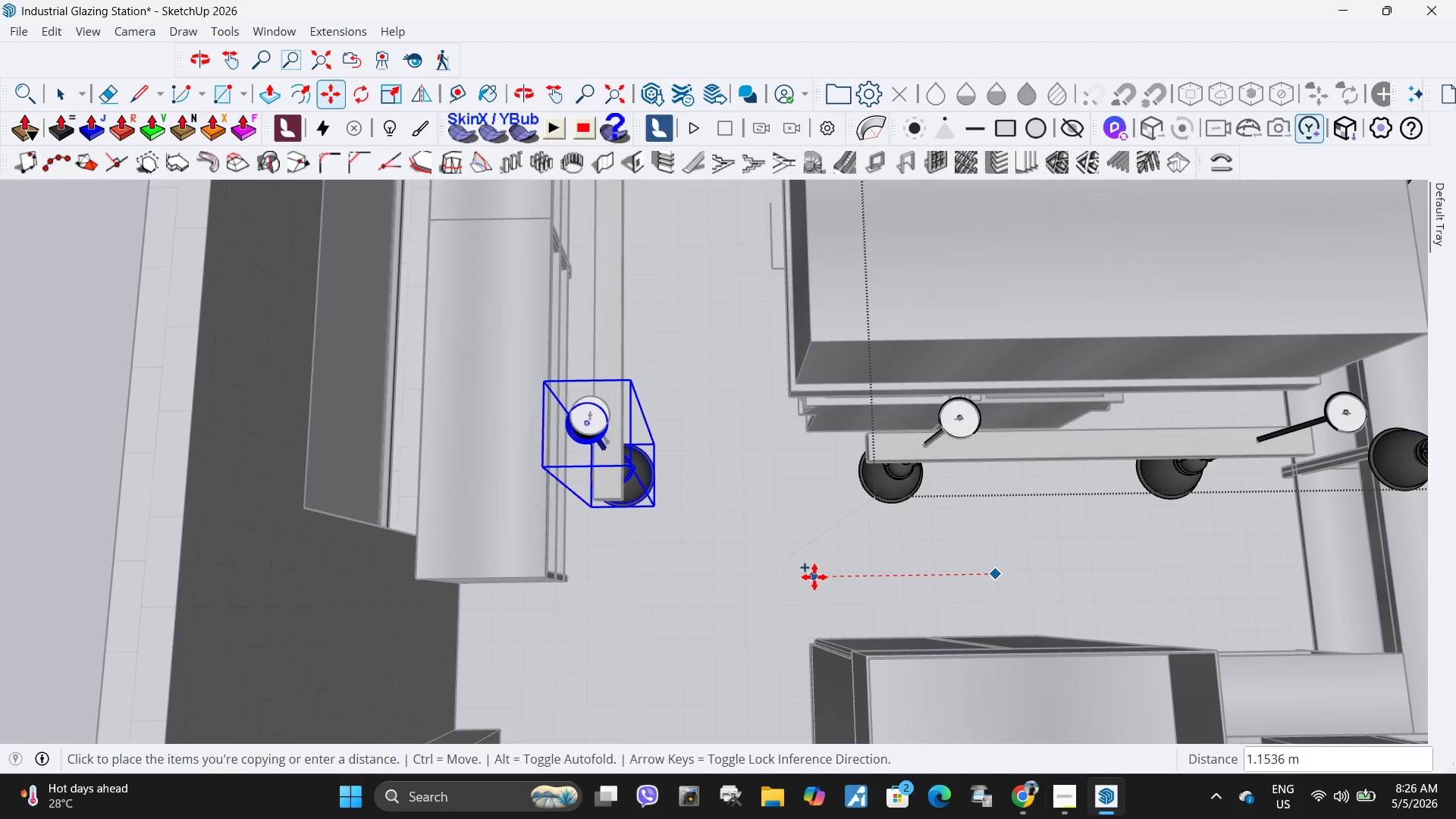 
left_click([814, 577])
 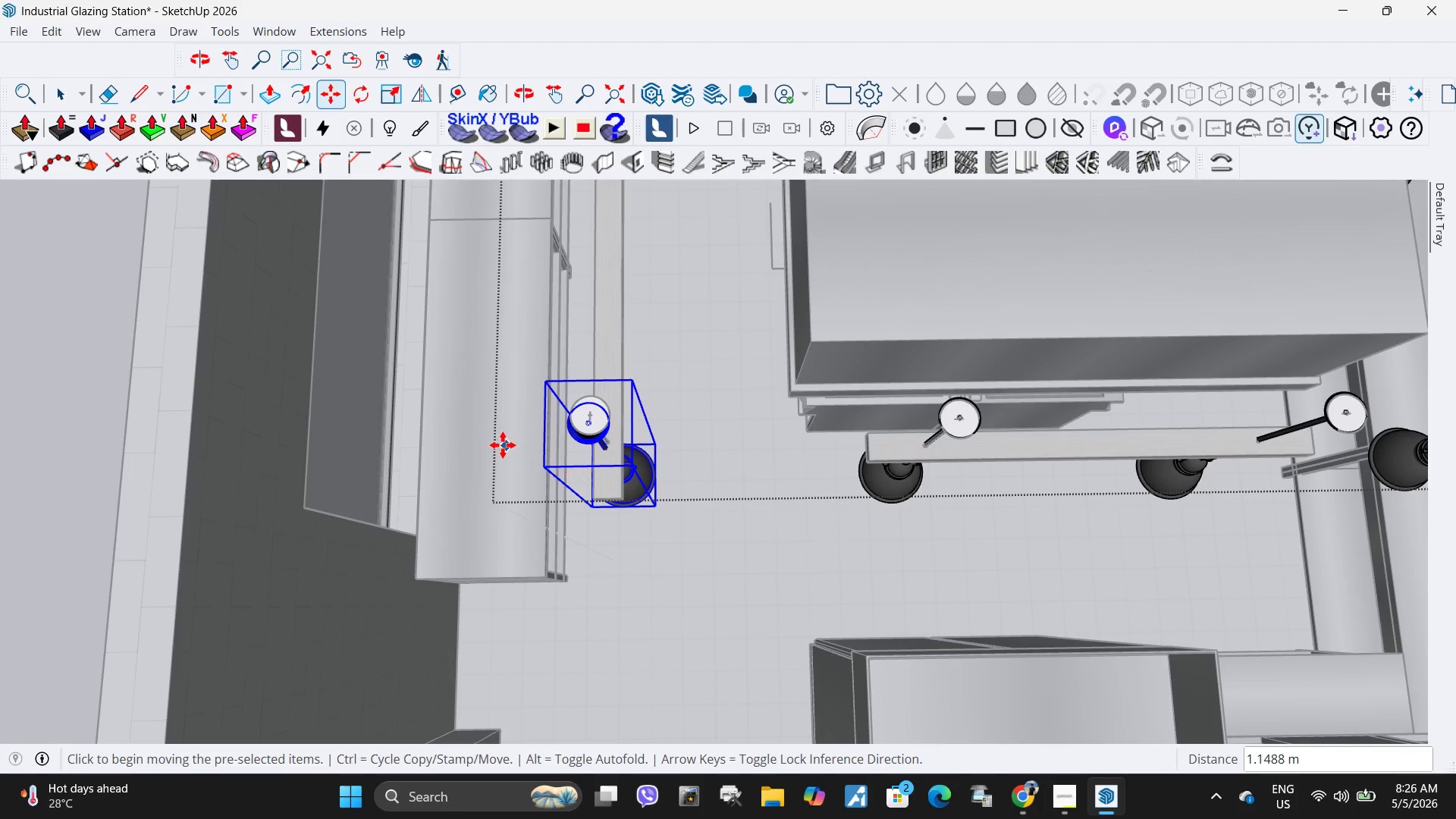 
scroll: coordinate [649, 441], scroll_direction: up, amount: 5.0
 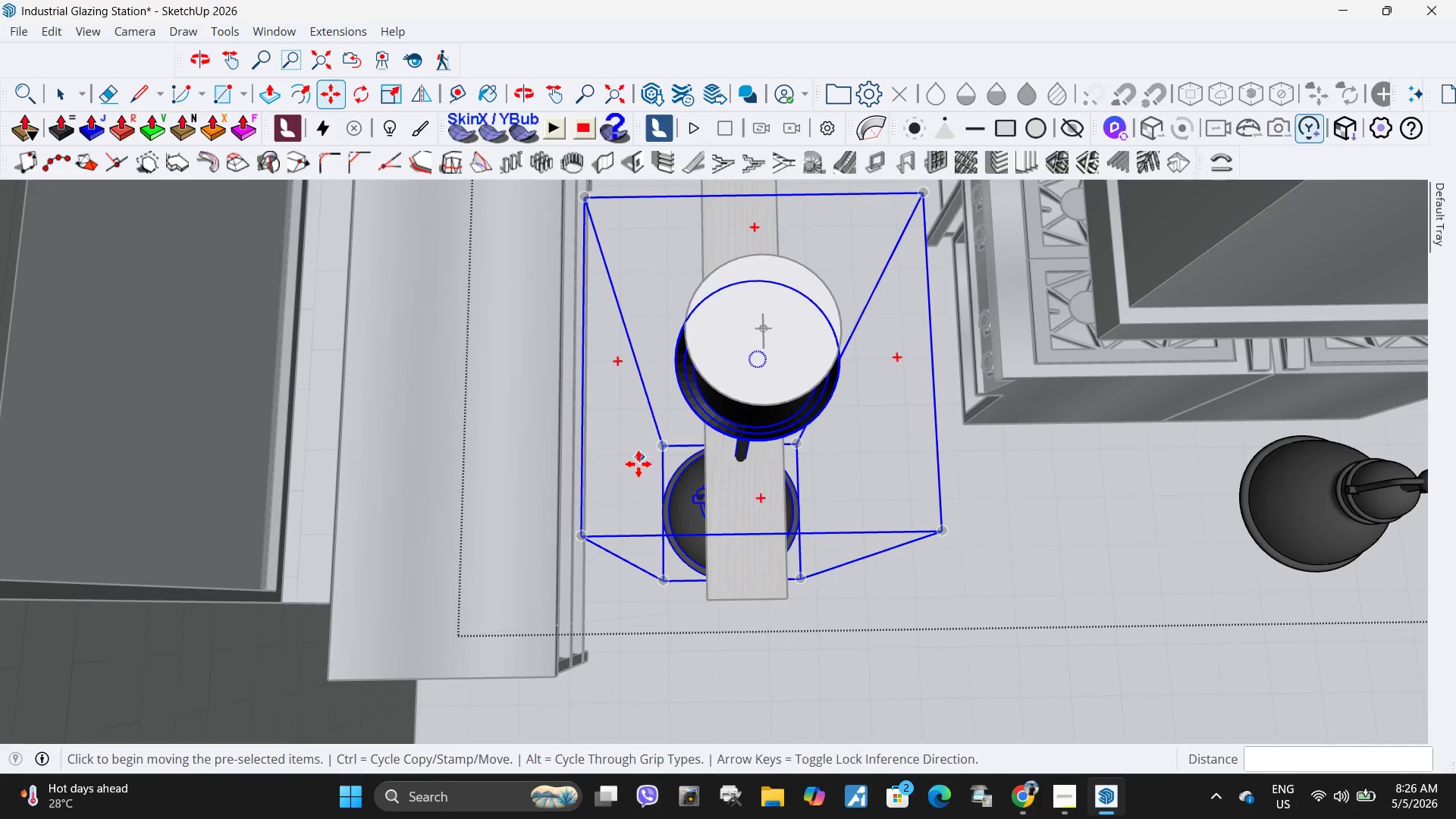 
left_click([637, 468])
 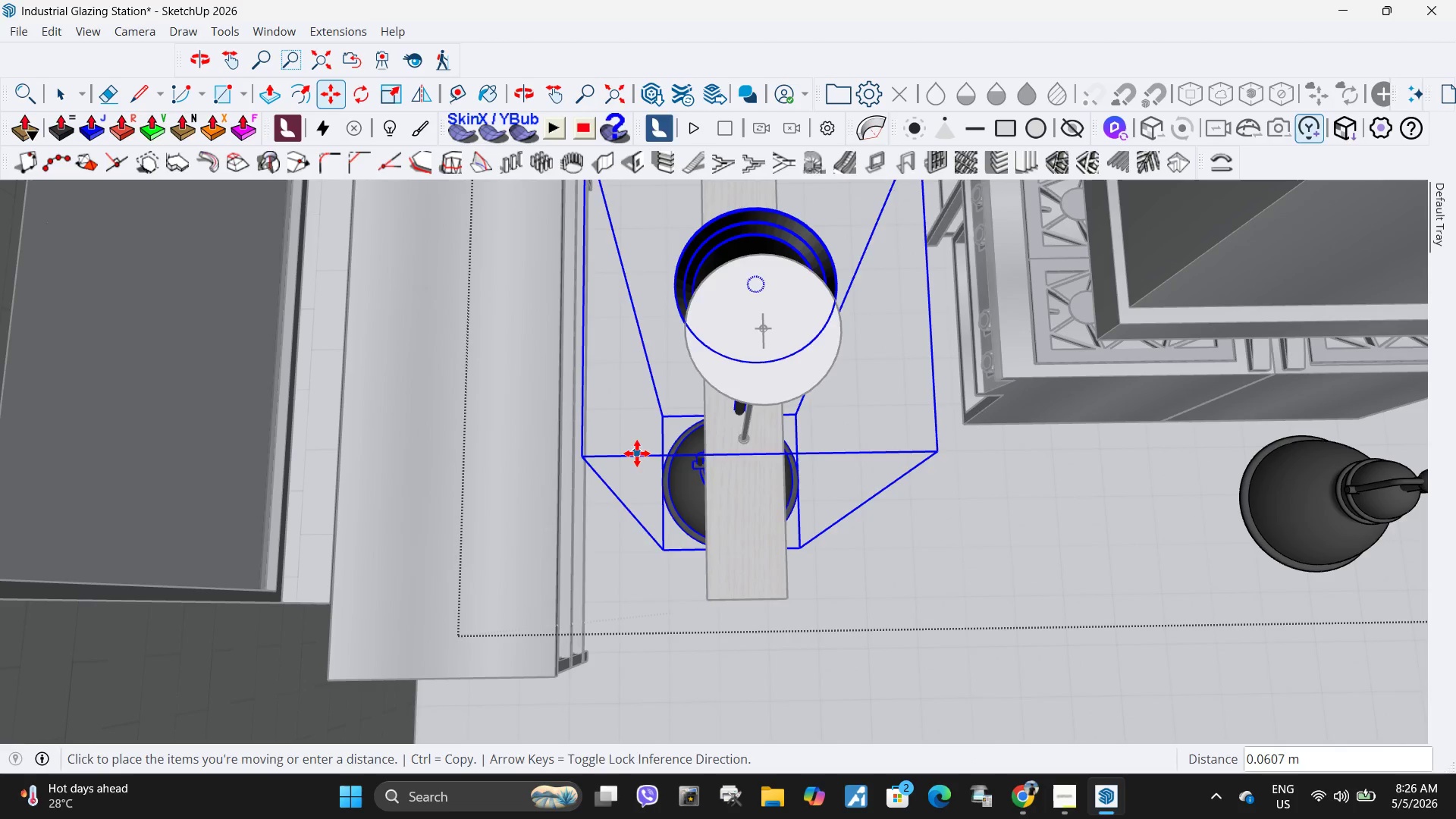 
key(Escape)
 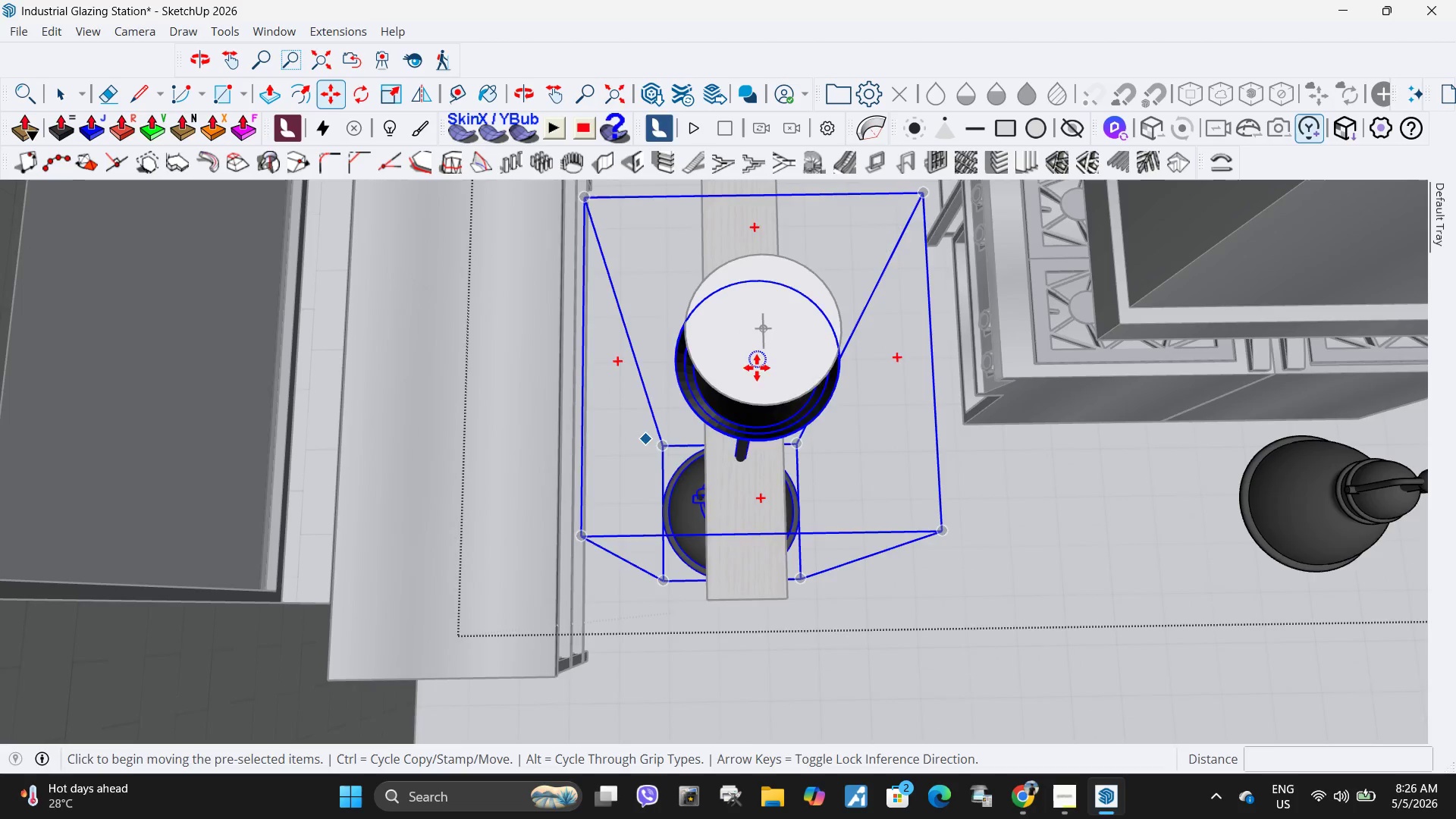 
left_click([812, 384])
 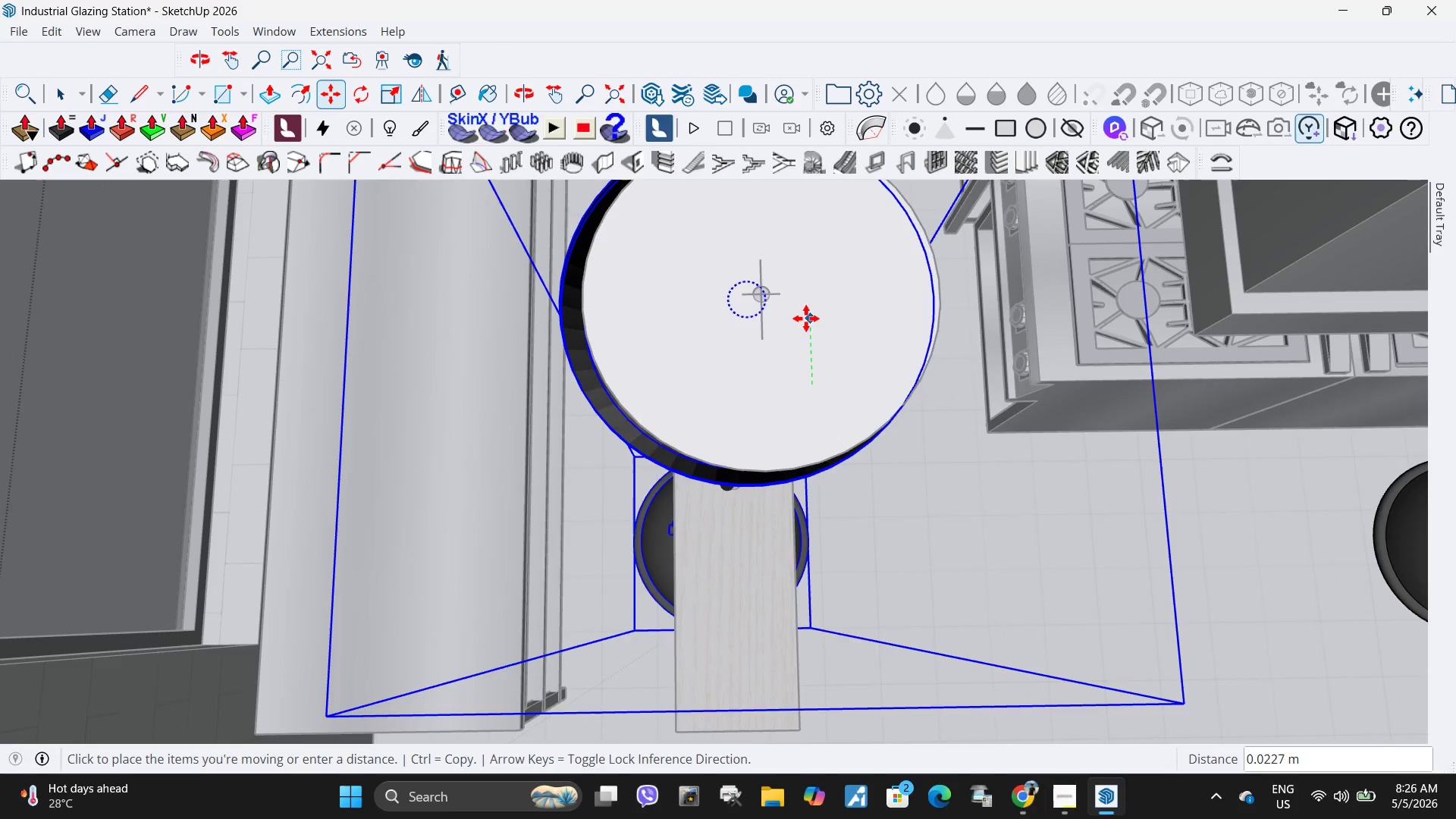 
scroll: coordinate [775, 353], scroll_direction: up, amount: 8.0
 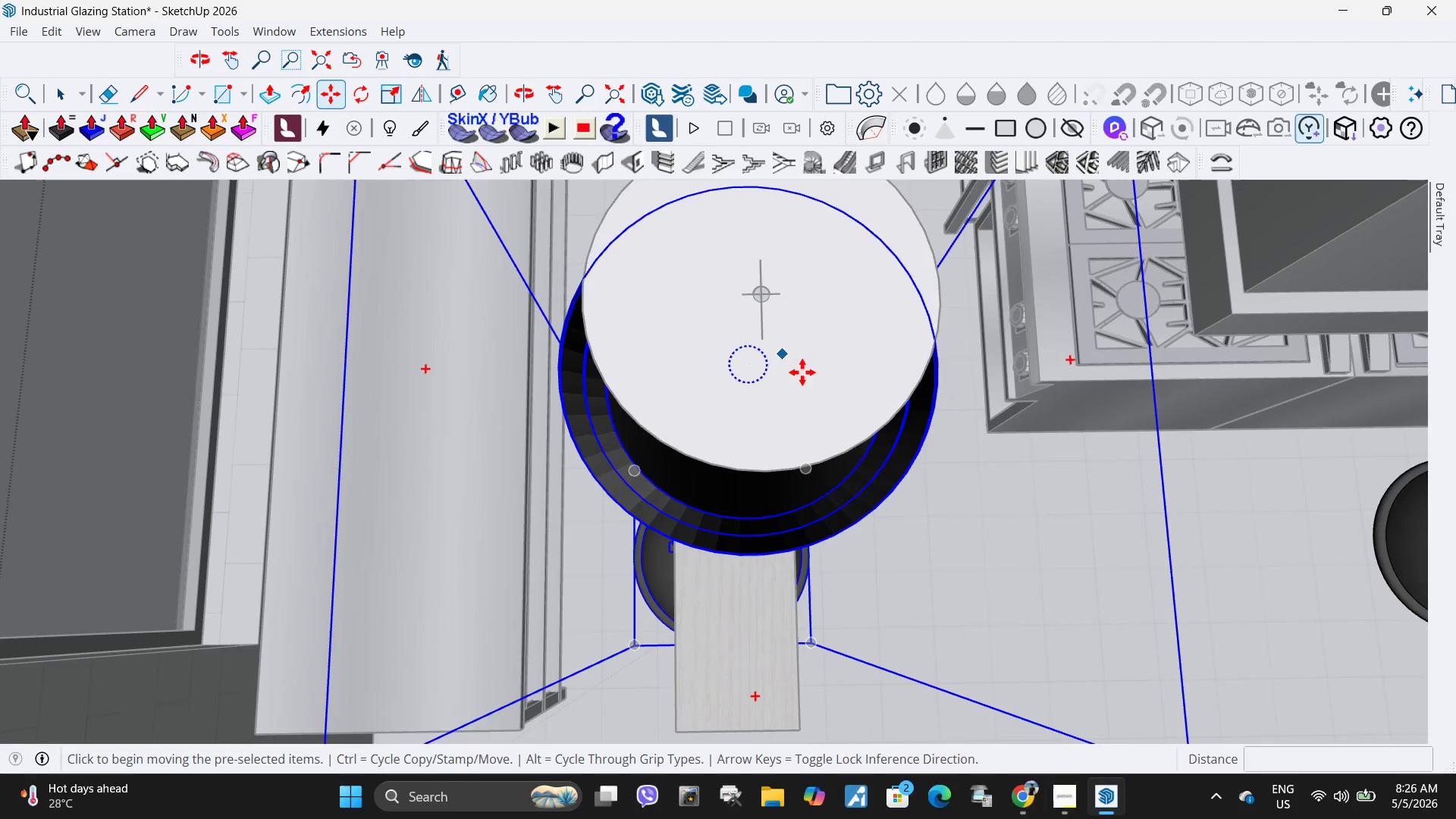 
left_click([807, 316])
 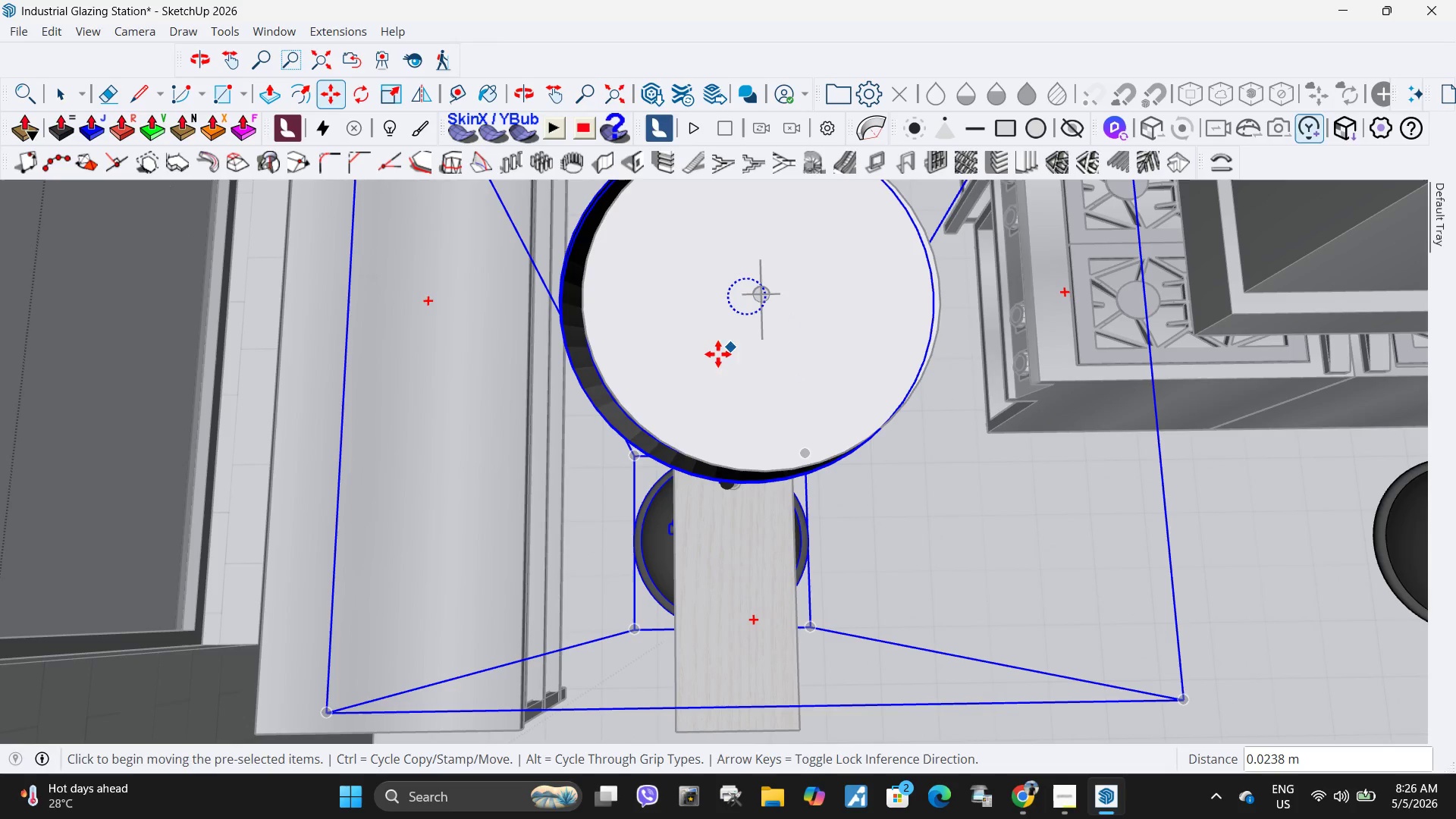 
left_click([709, 359])
 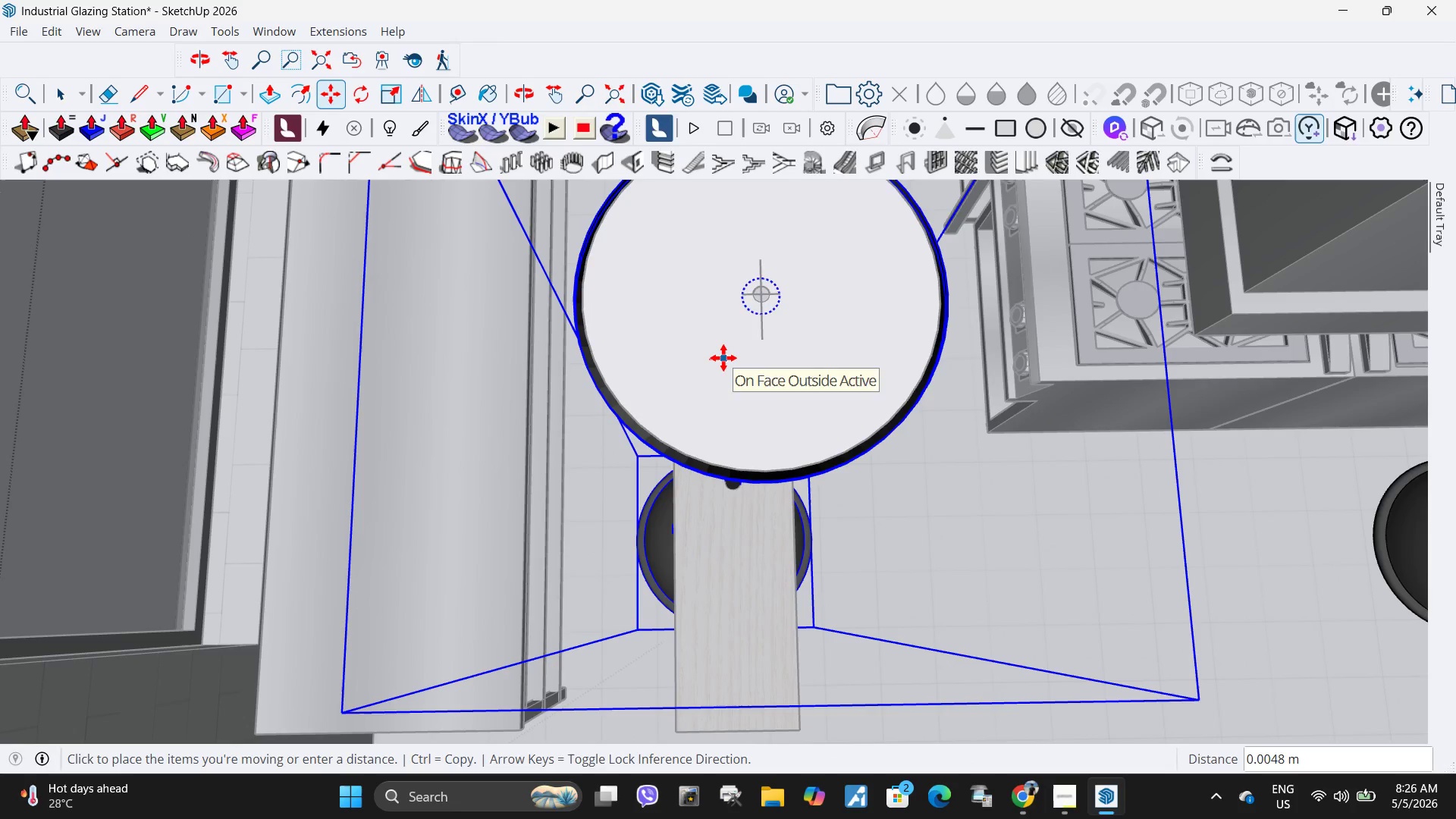 
left_click([722, 358])
 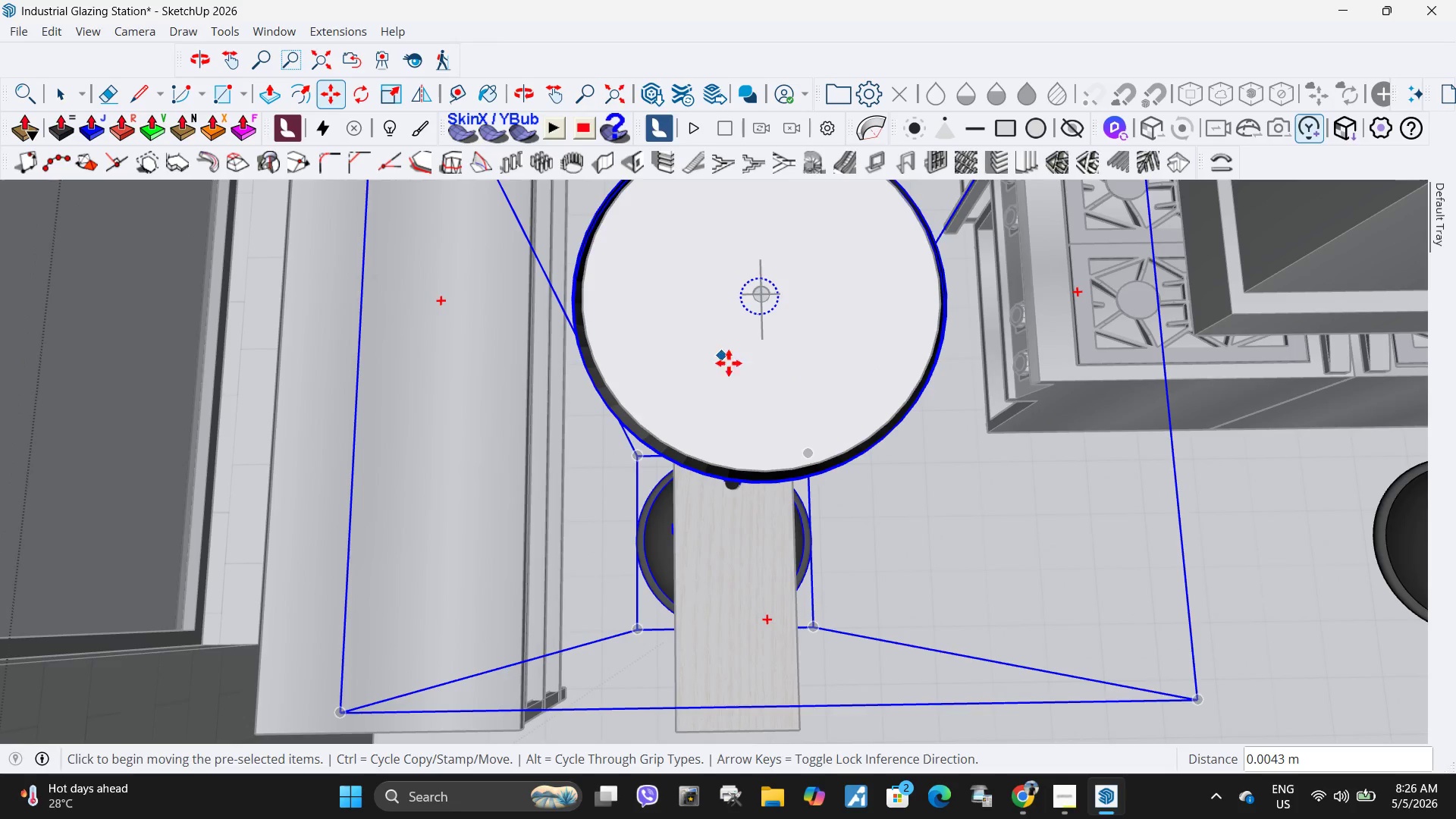 
scroll: coordinate [951, 532], scroll_direction: down, amount: 27.0
 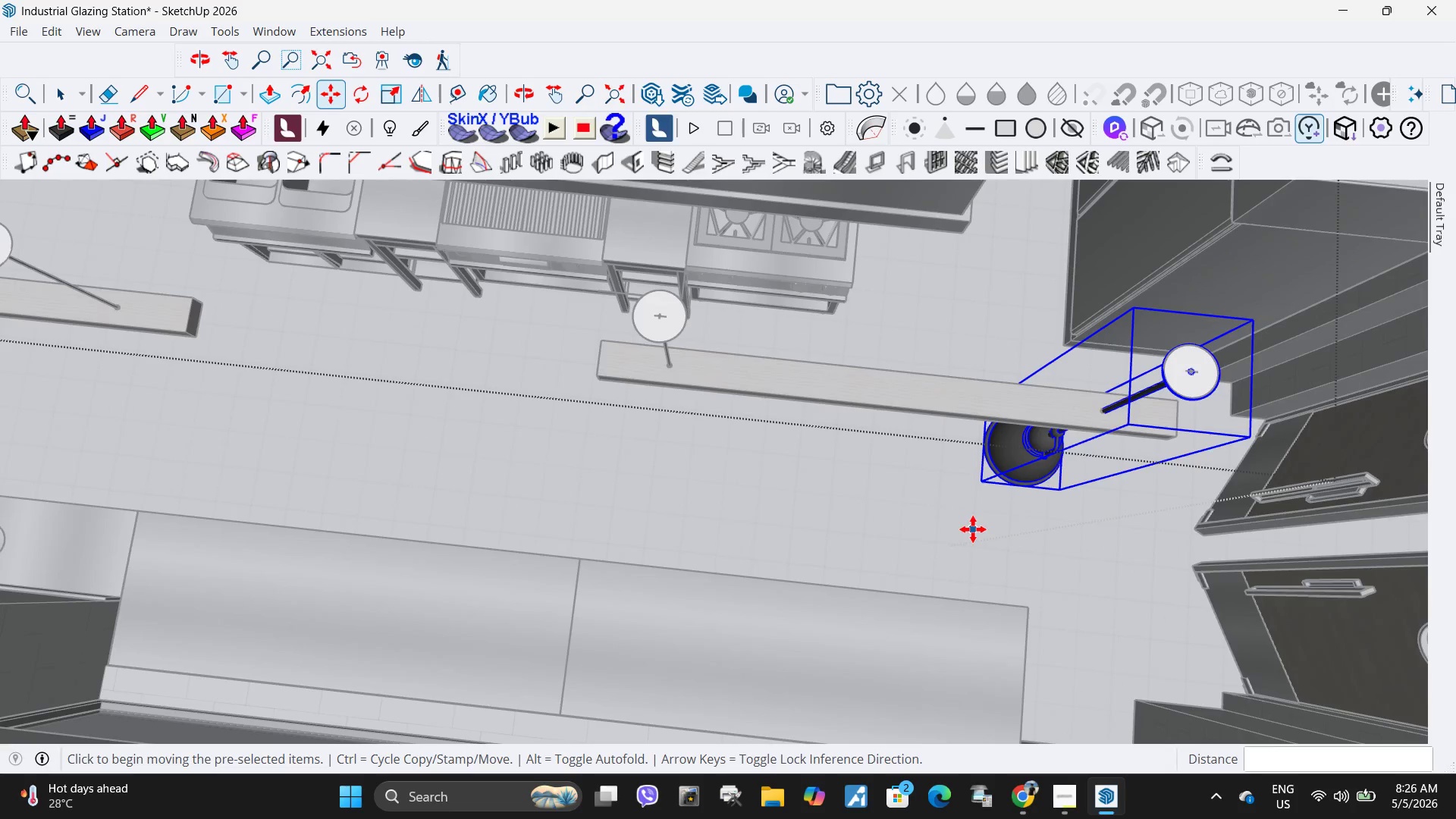 
key(M)
 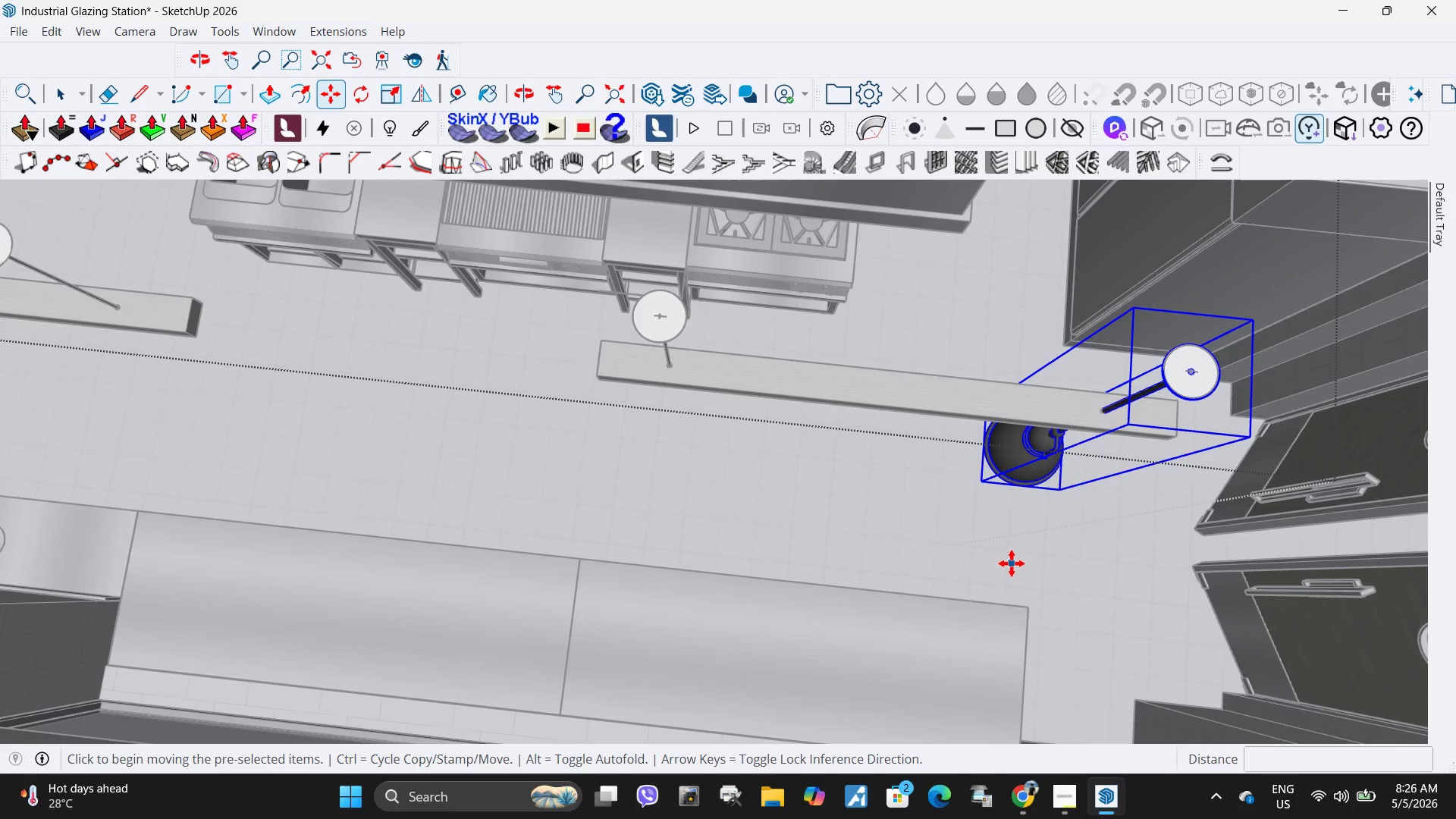 
key(Control+ControlLeft)
 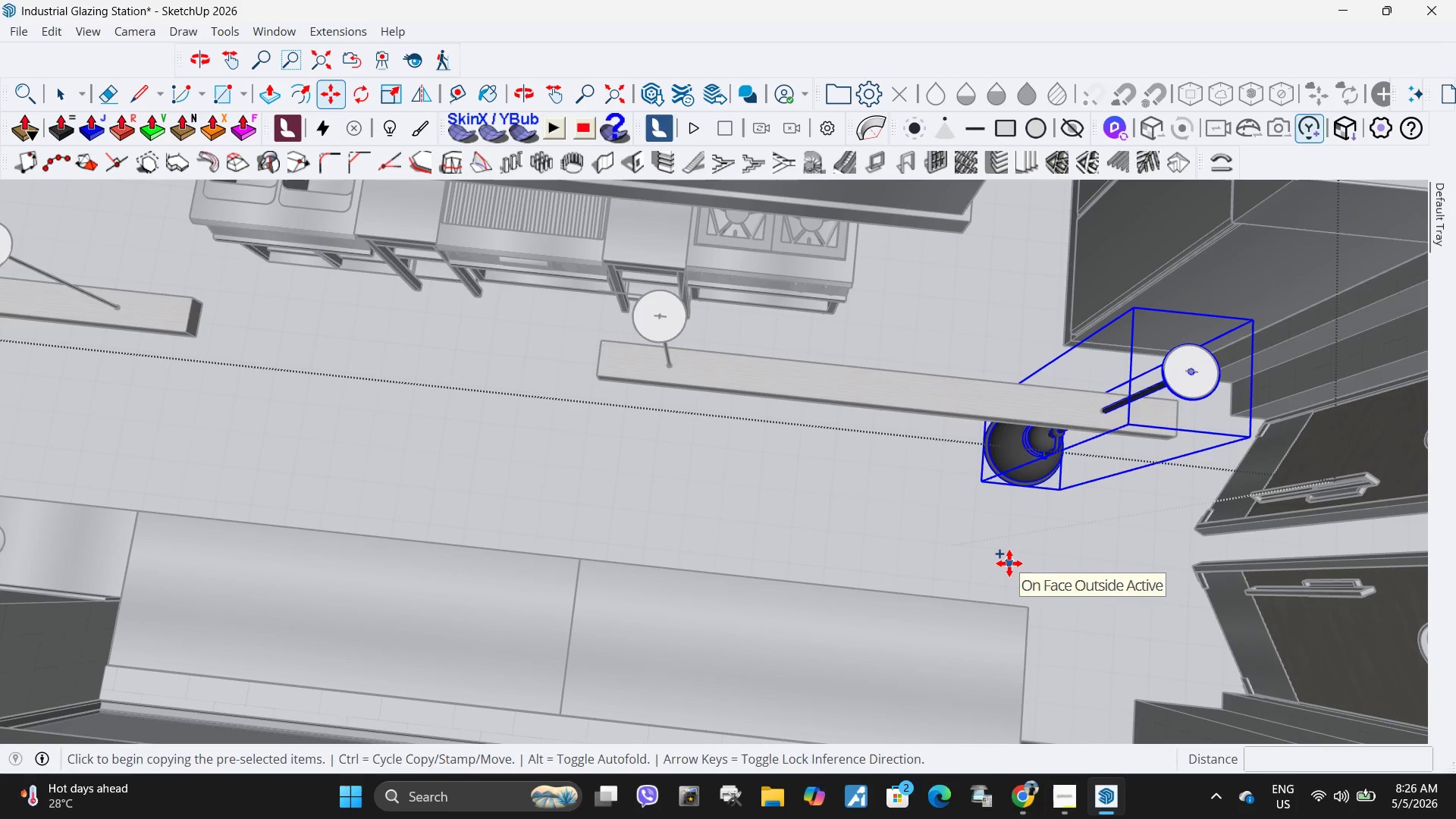 
left_click([1009, 563])
 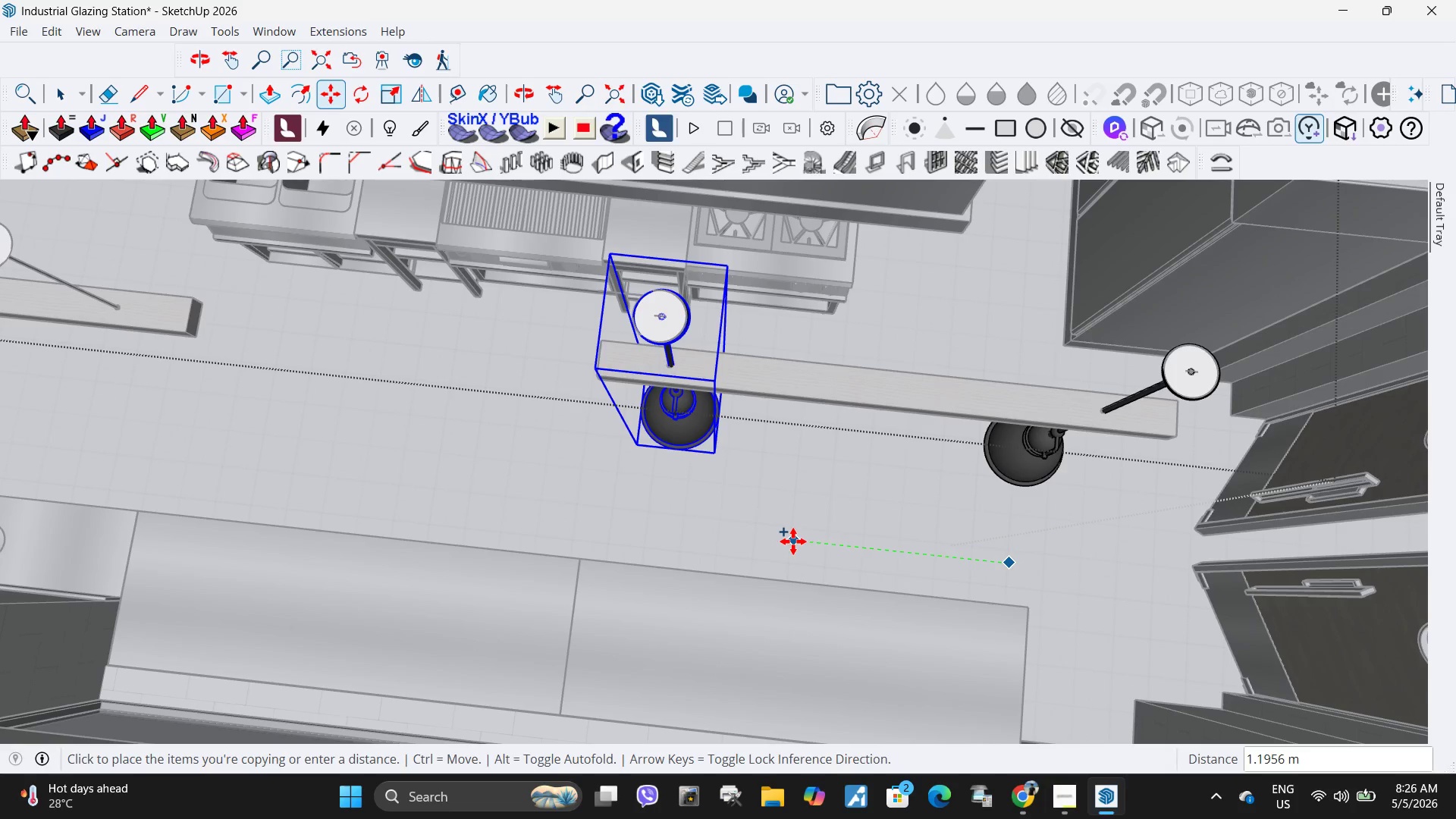 
left_click([792, 541])
 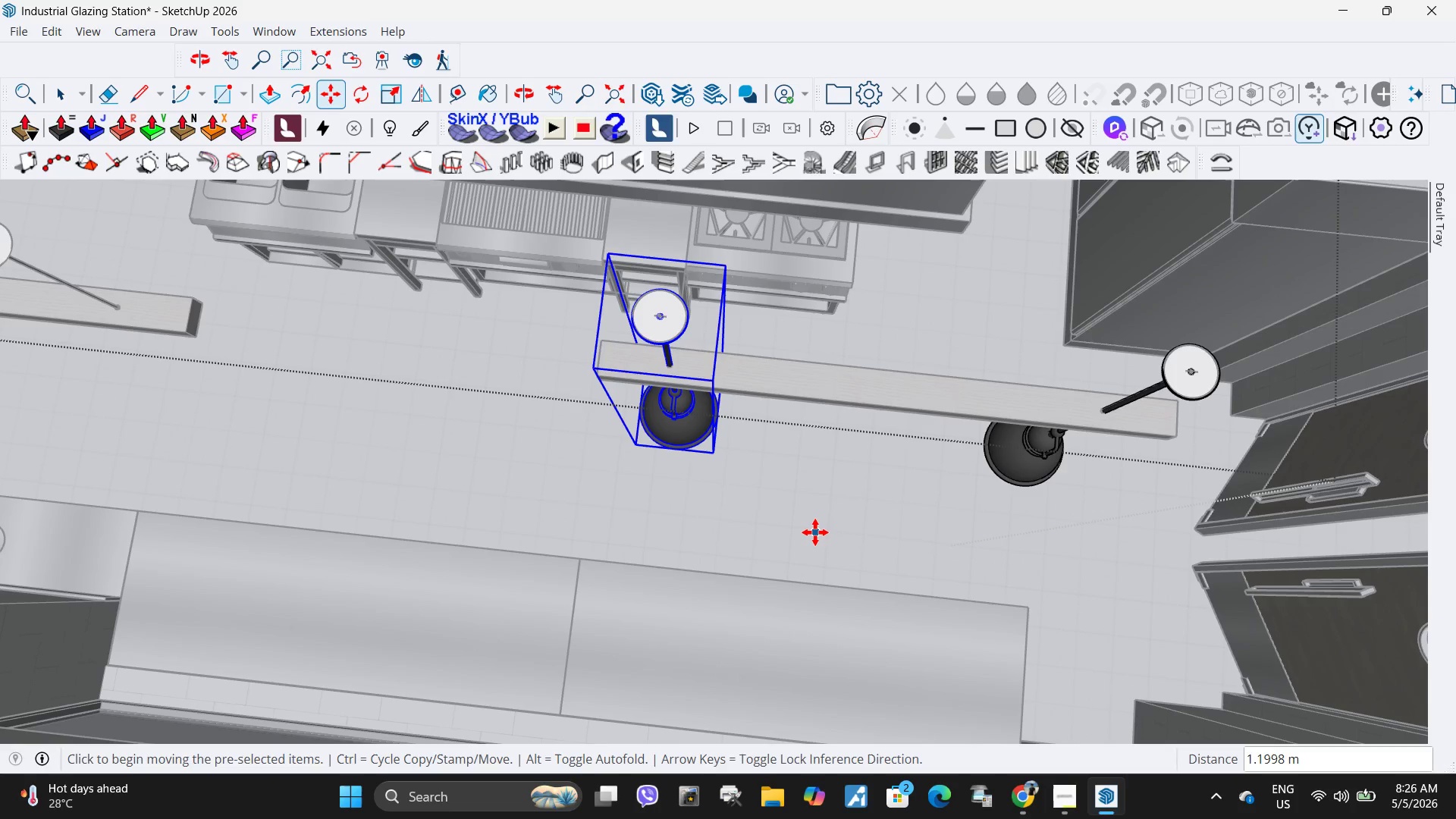 
key(M)
 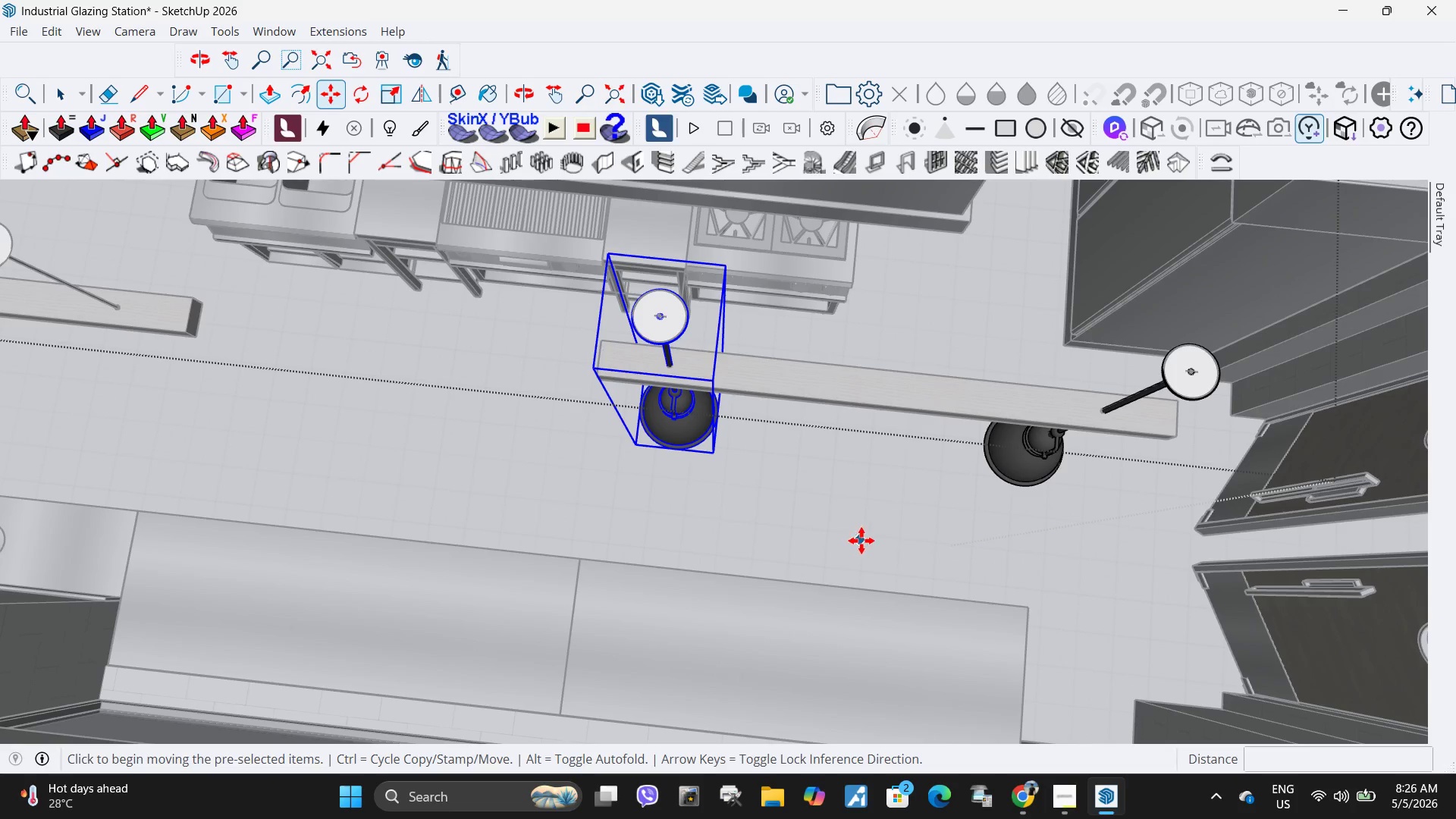 
key(Control+ControlLeft)
 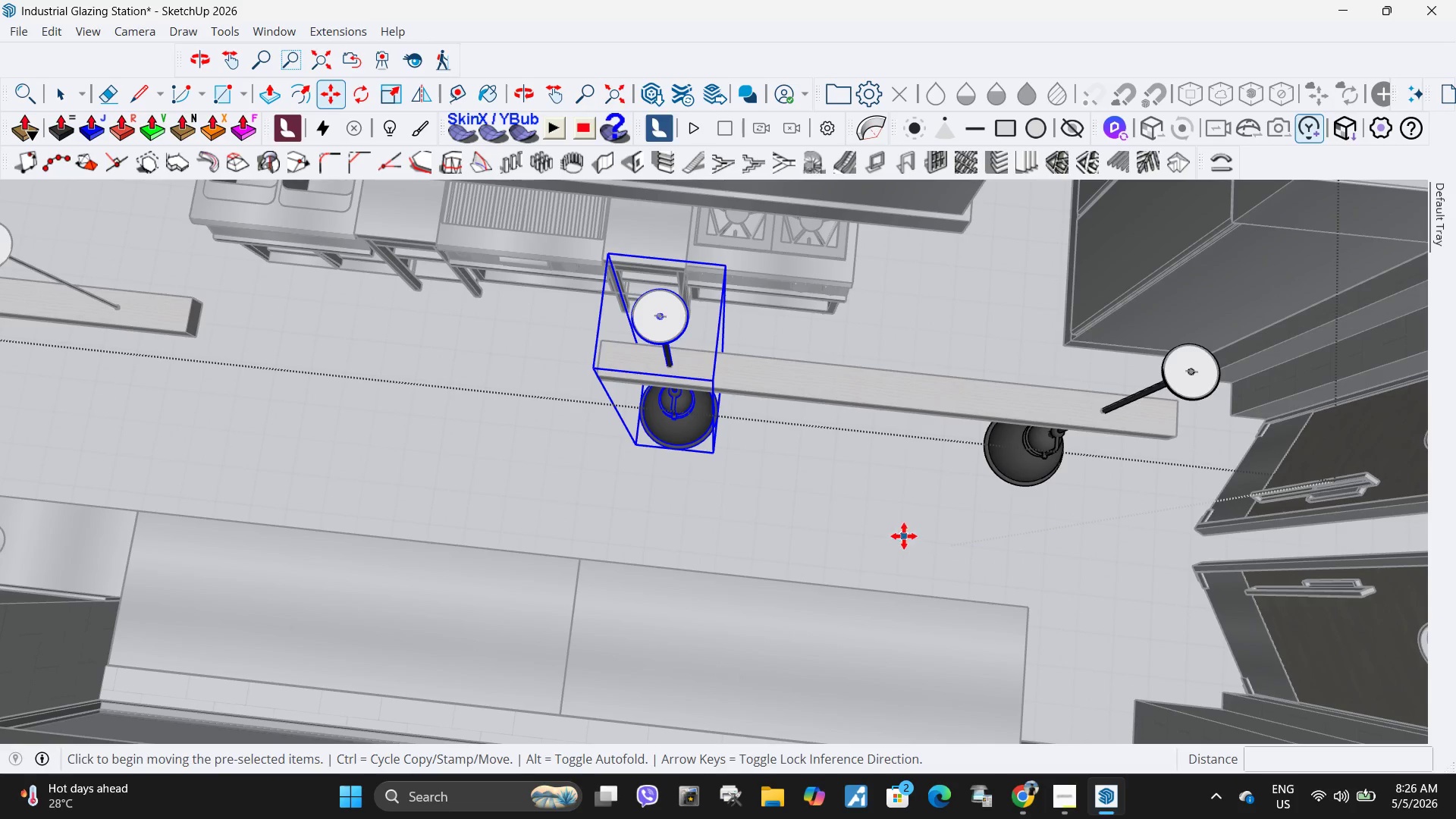 
left_click([905, 536])
 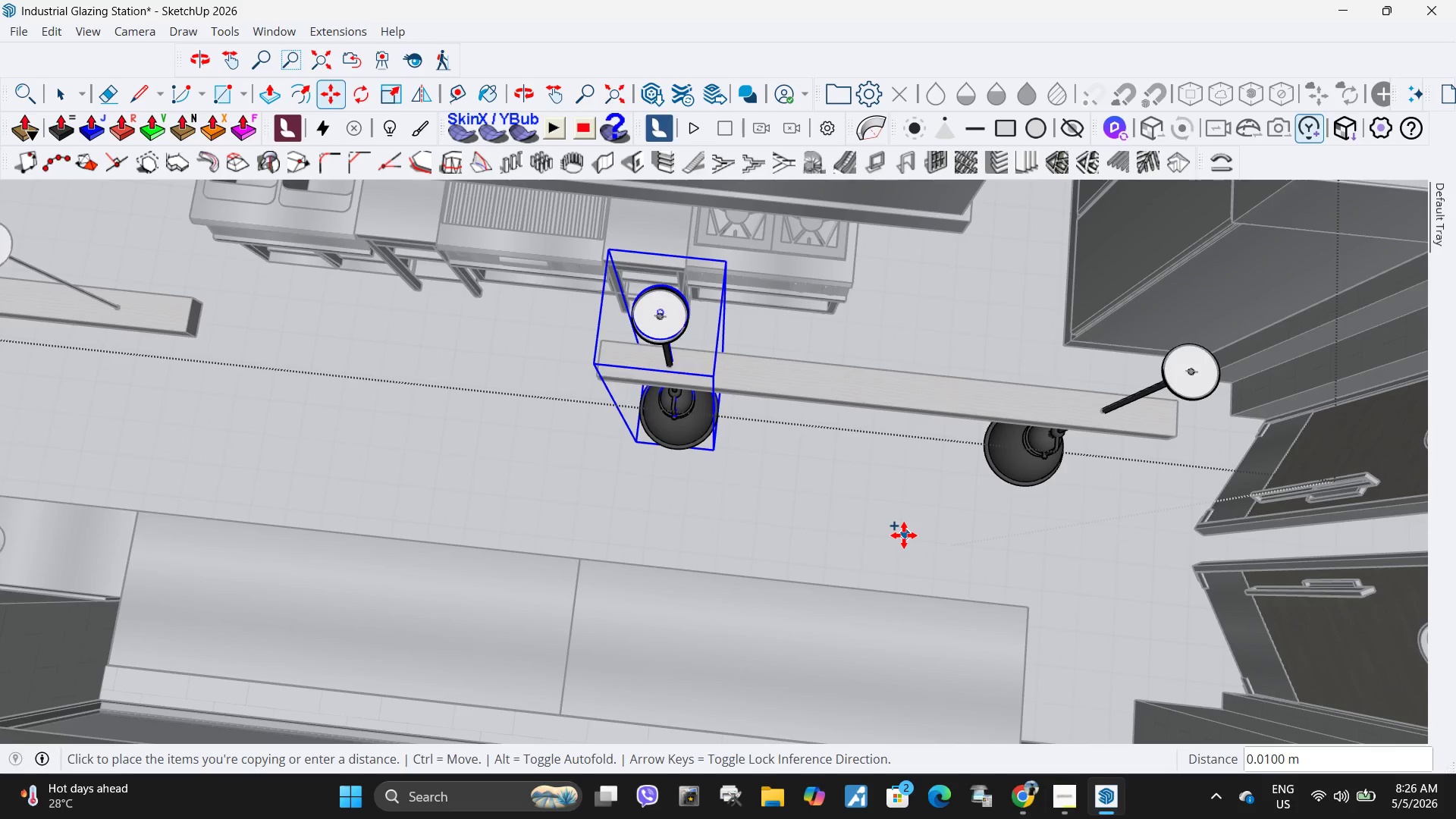 
scroll: coordinate [897, 535], scroll_direction: down, amount: 4.0
 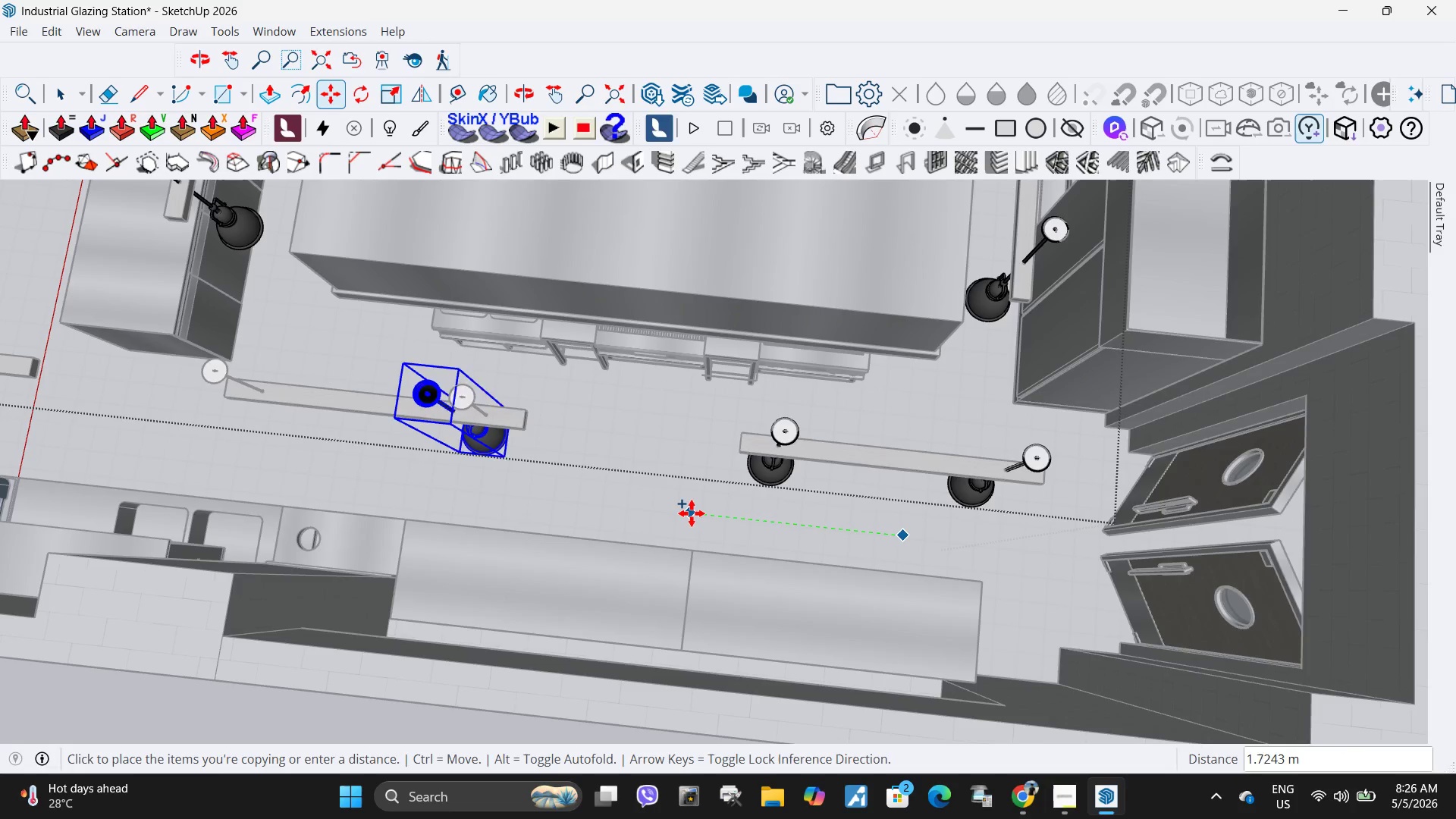 
scroll: coordinate [705, 513], scroll_direction: up, amount: 3.0
 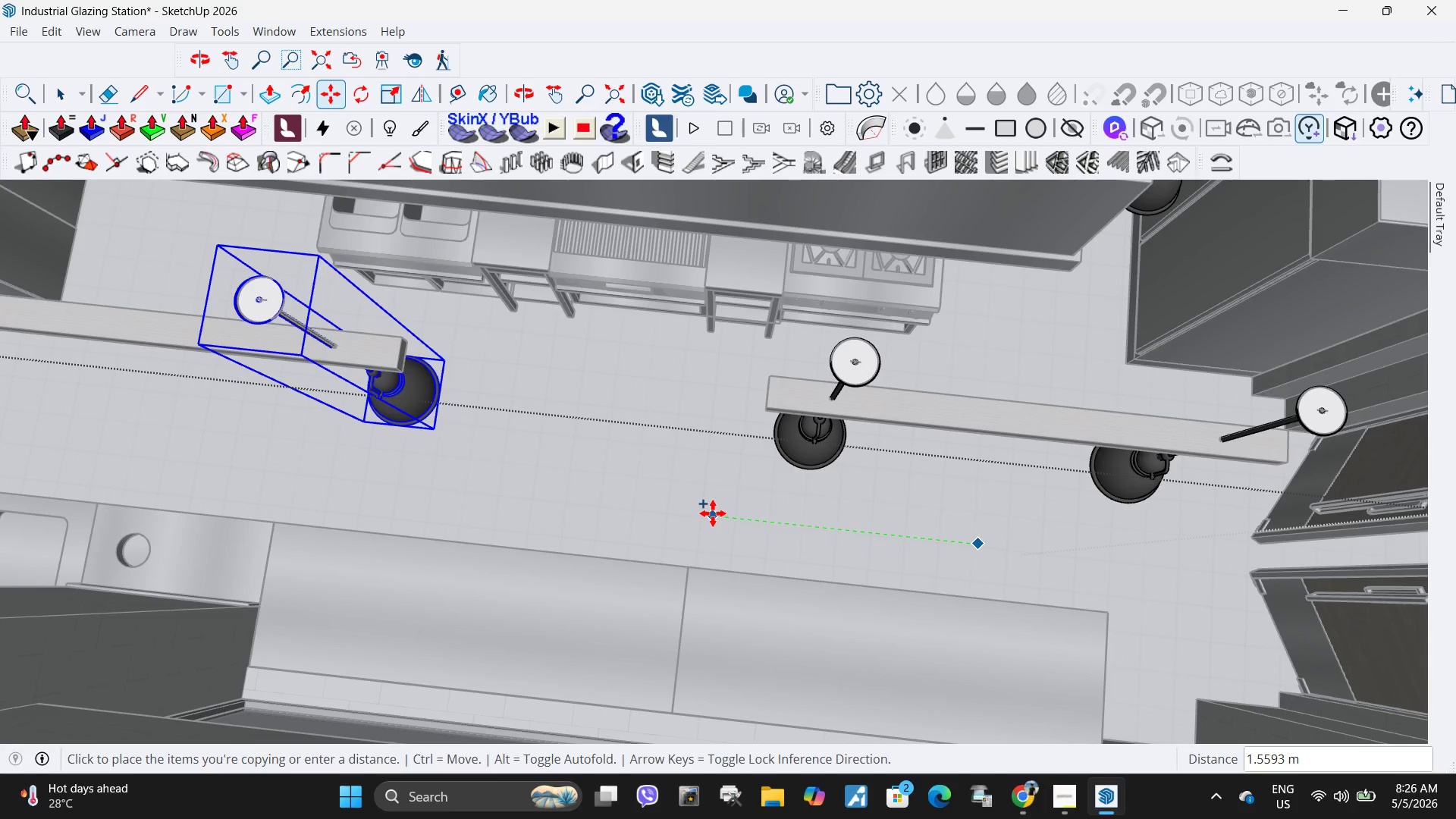 
scroll: coordinate [463, 451], scroll_direction: down, amount: 1.0
 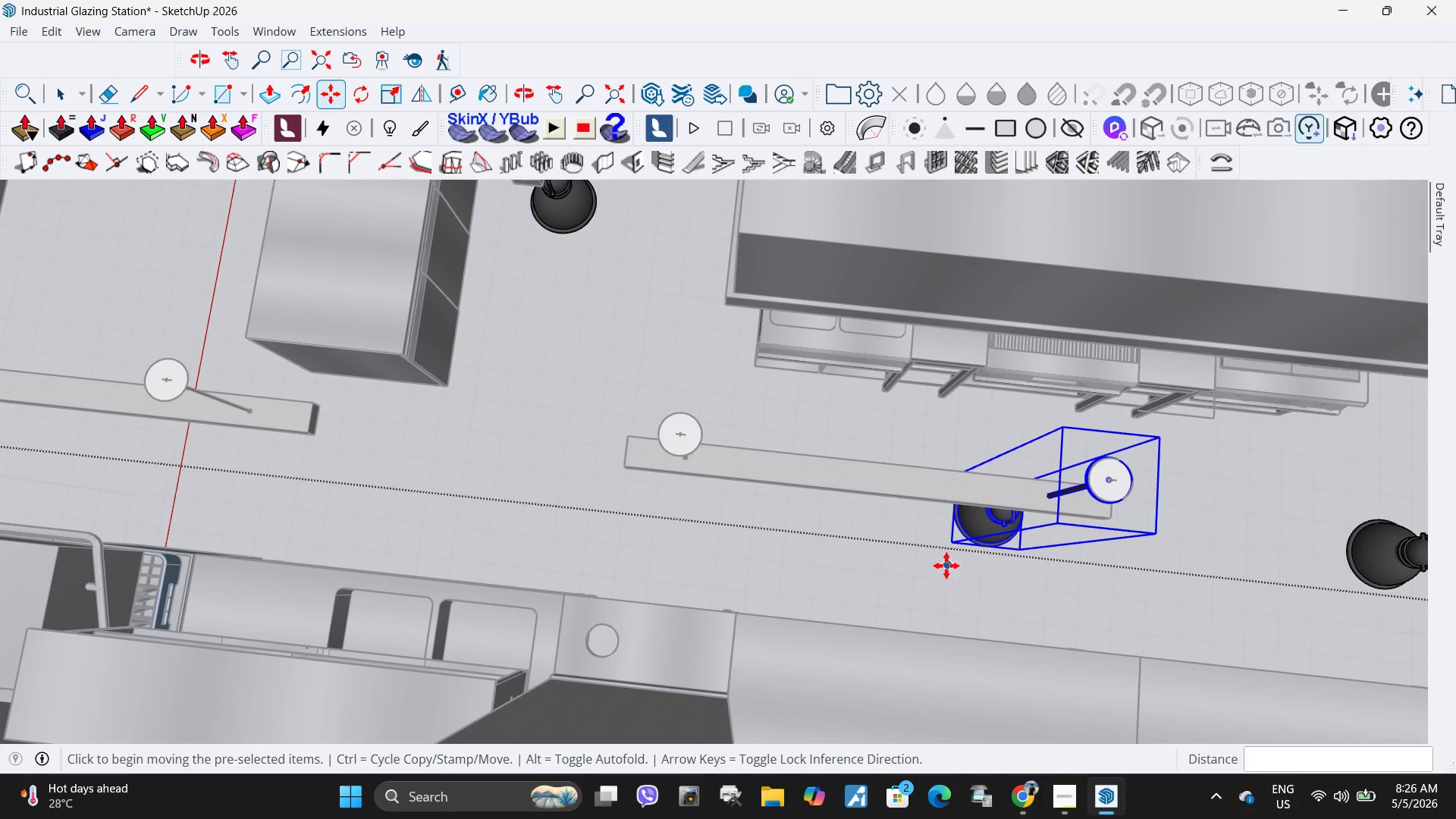 
key(M)
 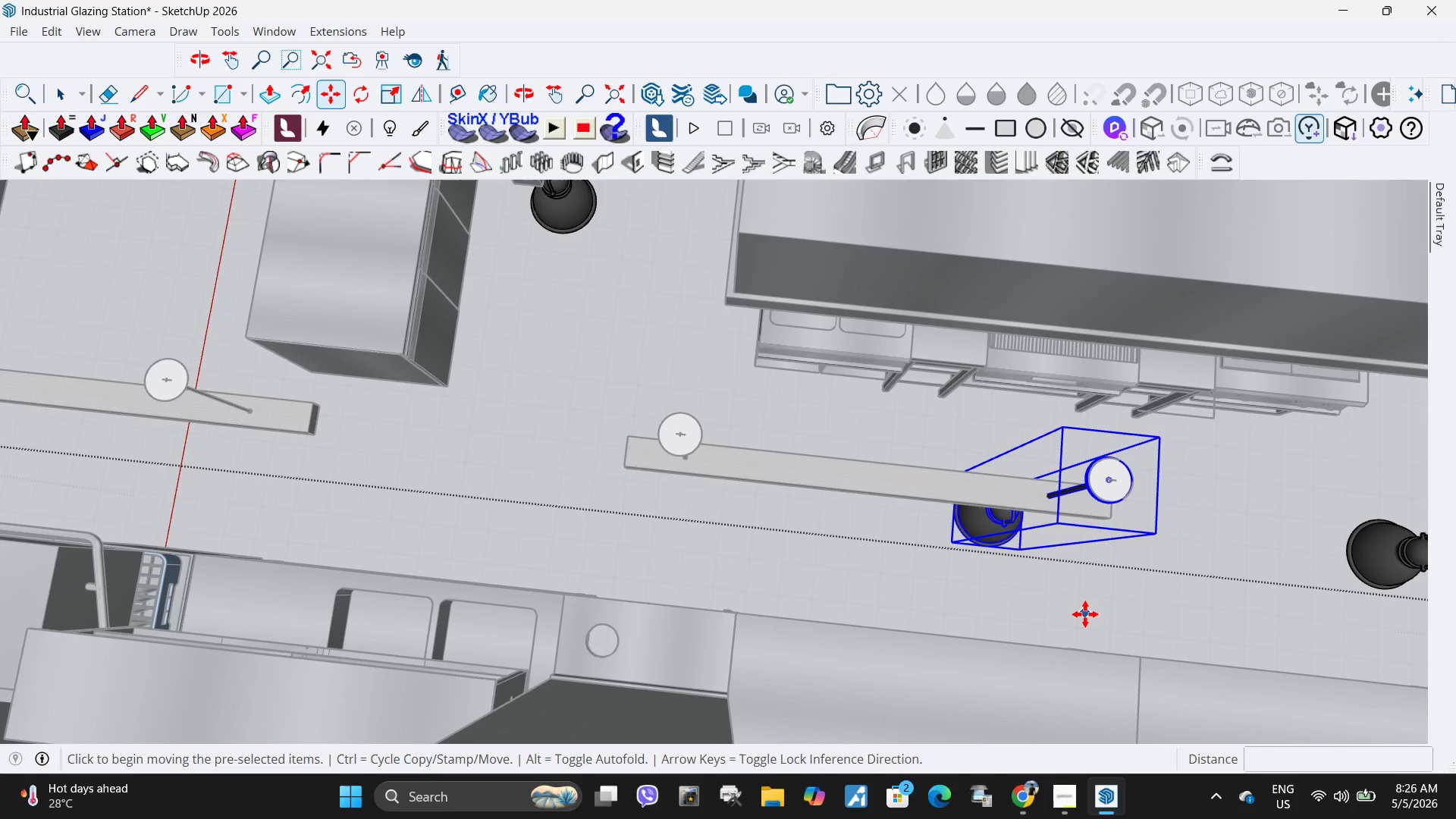 
key(Control+ControlLeft)
 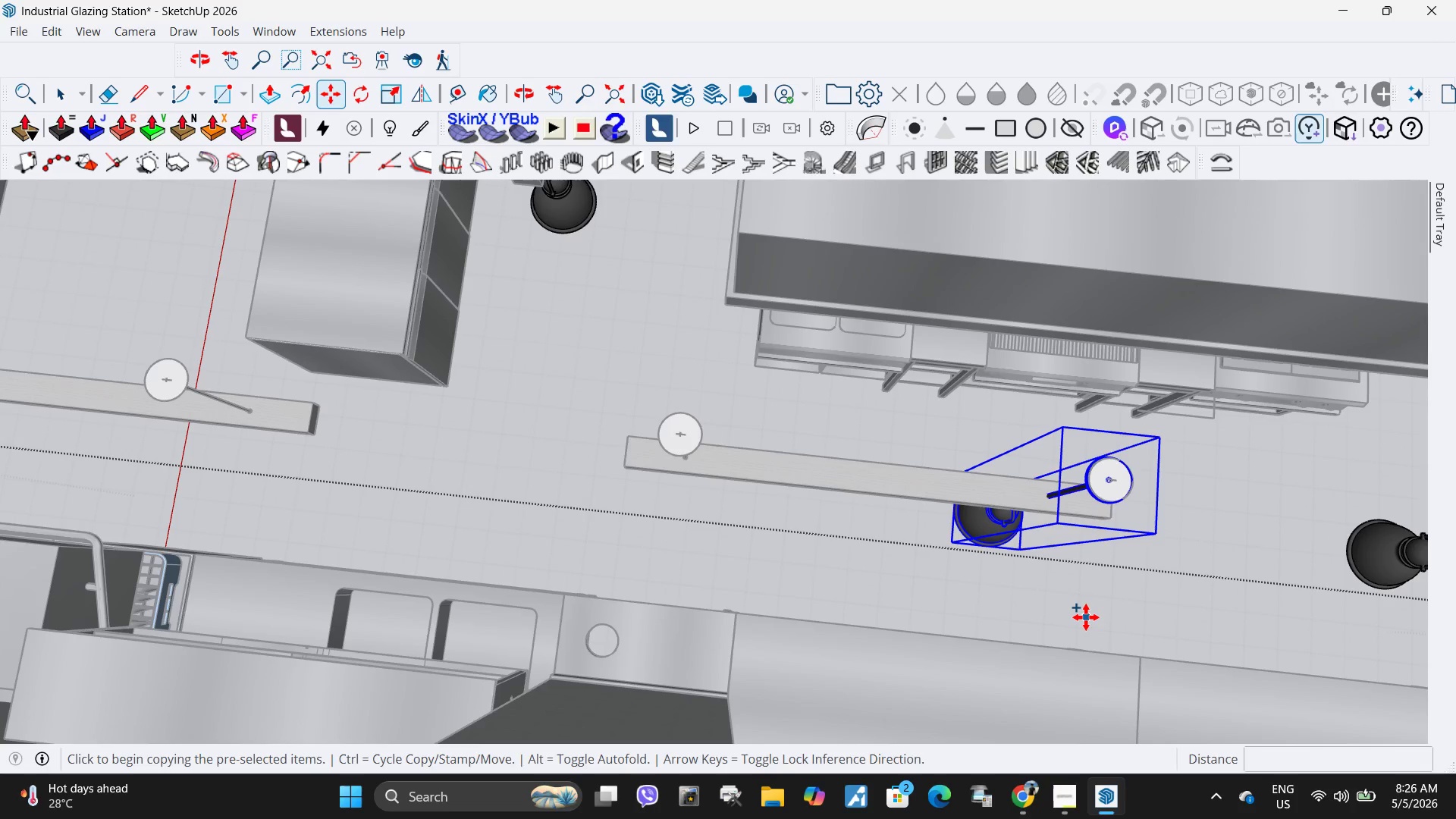 
left_click([1086, 617])
 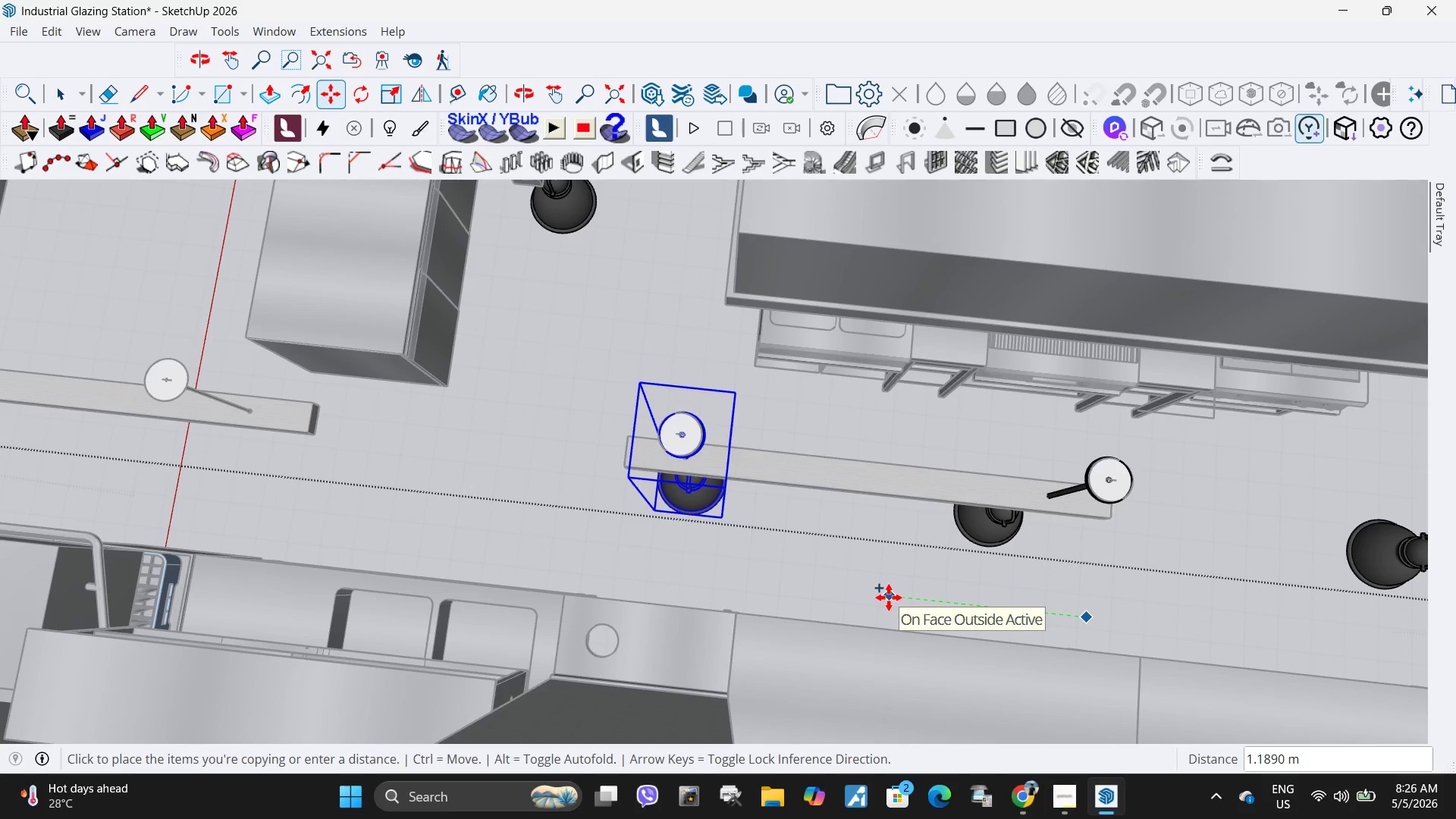 
left_click([887, 598])
 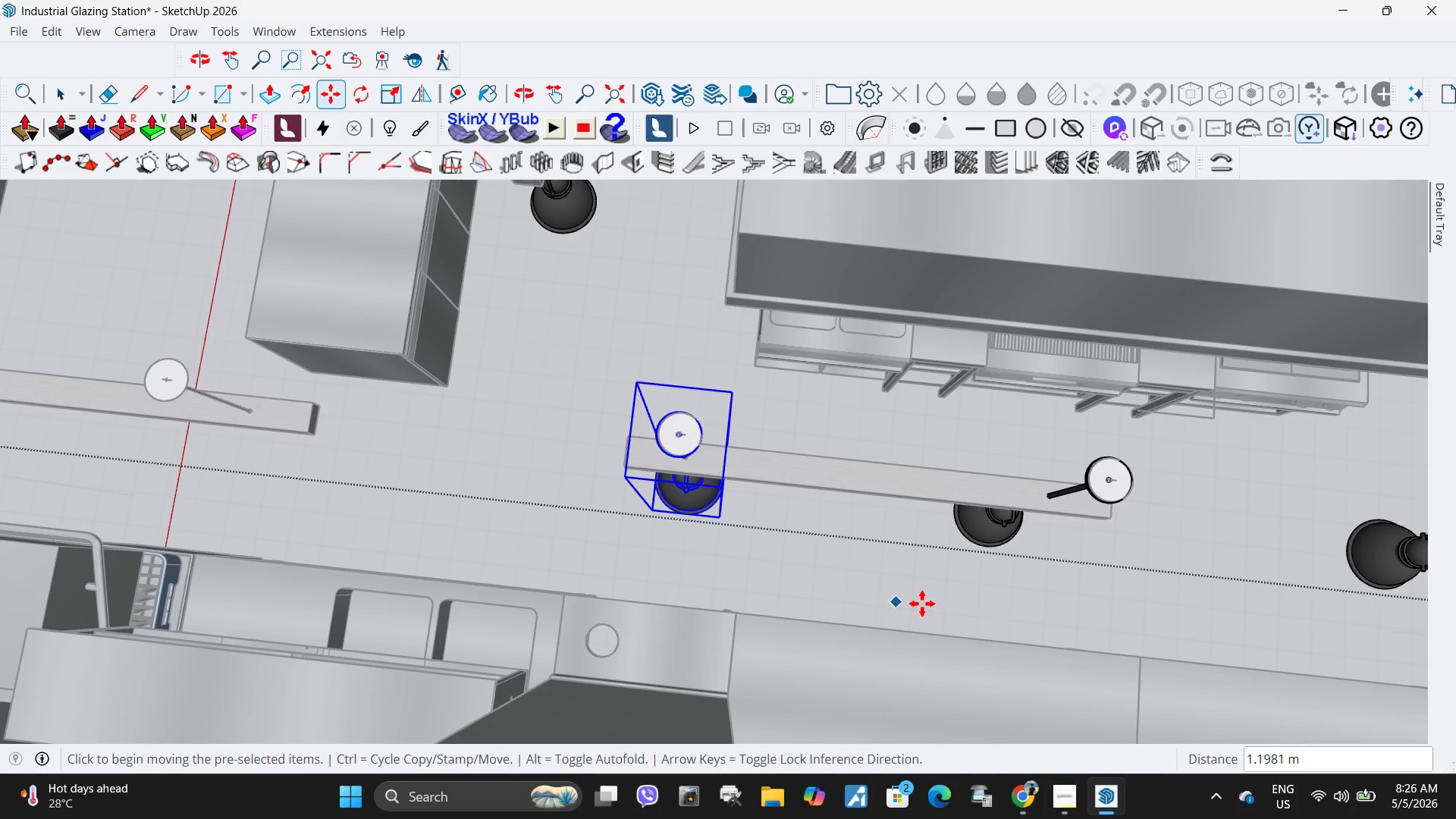 
scroll: coordinate [996, 605], scroll_direction: down, amount: 2.0
 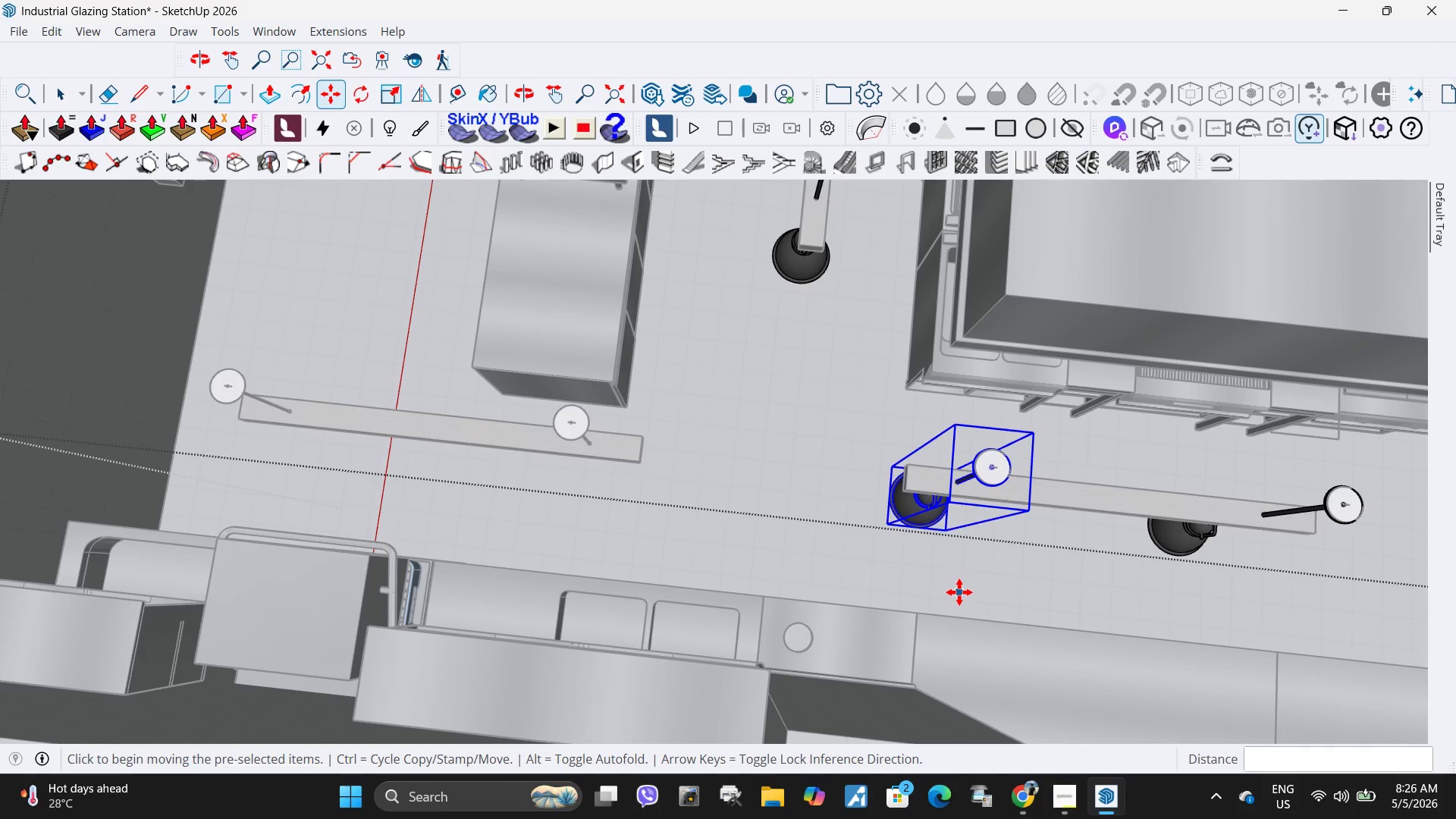 
key(M)
 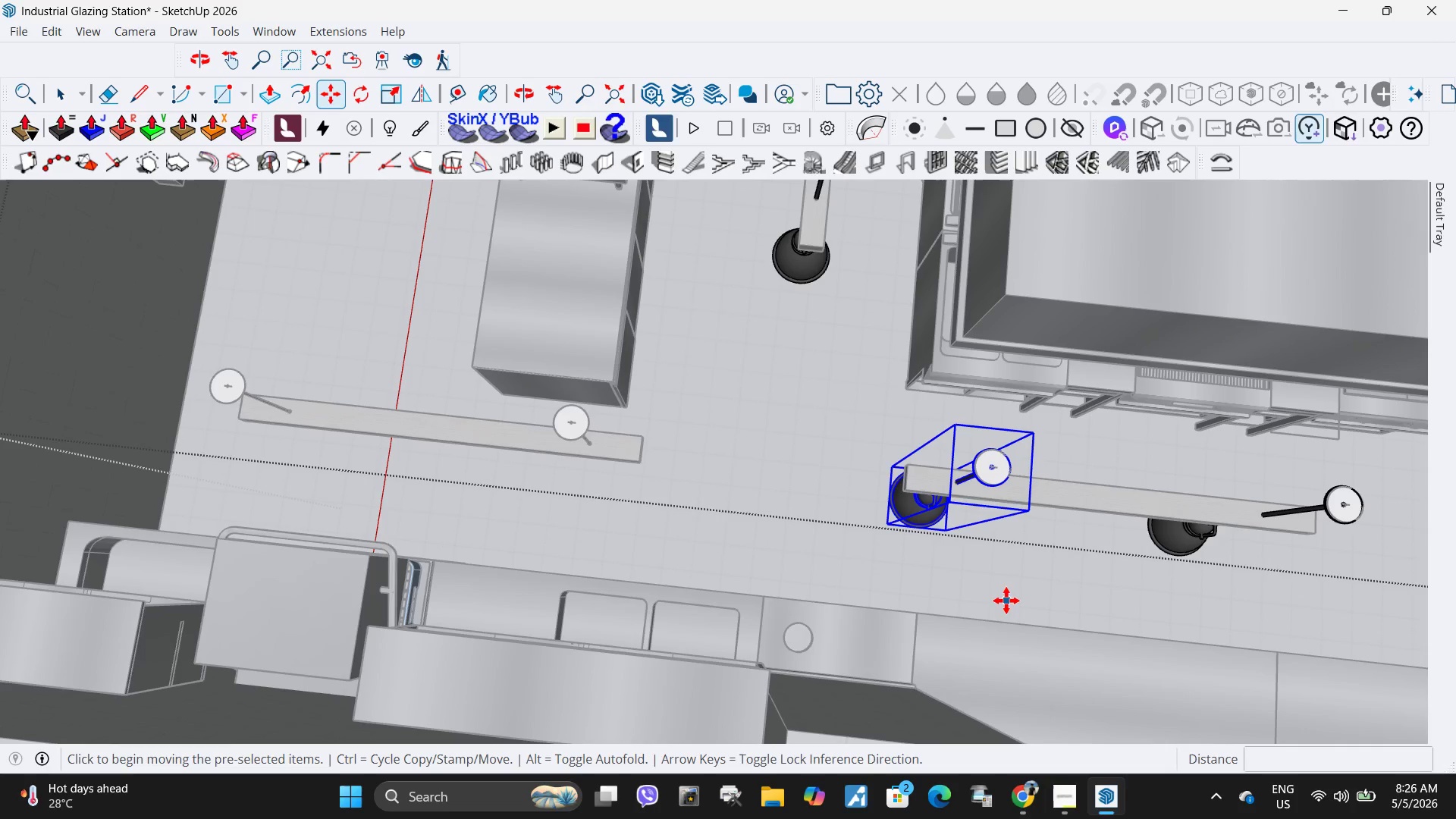 
key(Control+ControlLeft)
 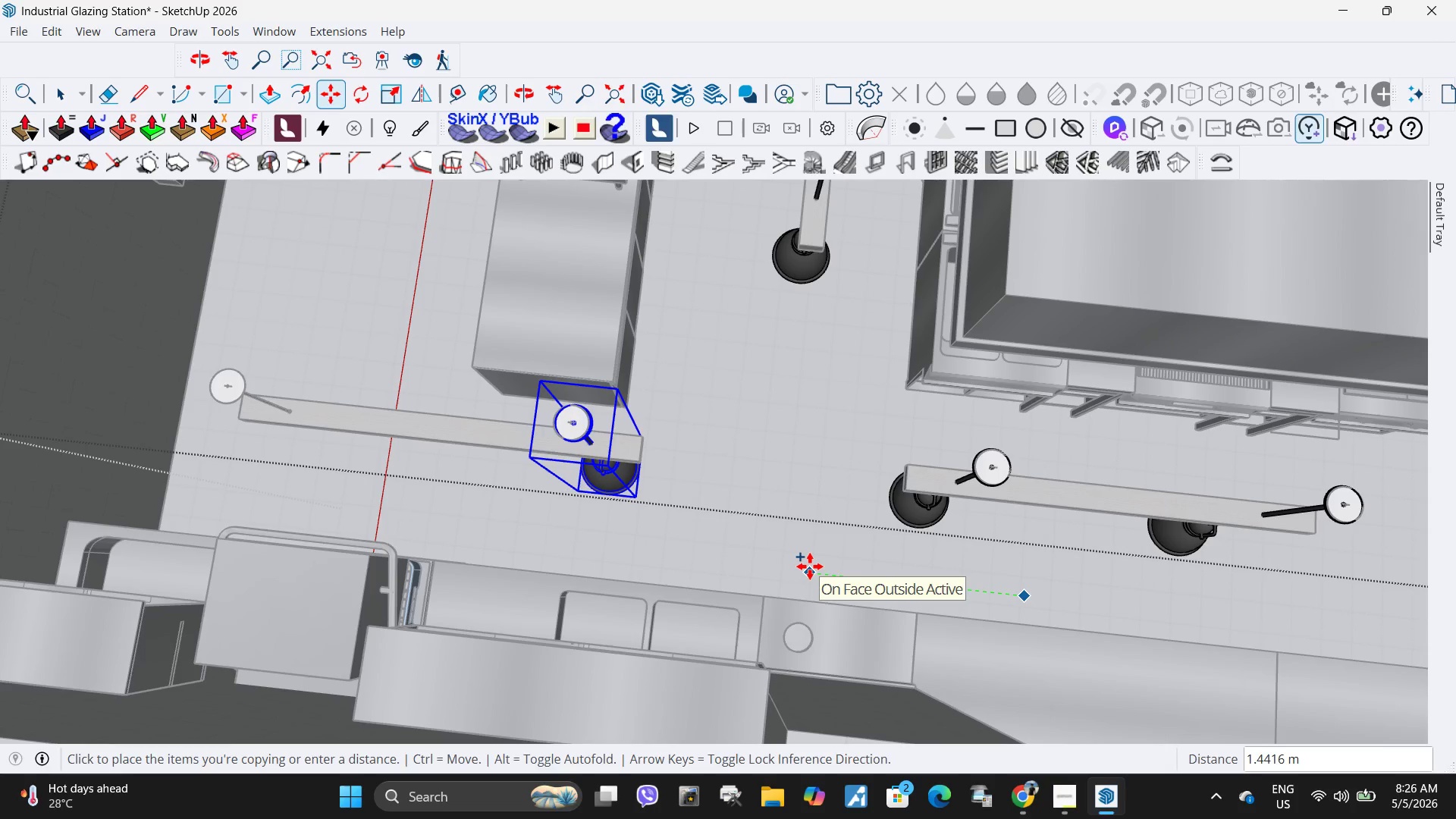 
left_click([808, 566])
 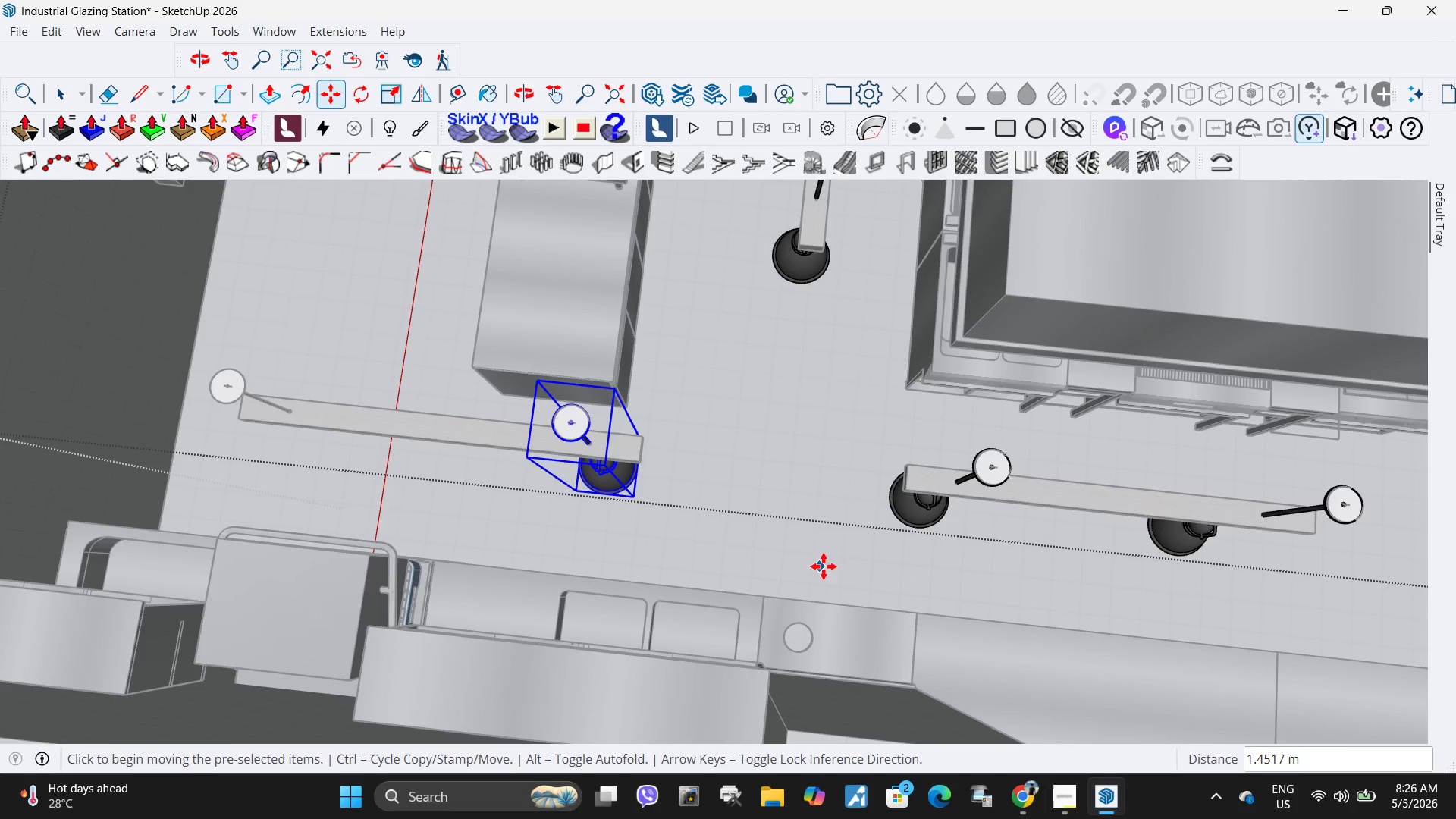 
scroll: coordinate [989, 562], scroll_direction: down, amount: 1.0
 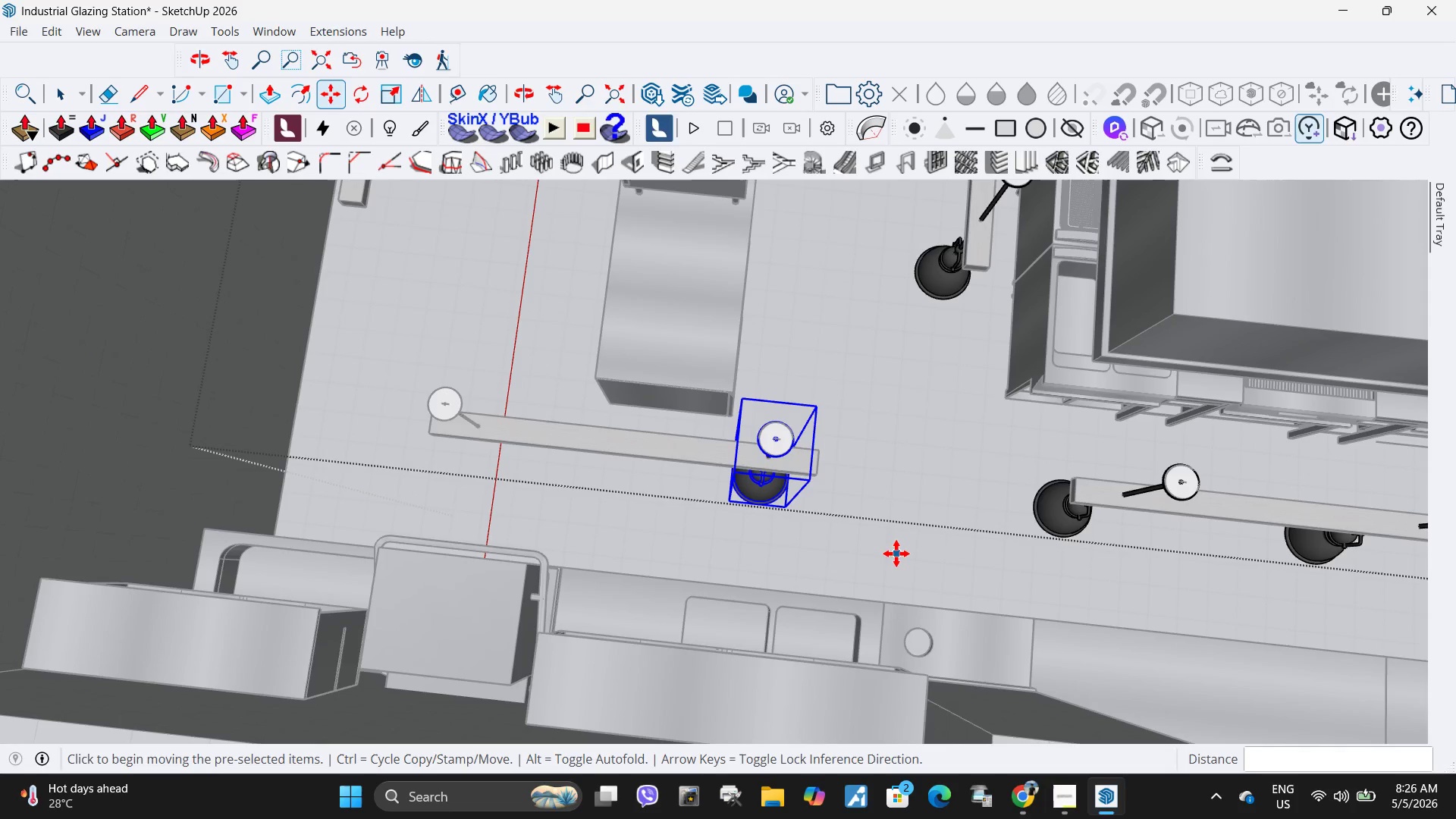 
key(M)
 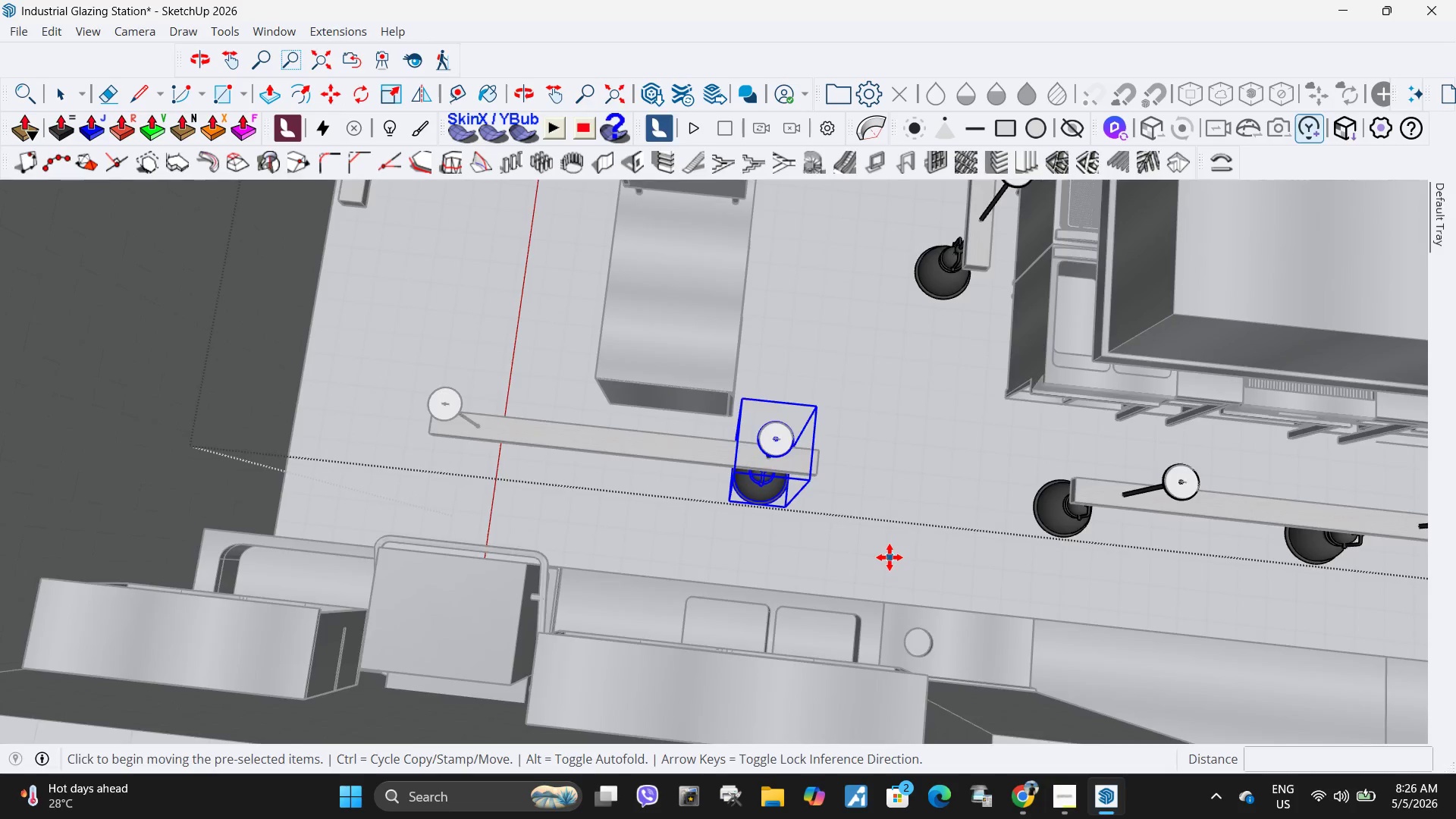 
key(Control+ControlLeft)
 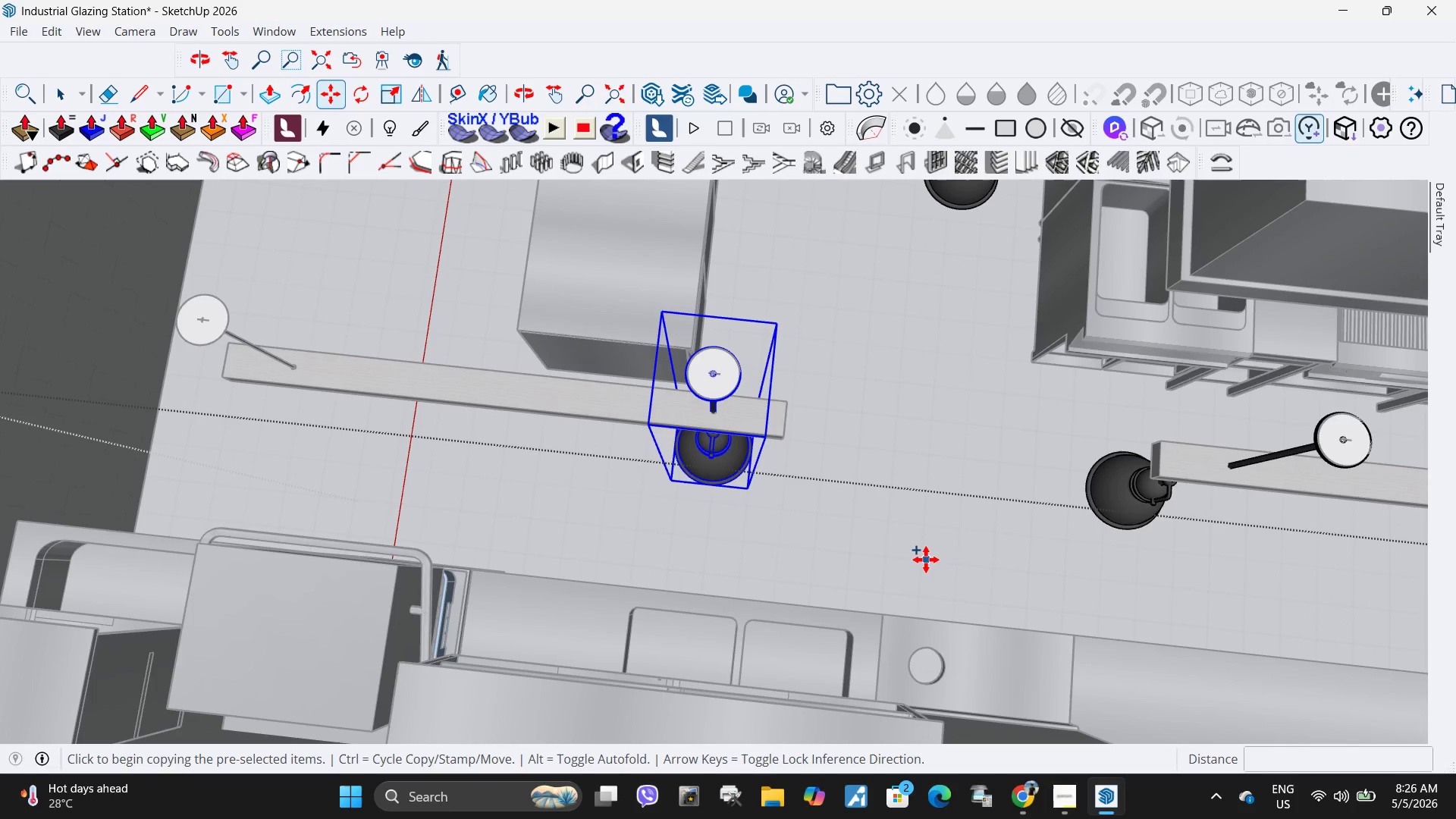 
scroll: coordinate [889, 558], scroll_direction: up, amount: 2.0
 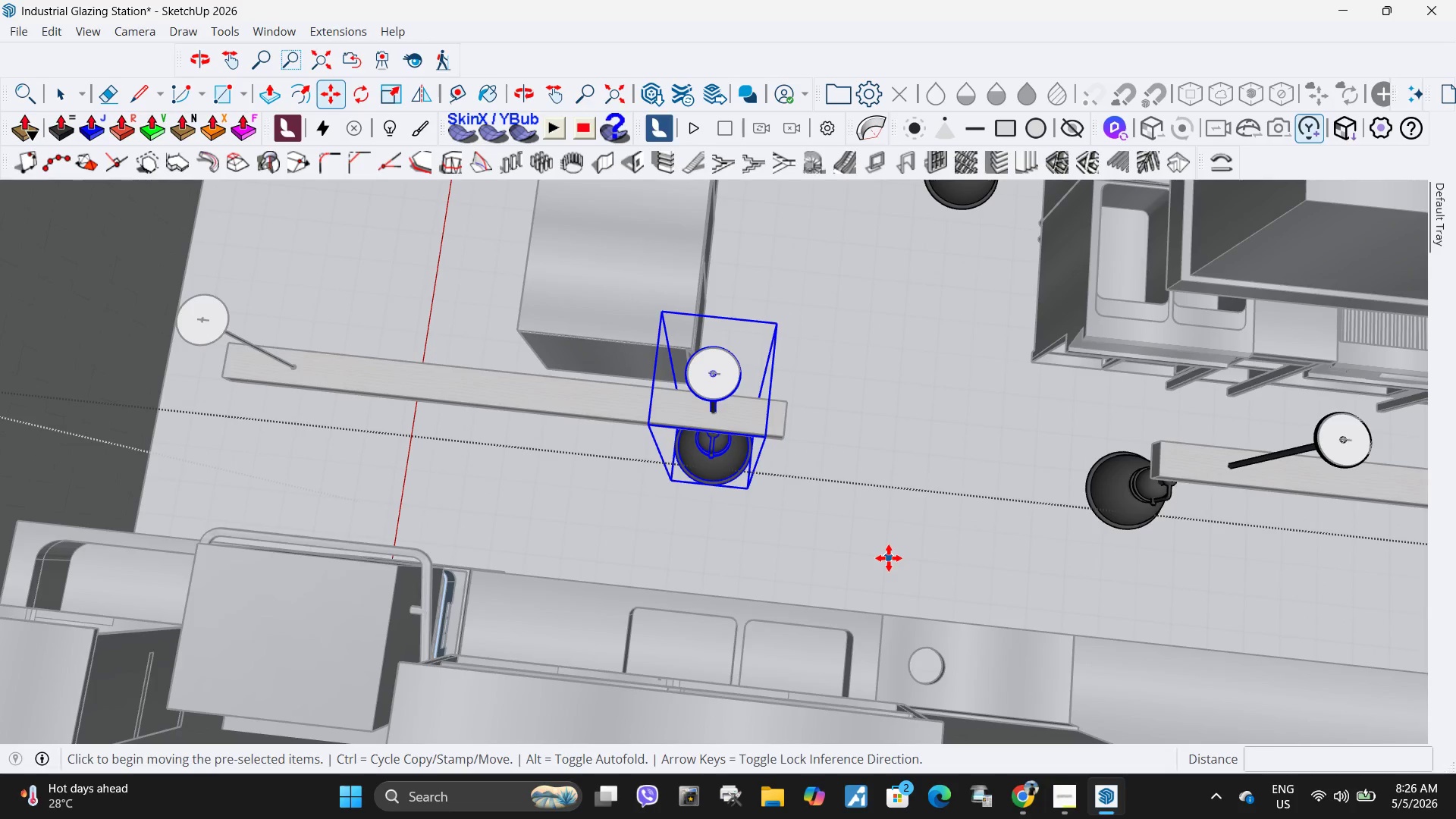 
left_click([926, 560])
 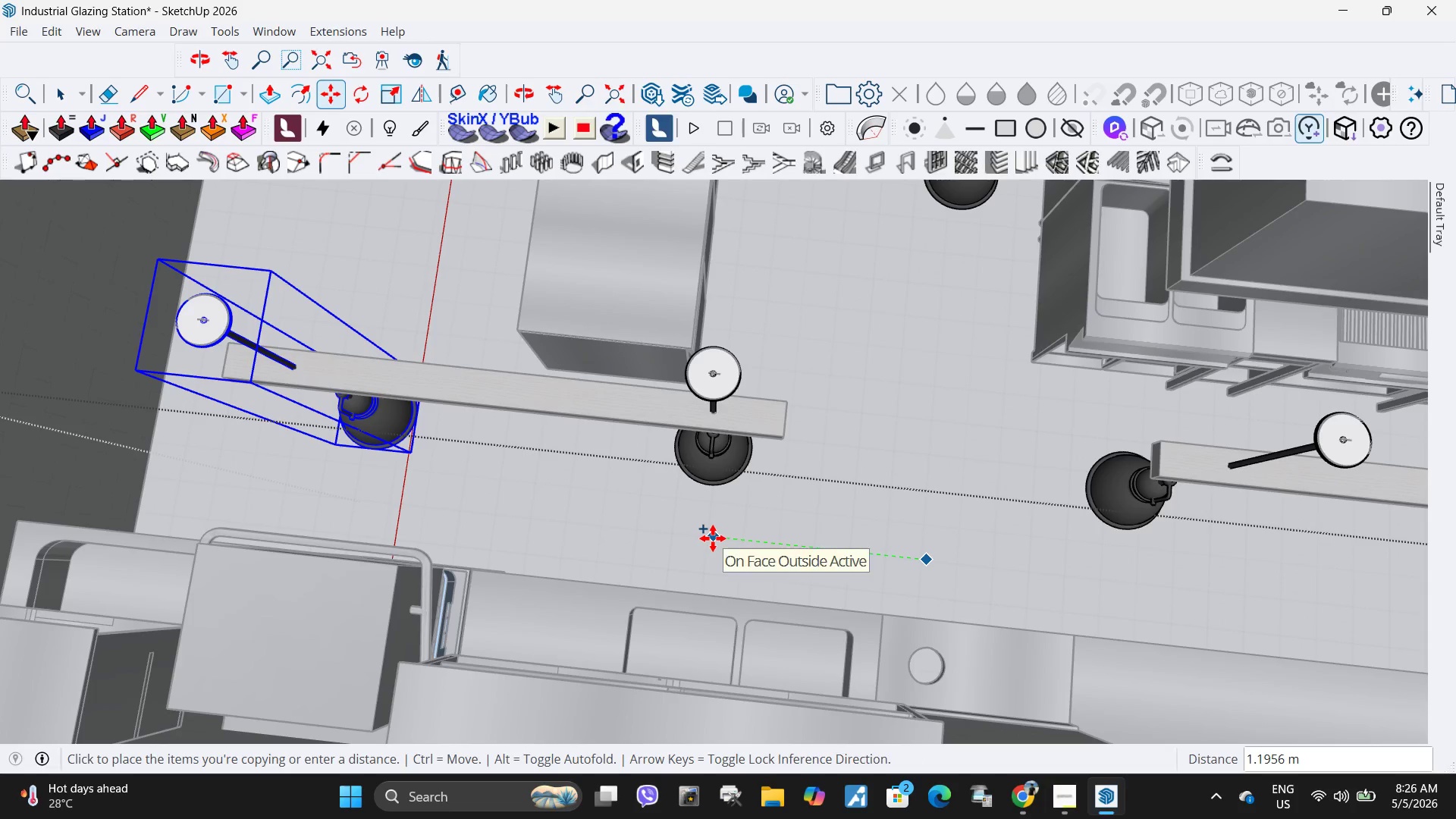 
left_click([712, 538])
 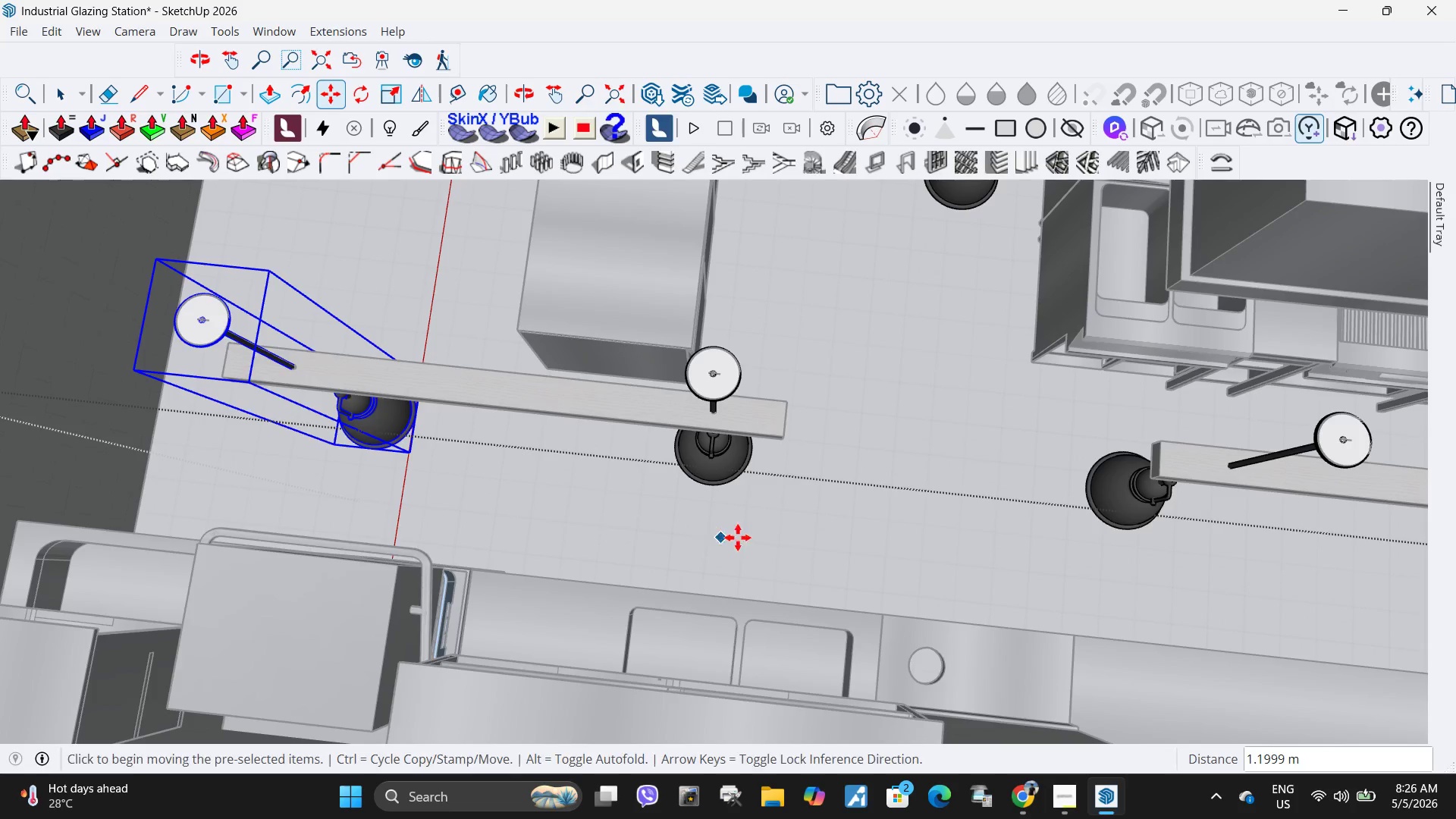 
scroll: coordinate [872, 535], scroll_direction: down, amount: 10.0
 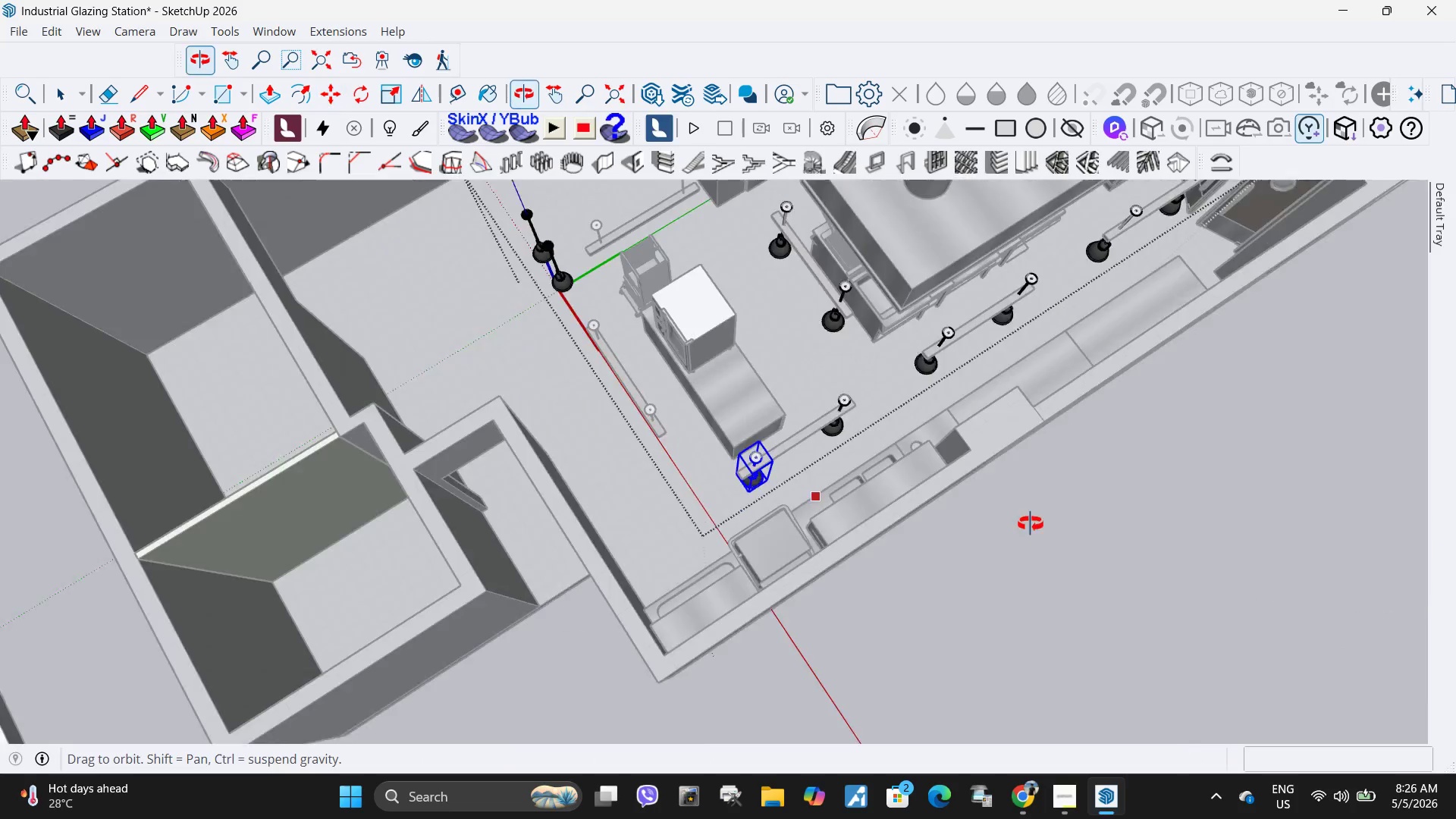 
key(Space)
 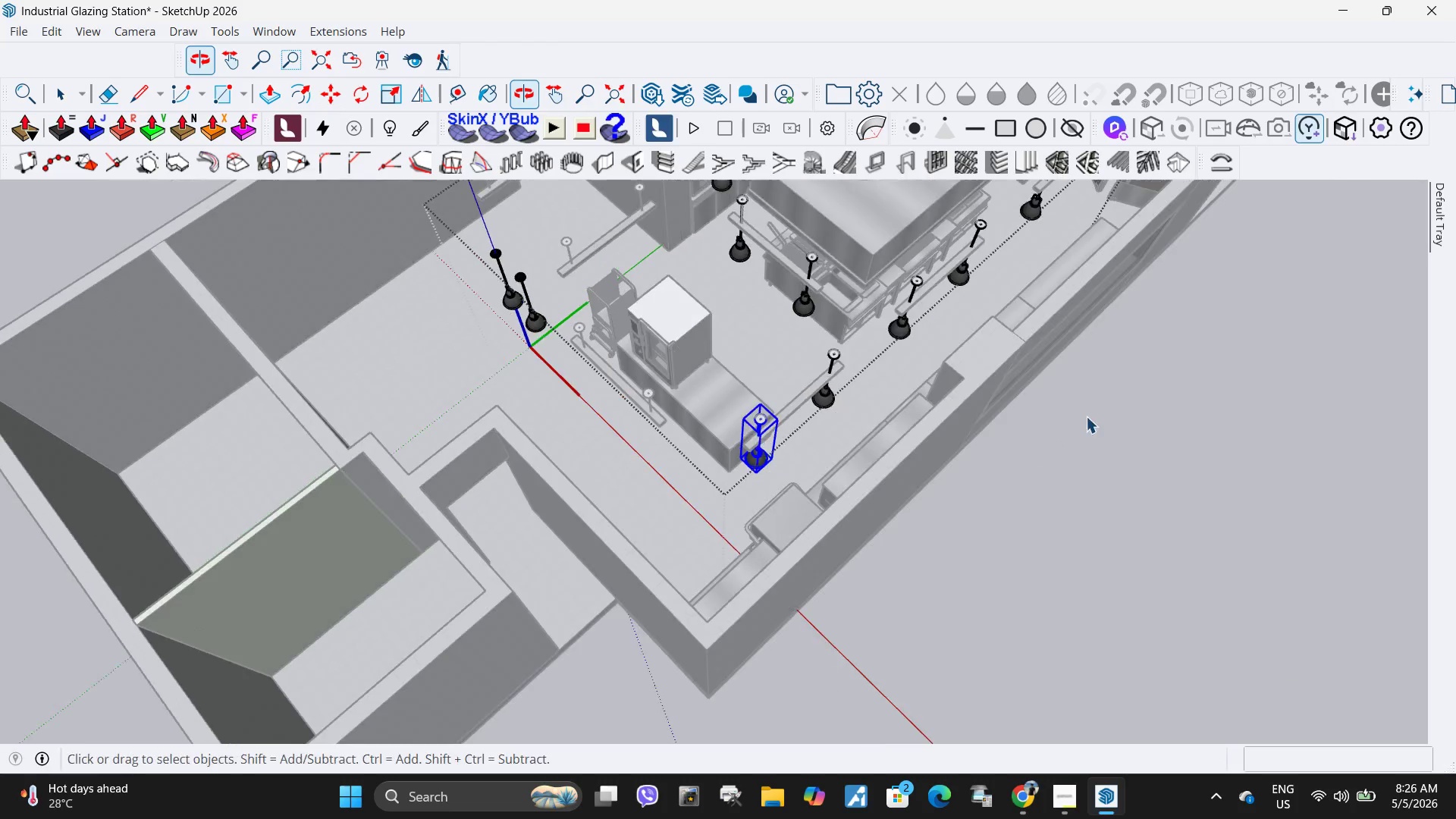 
key(Escape)
 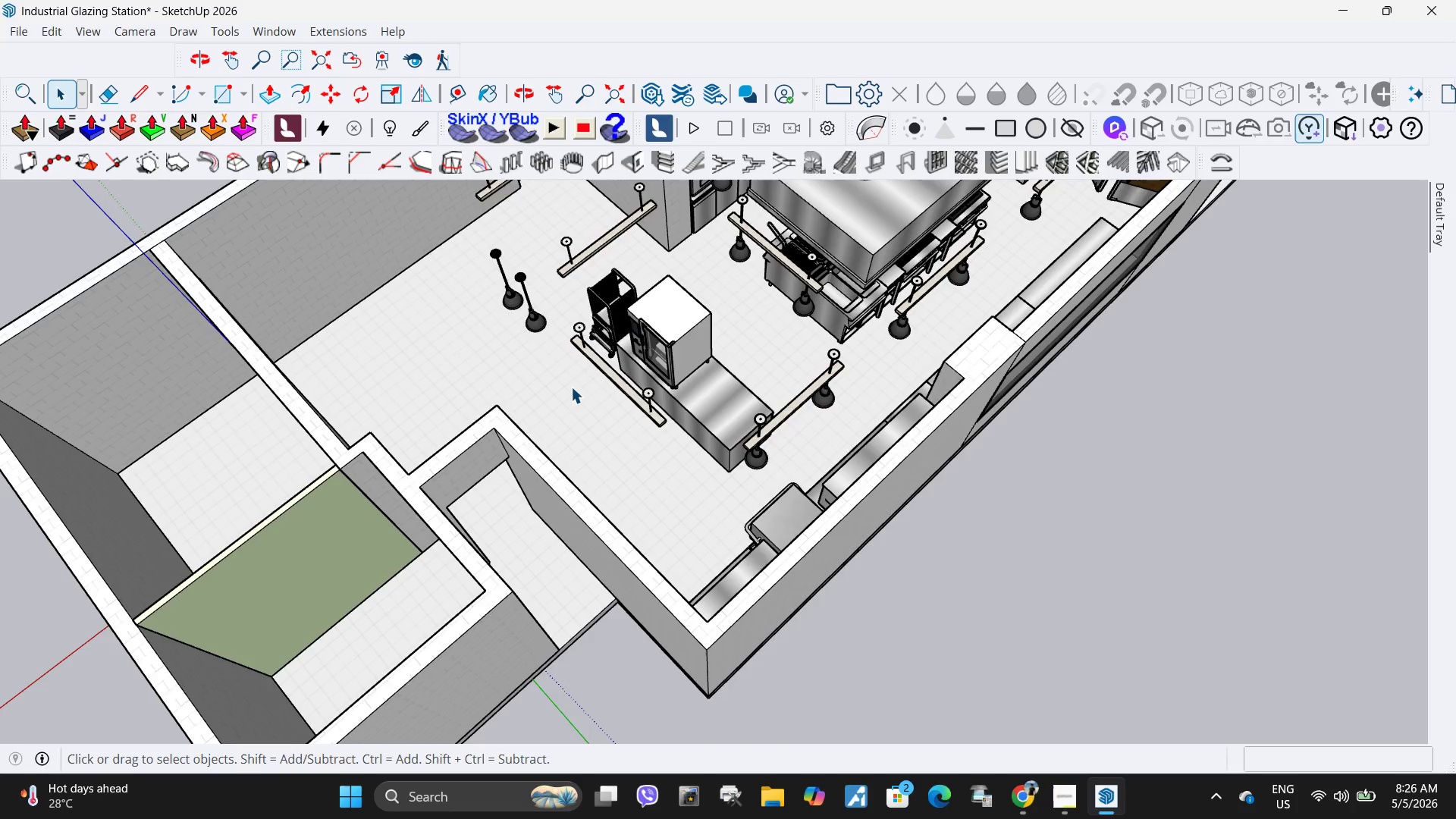 
left_click([654, 410])
 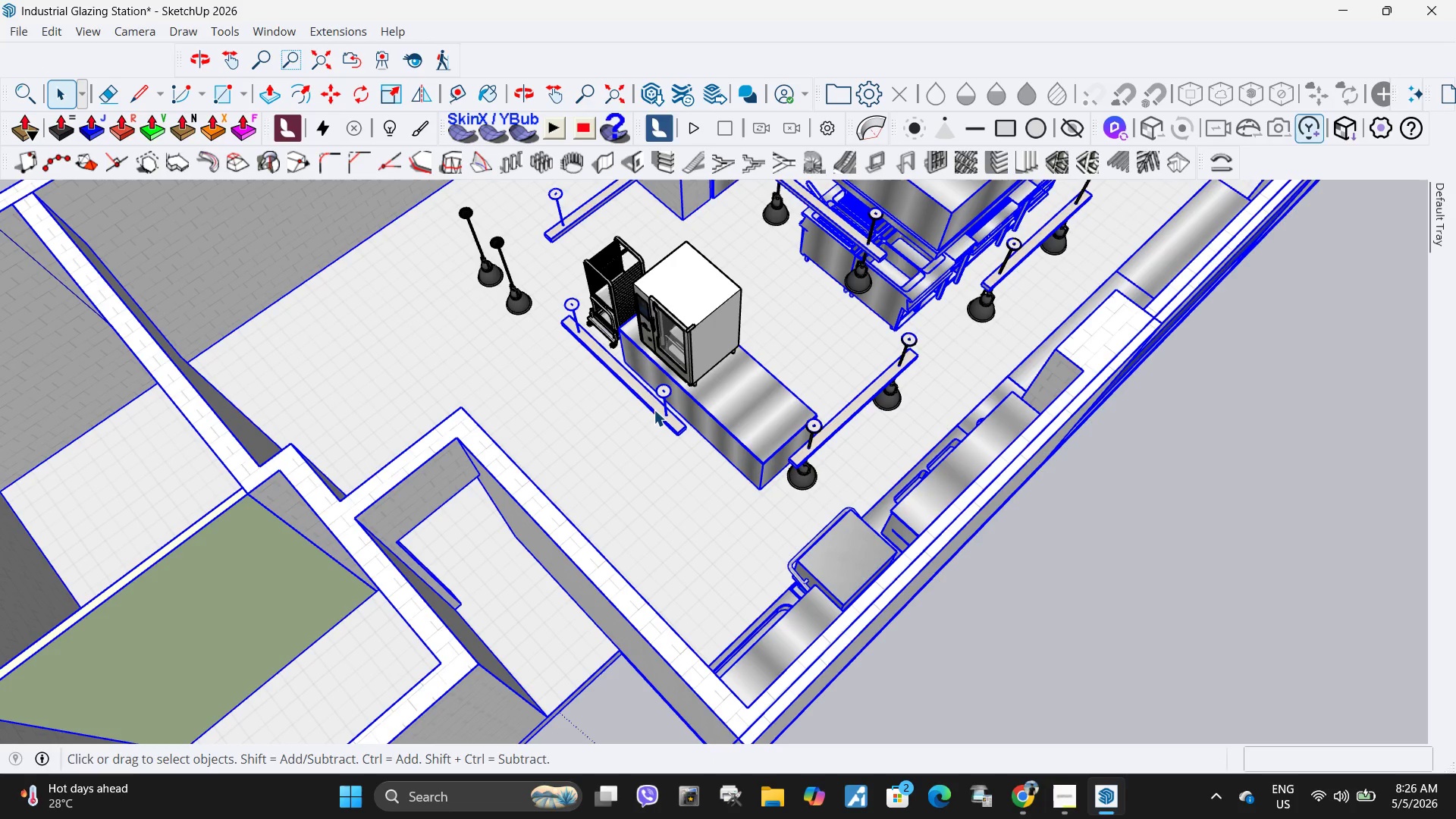 
scroll: coordinate [620, 400], scroll_direction: up, amount: 2.0
 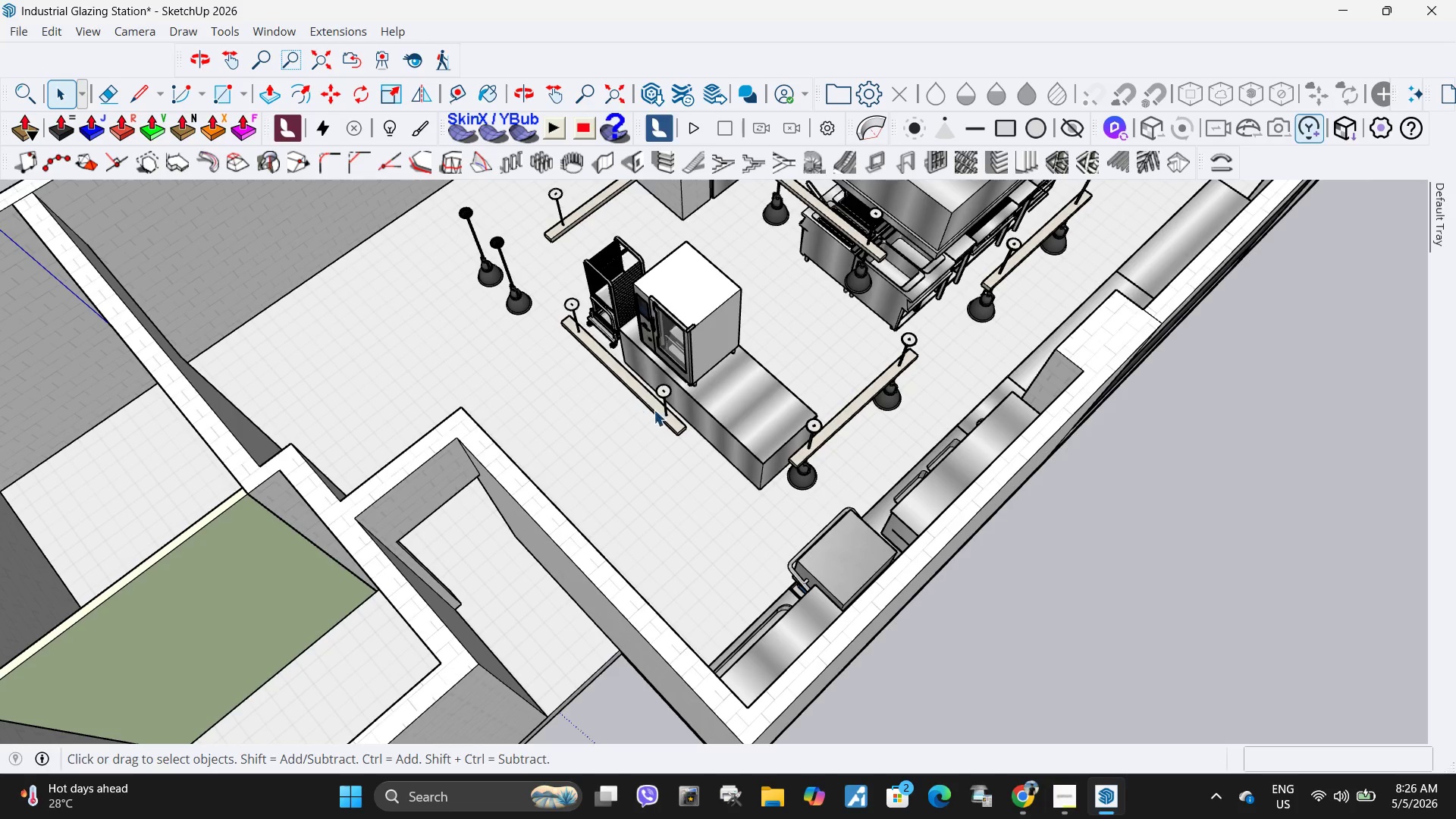 
double_click([656, 409])
 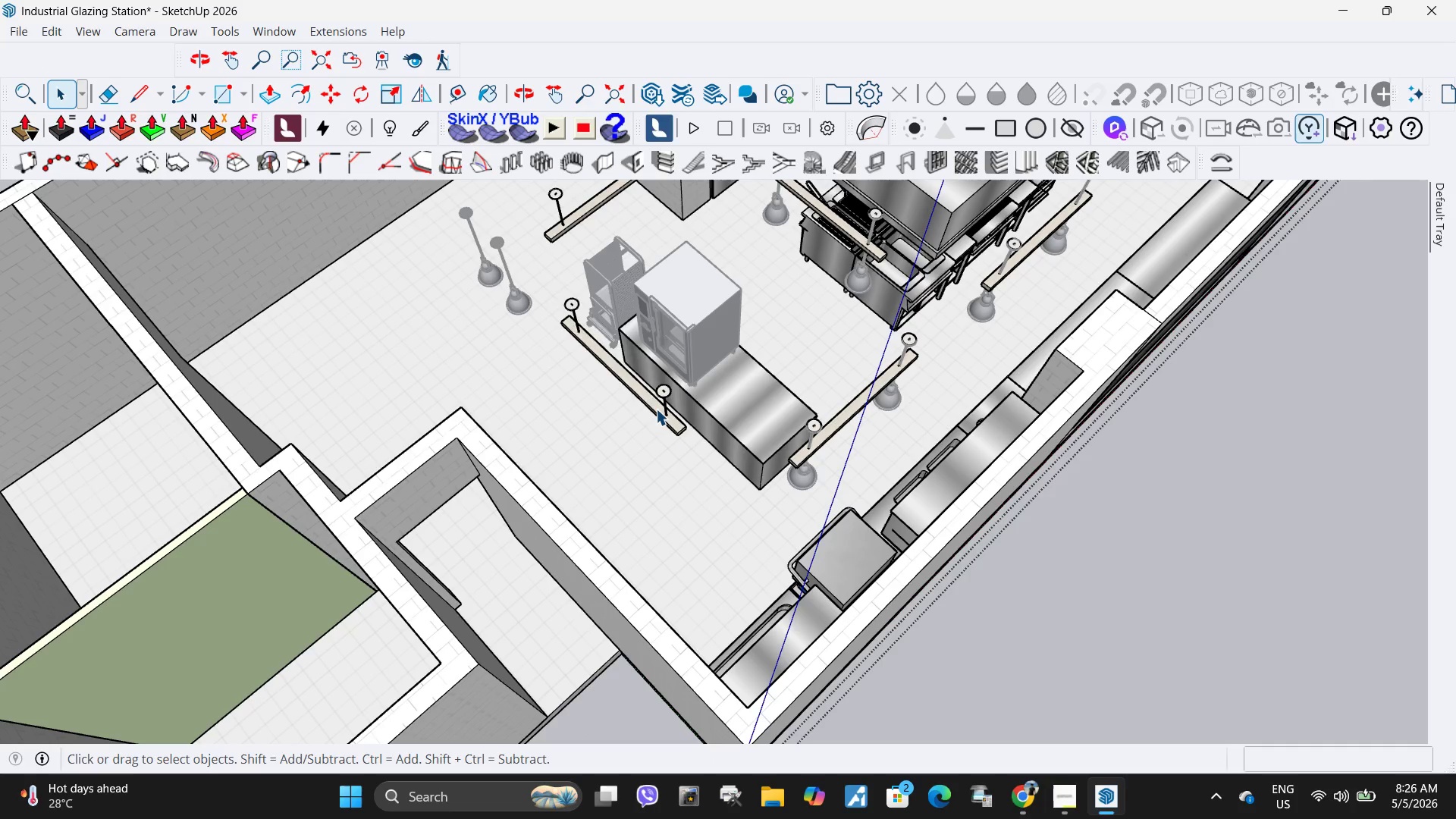 
triple_click([656, 409])
 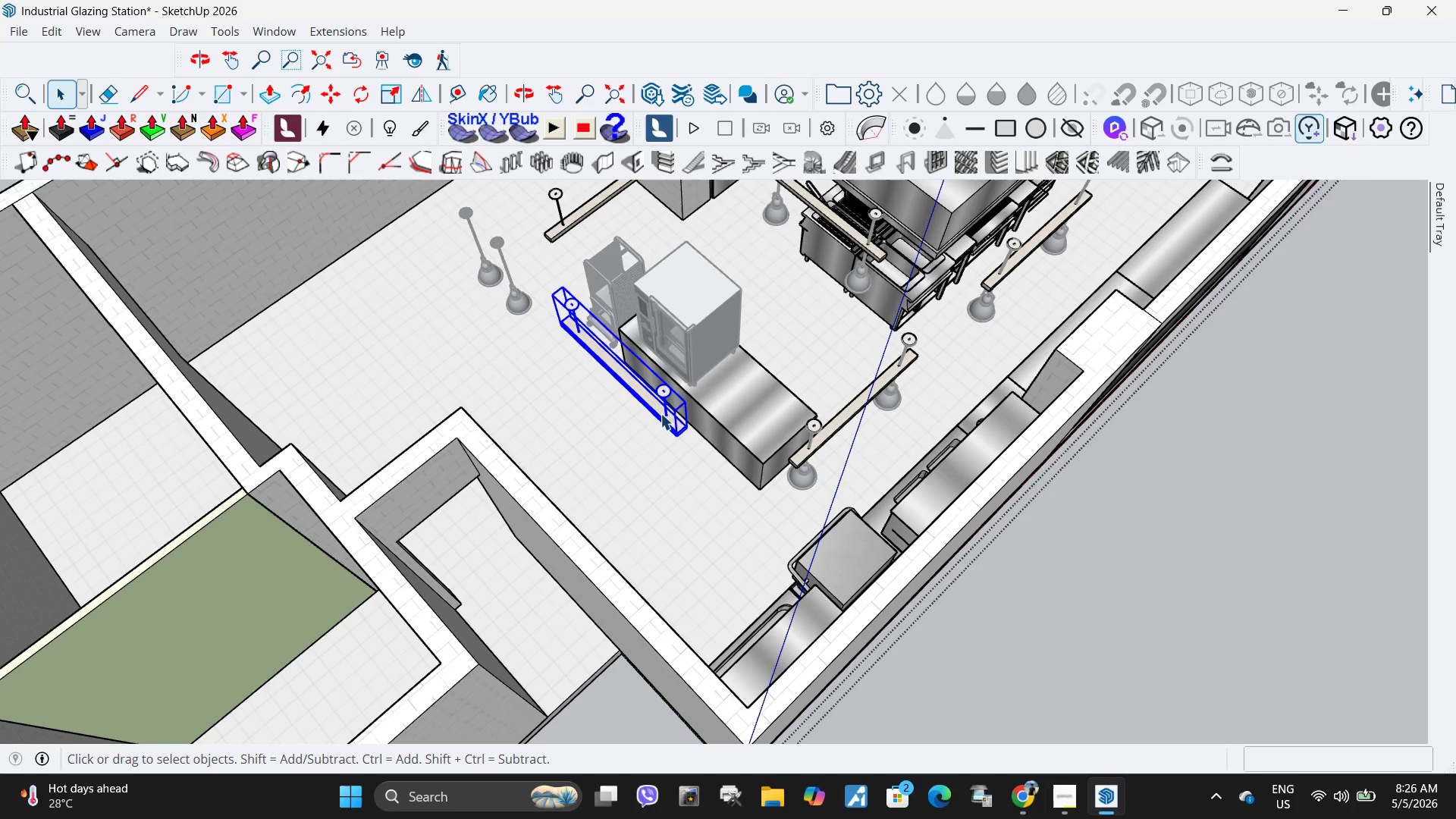 
key(Delete)
 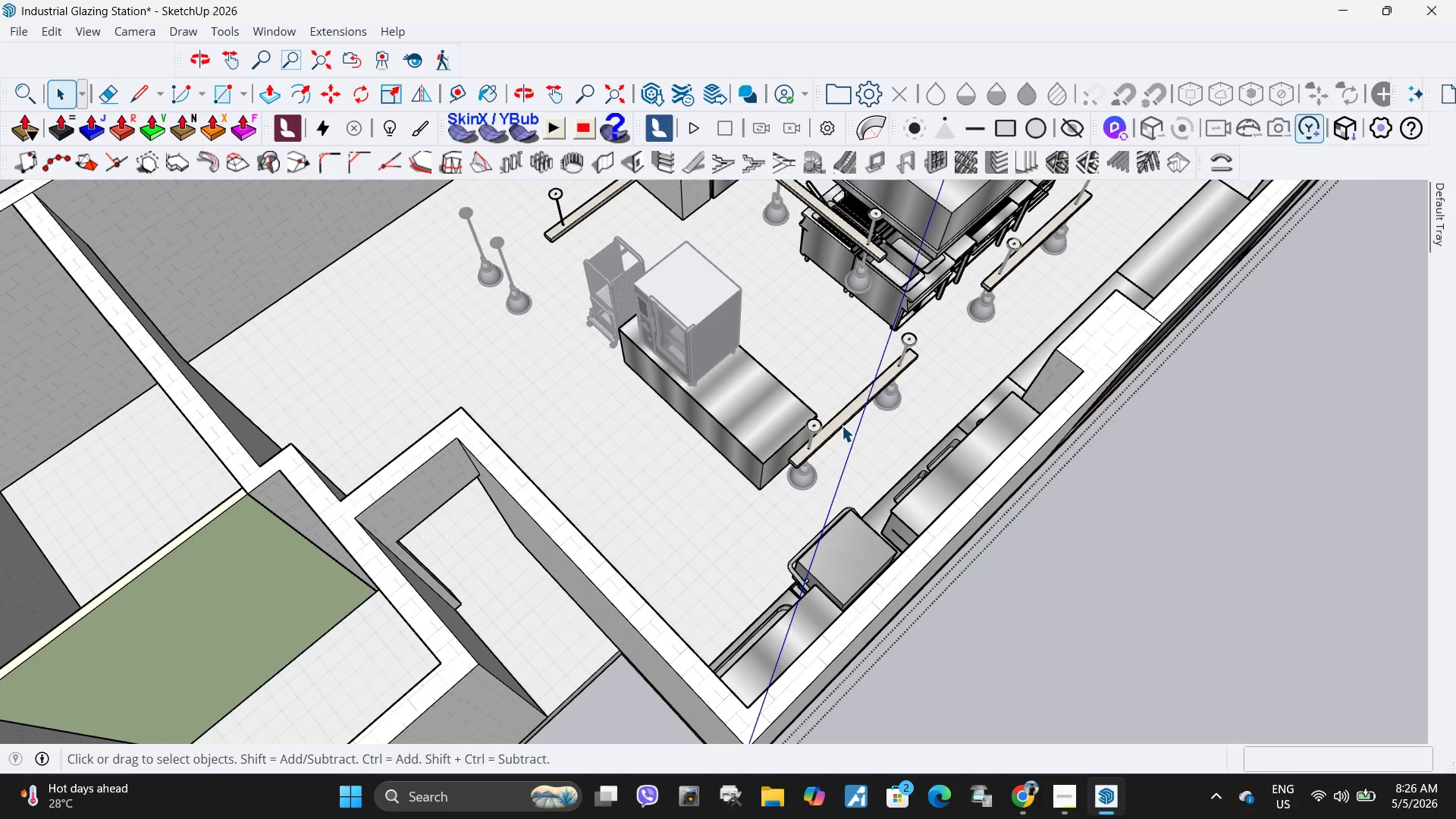 
left_click([842, 425])
 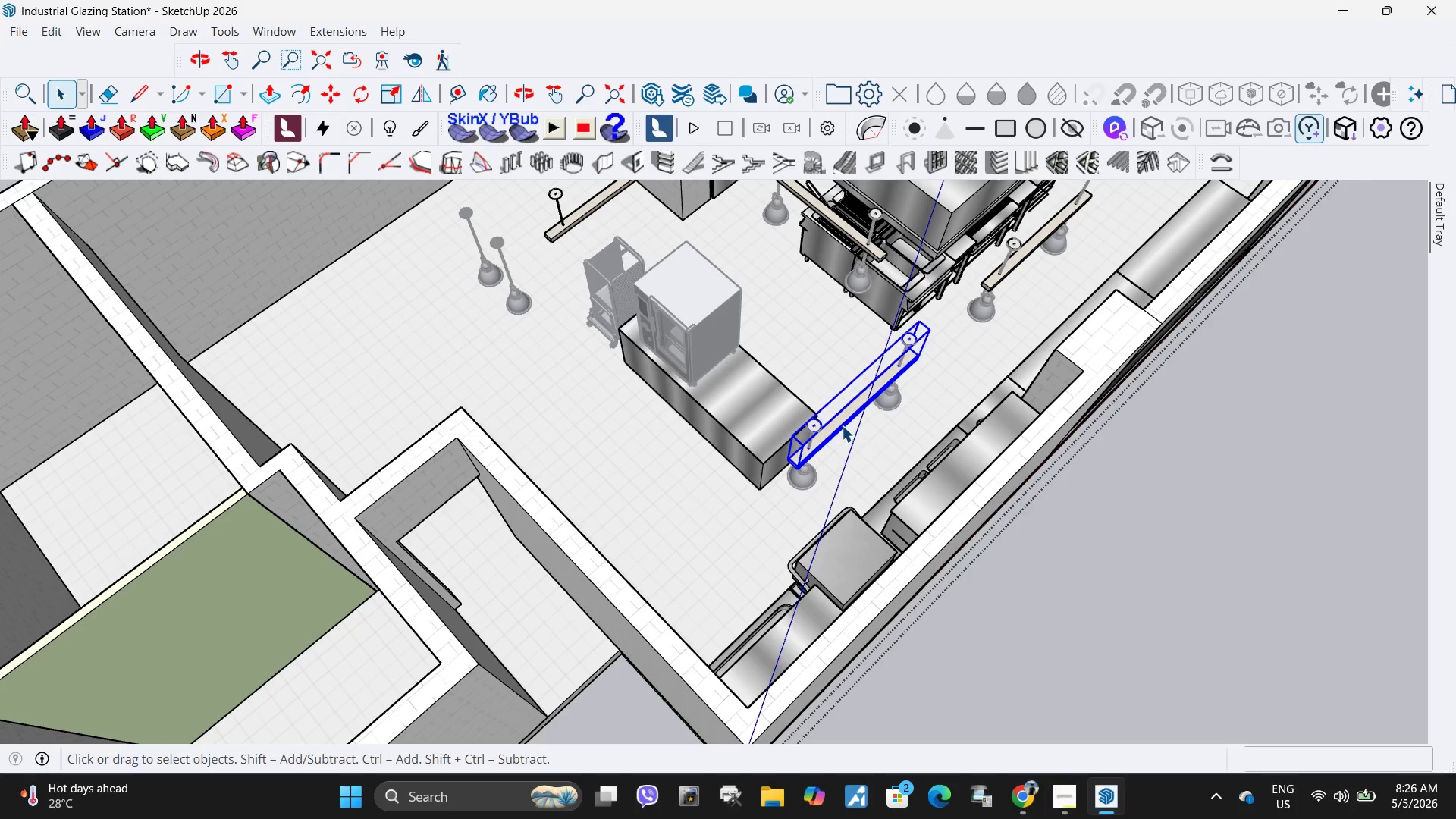 
key(Delete)
 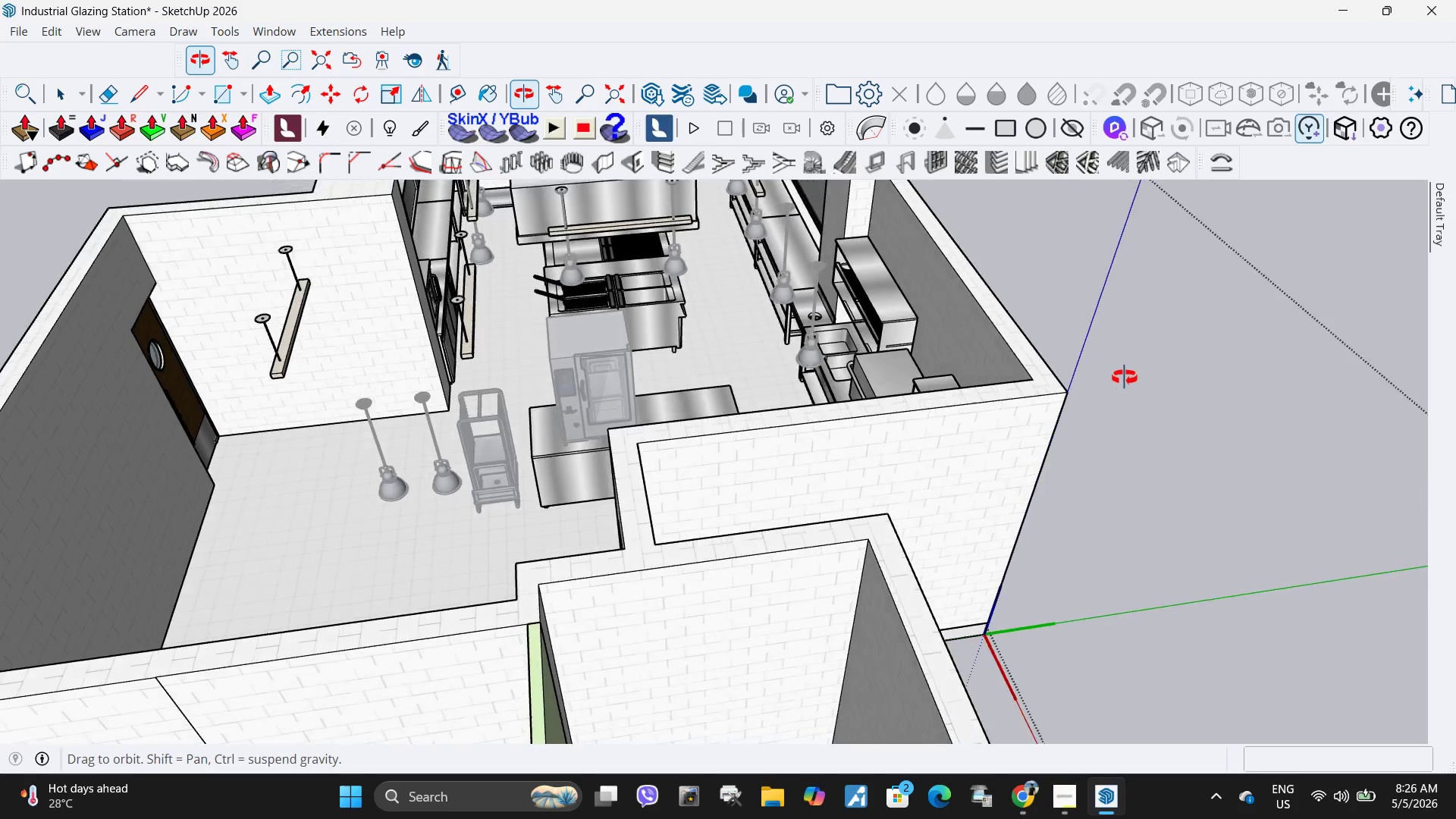 
scroll: coordinate [407, 380], scroll_direction: up, amount: 4.0
 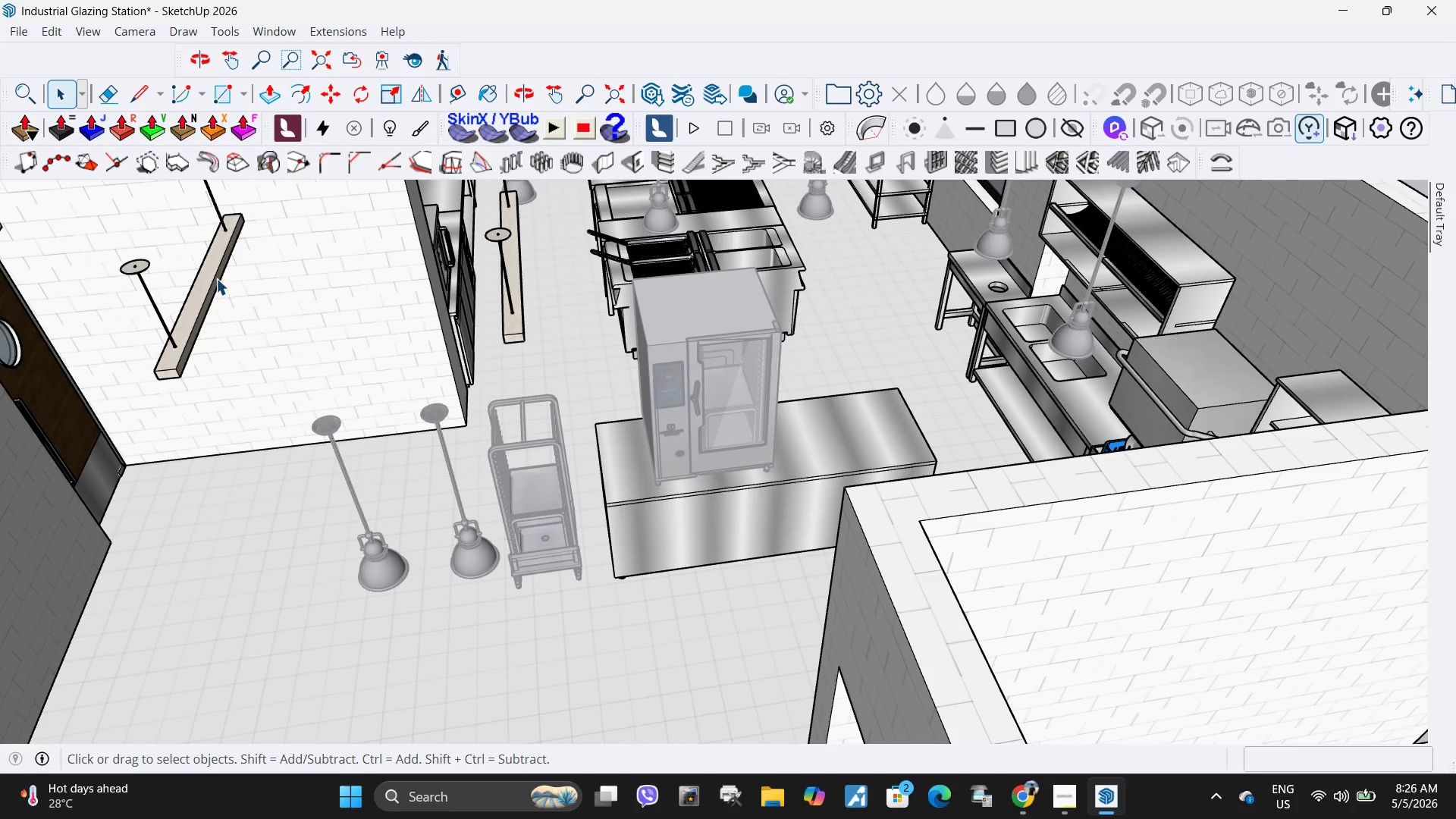 
left_click([202, 306])
 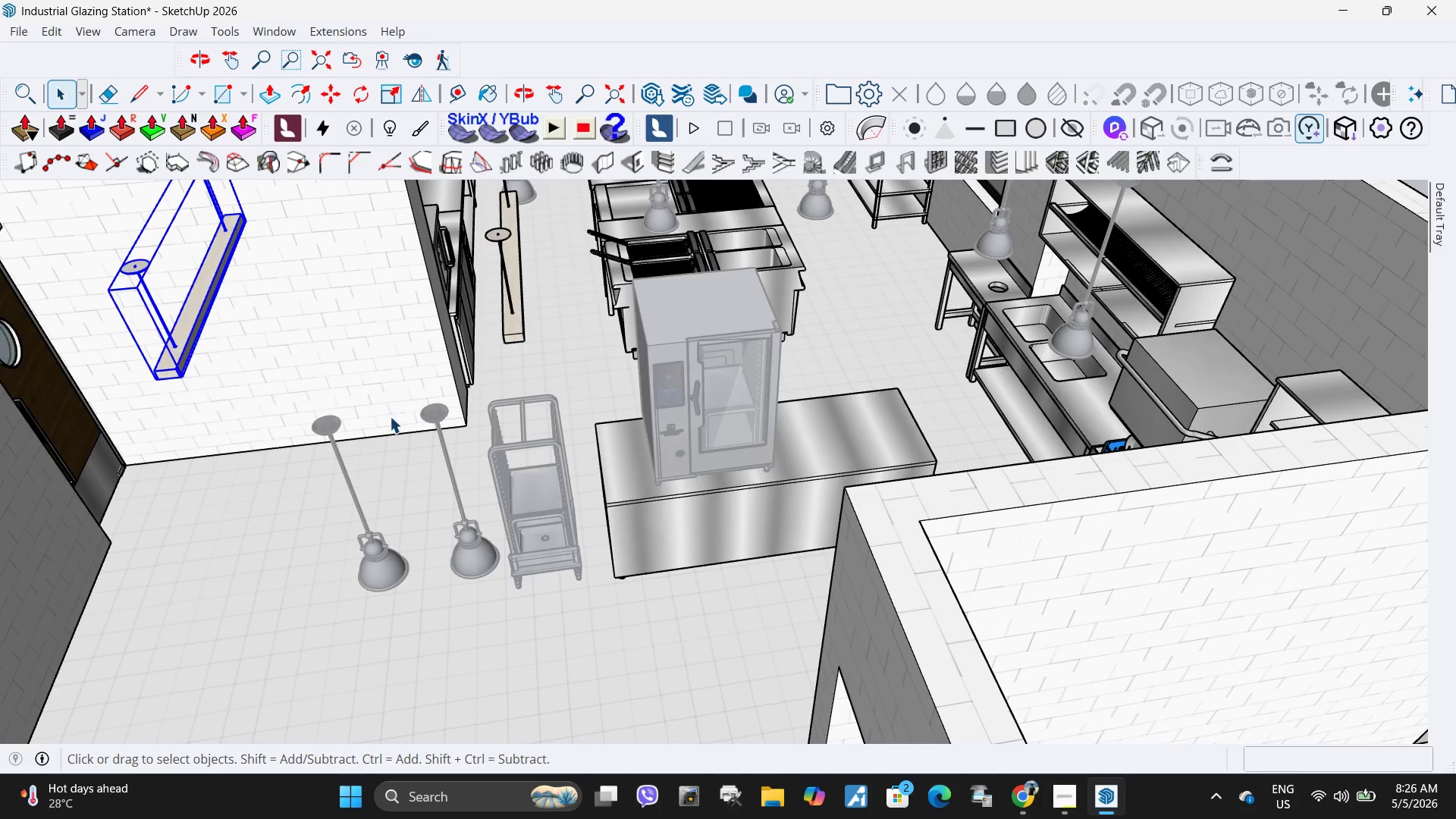 
key(Delete)
 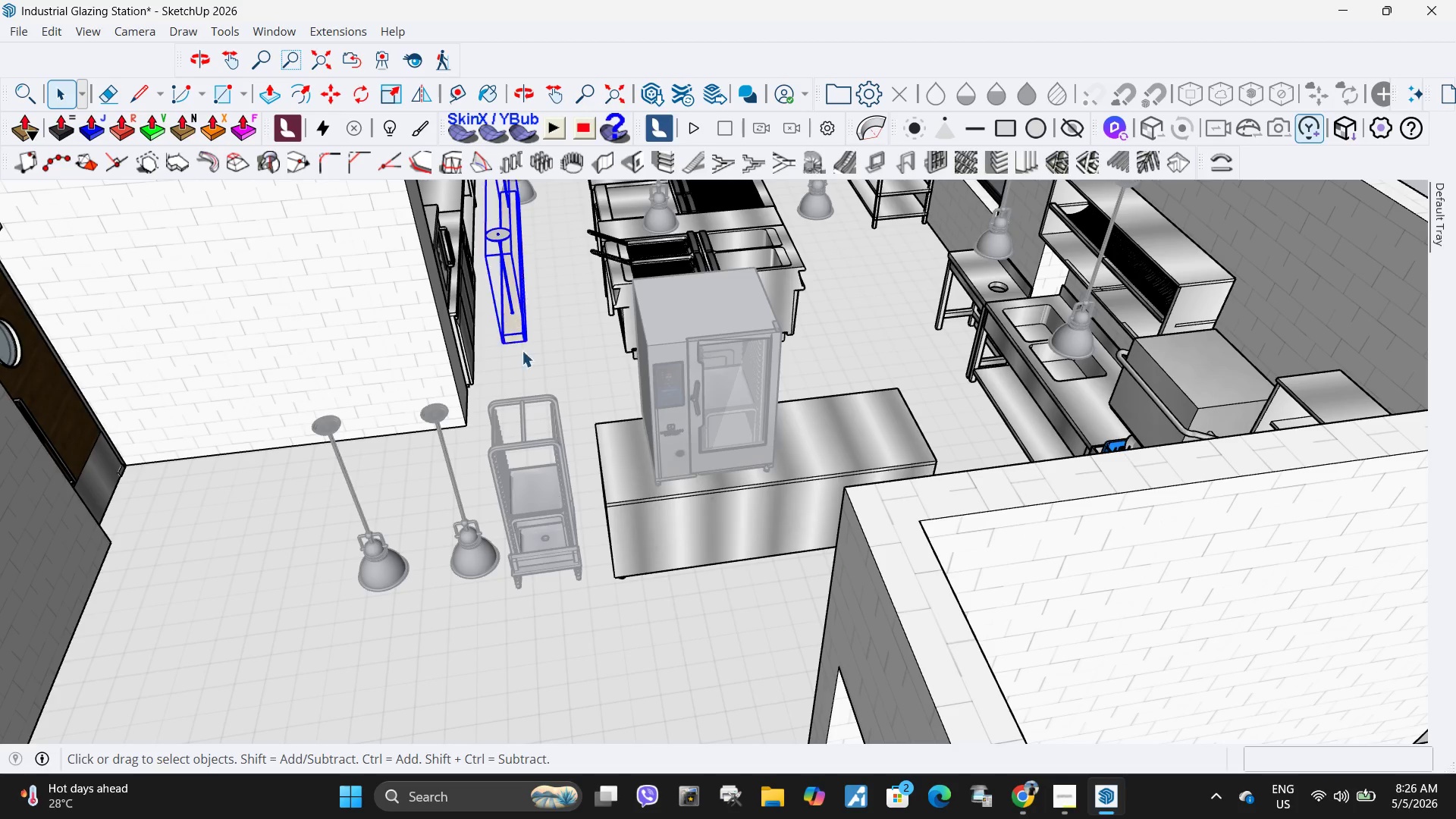 
key(Delete)
 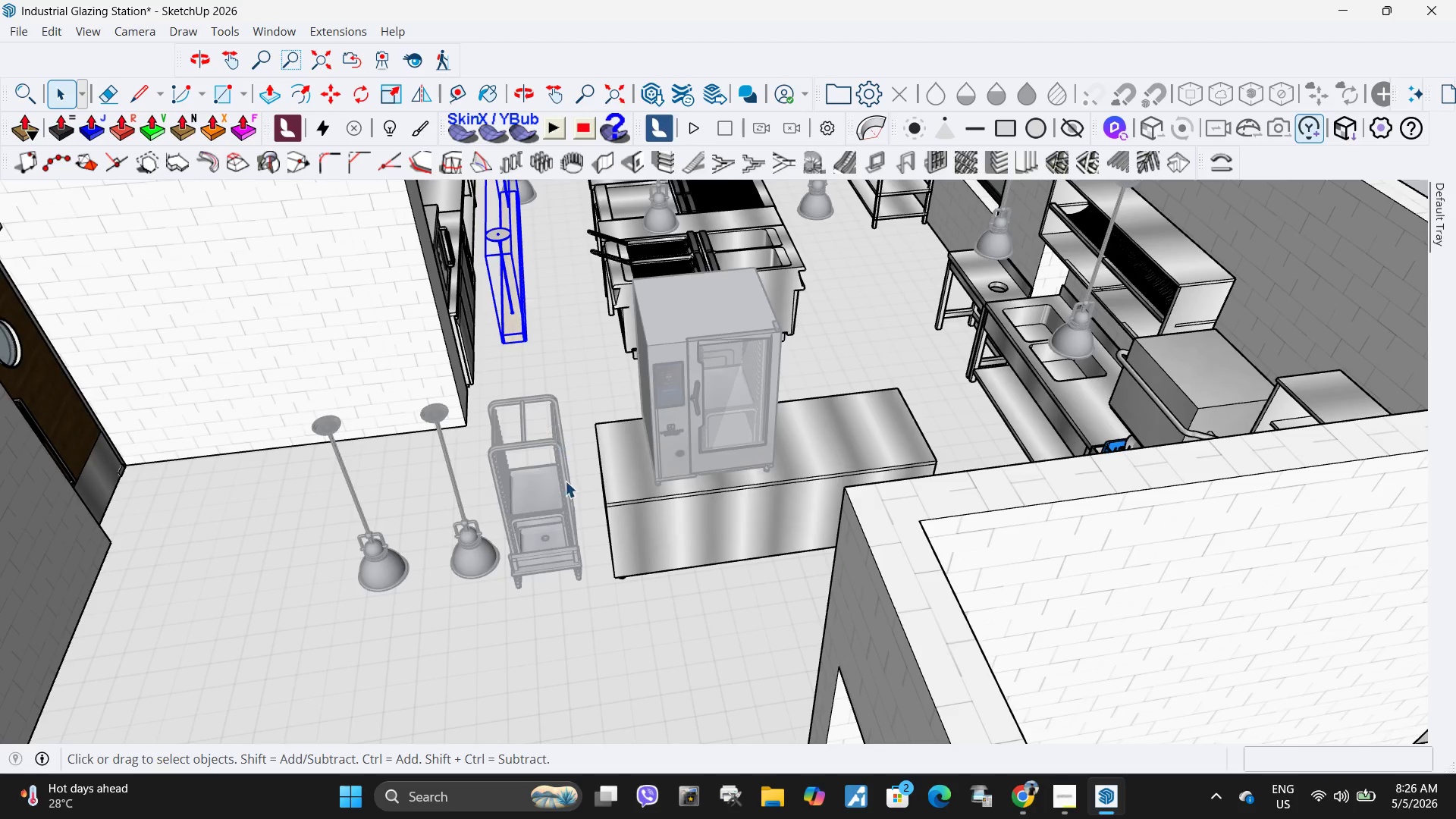 
left_click([565, 399])
 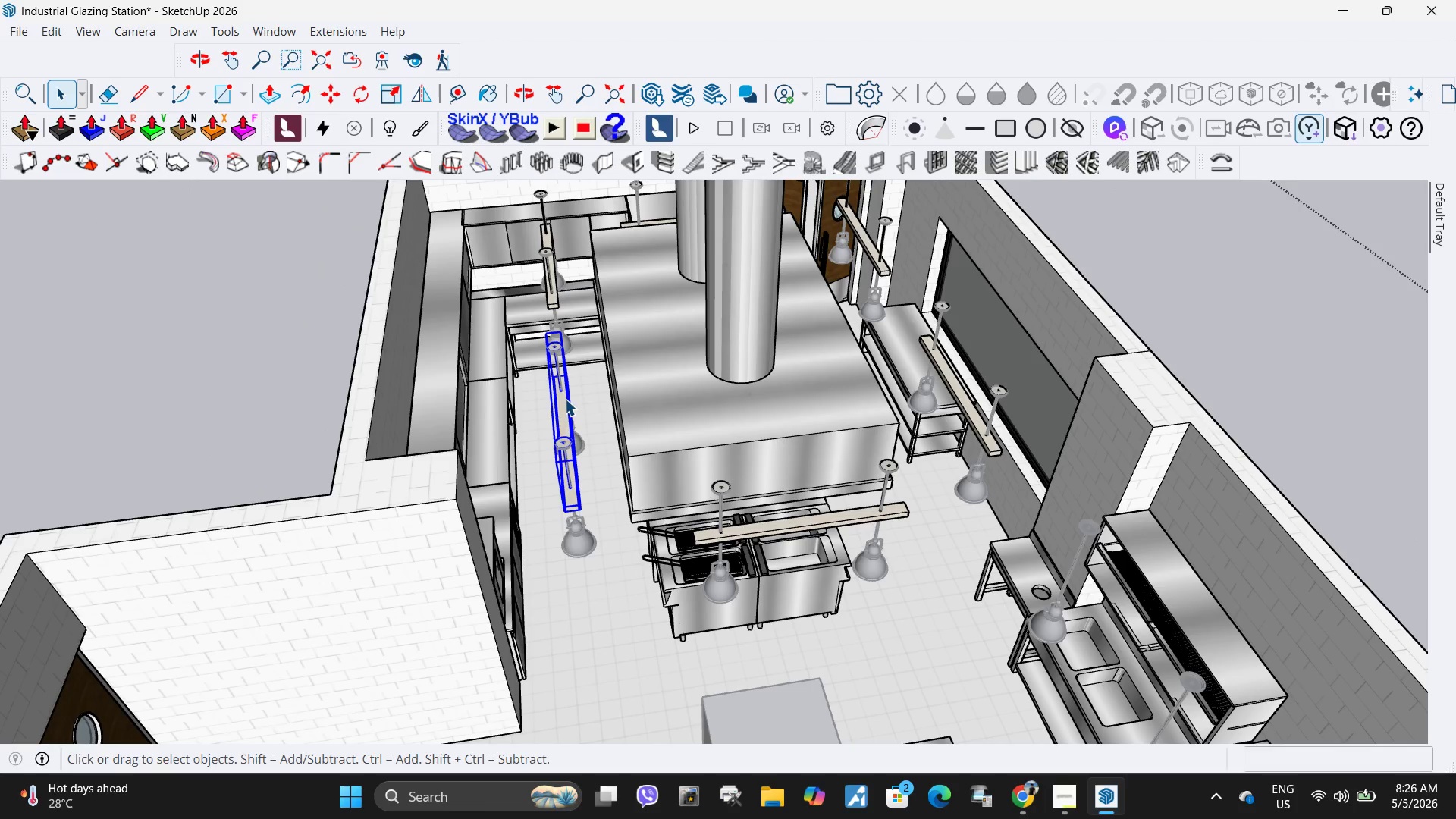 
scroll: coordinate [554, 366], scroll_direction: down, amount: 2.0
 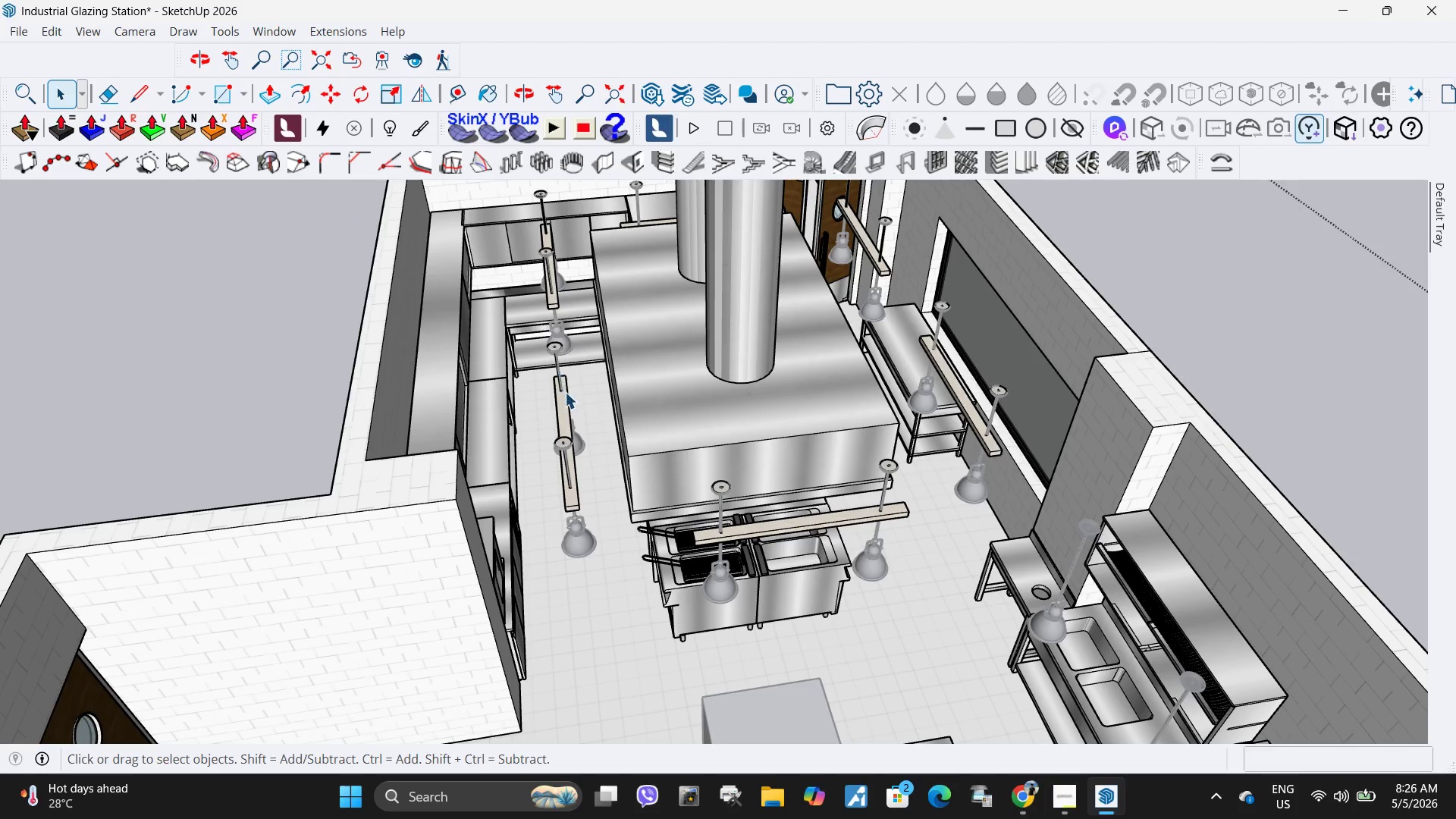 
key(Delete)
 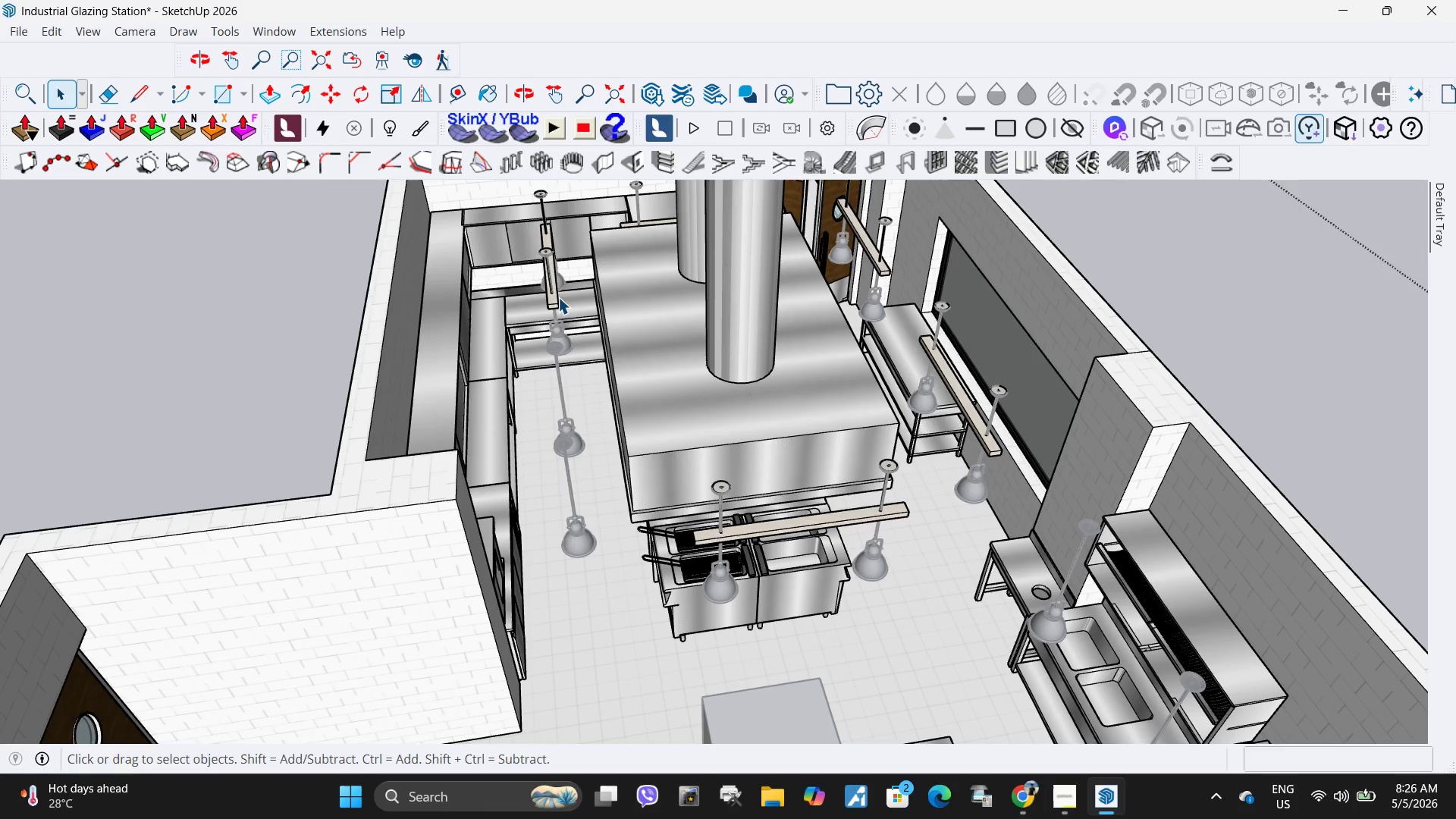 
left_click([555, 298])
 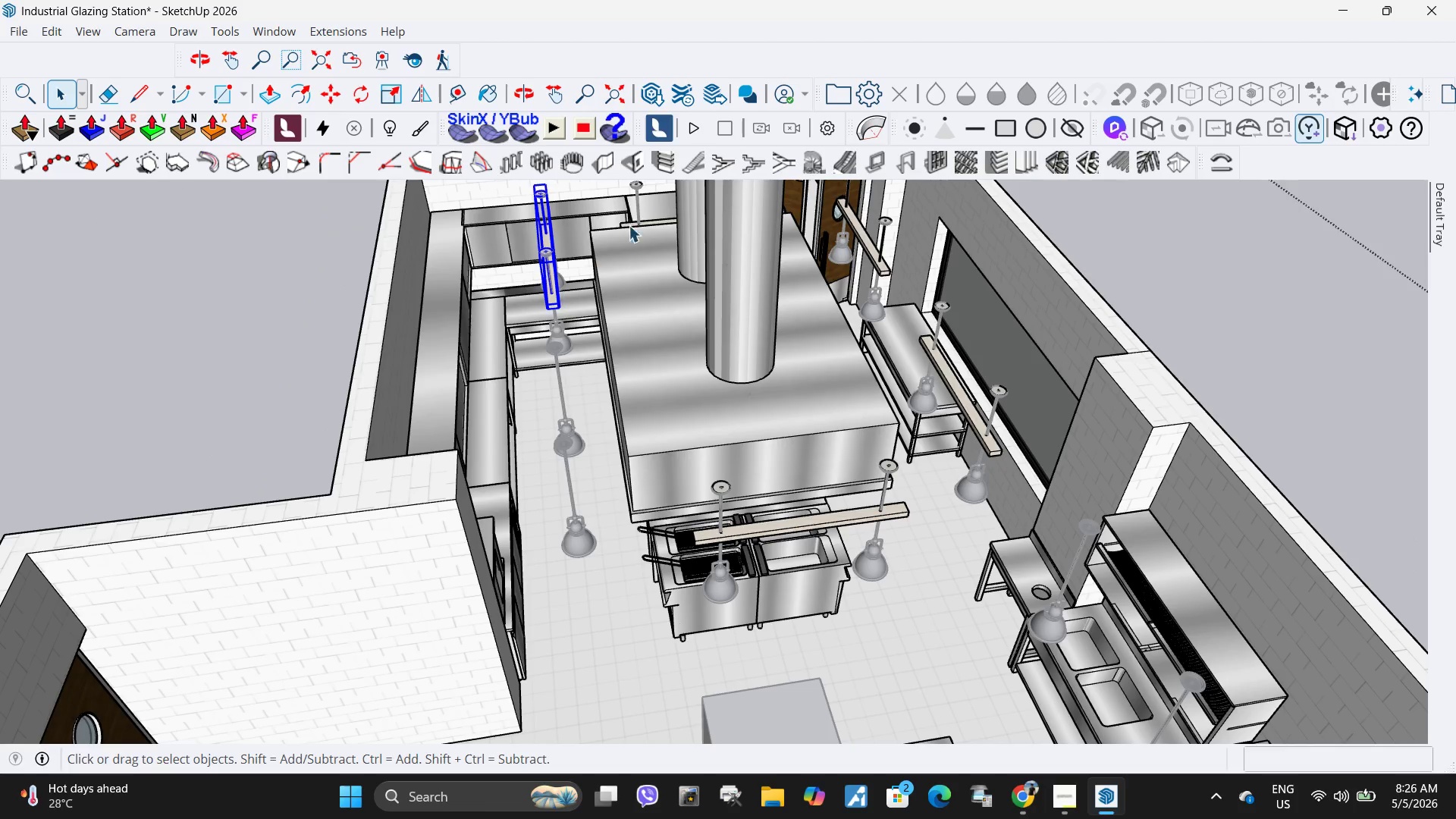 
key(Delete)
 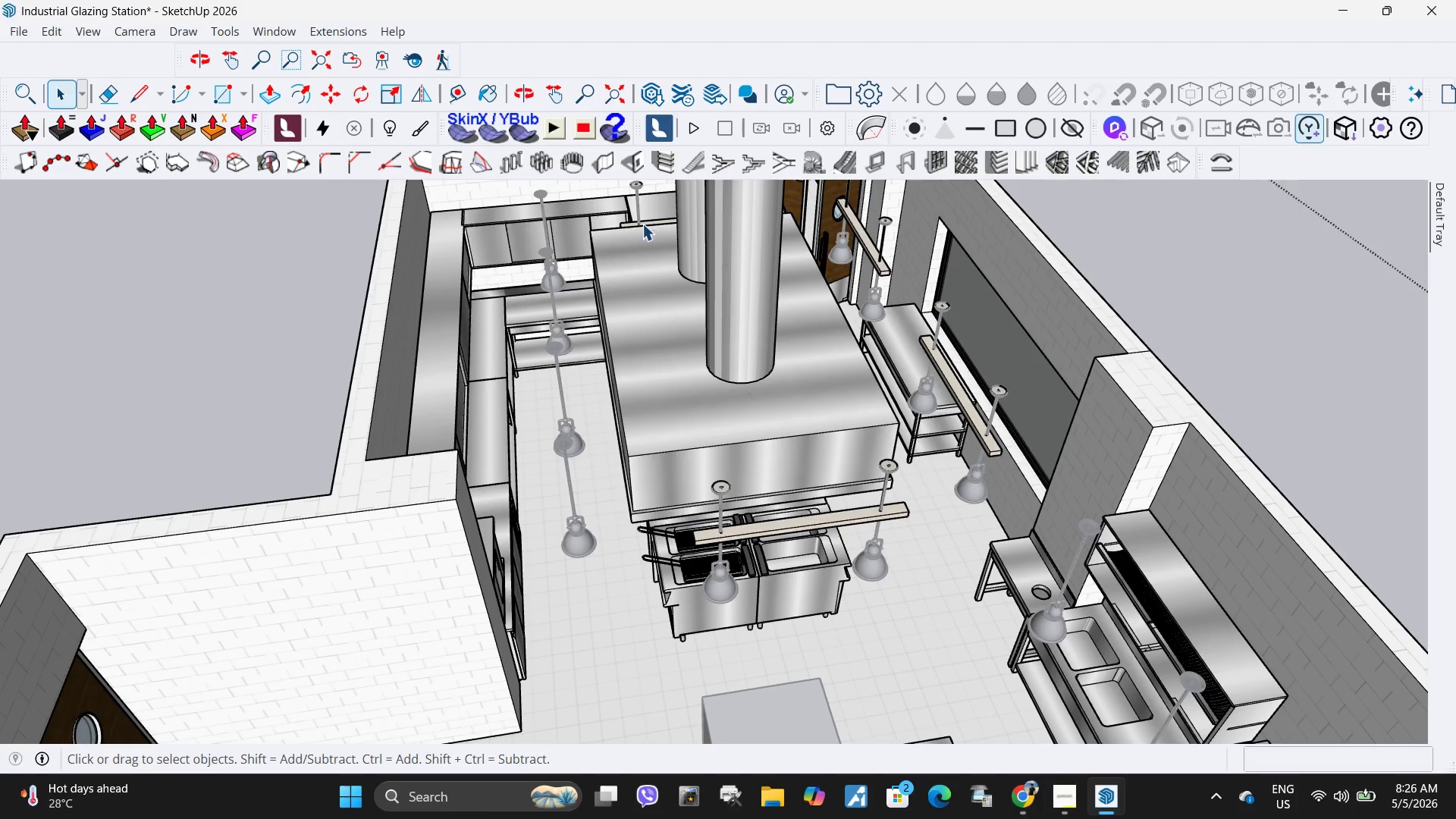 
left_click([642, 224])
 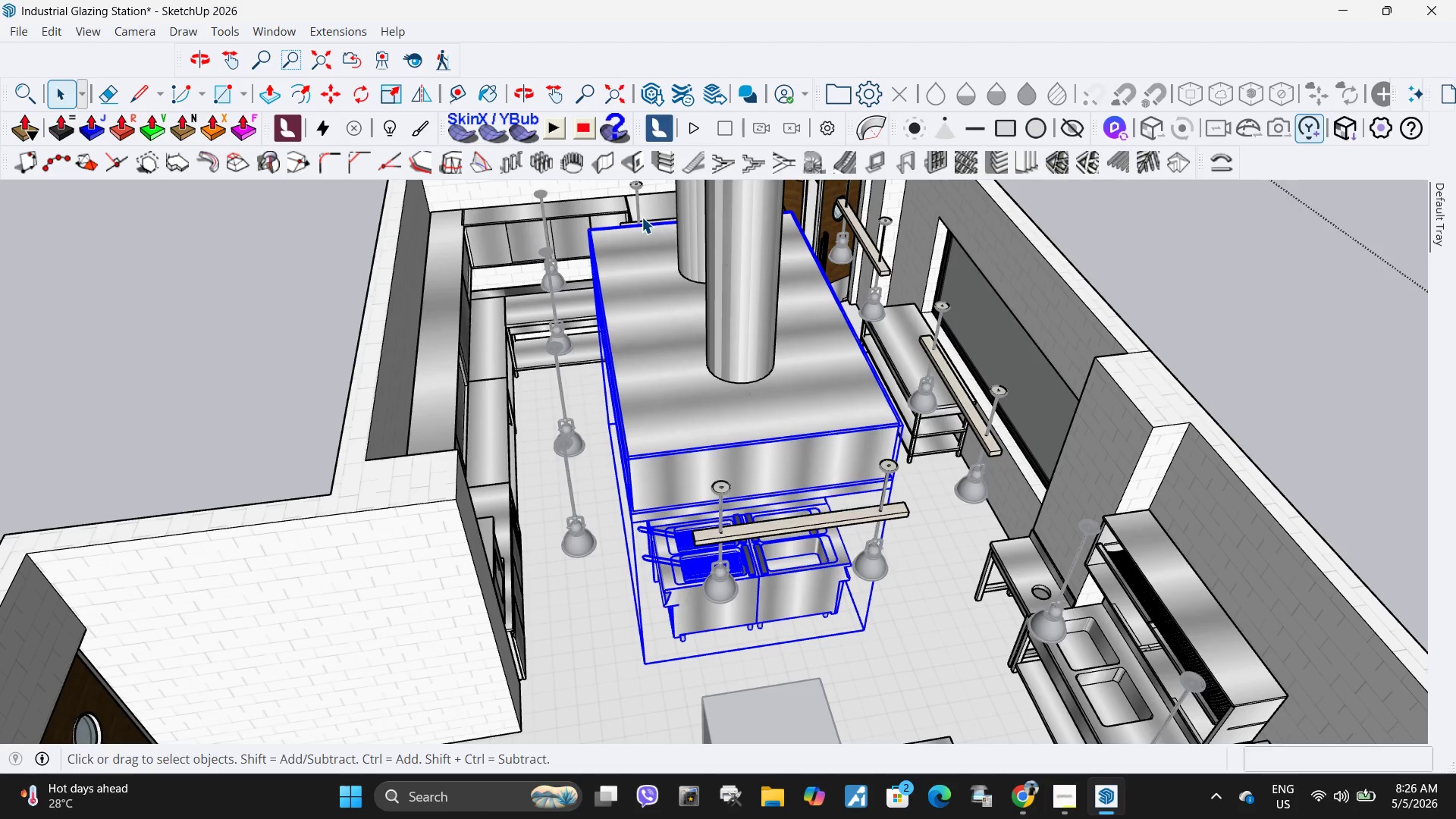 
scroll: coordinate [642, 217], scroll_direction: up, amount: 1.0
 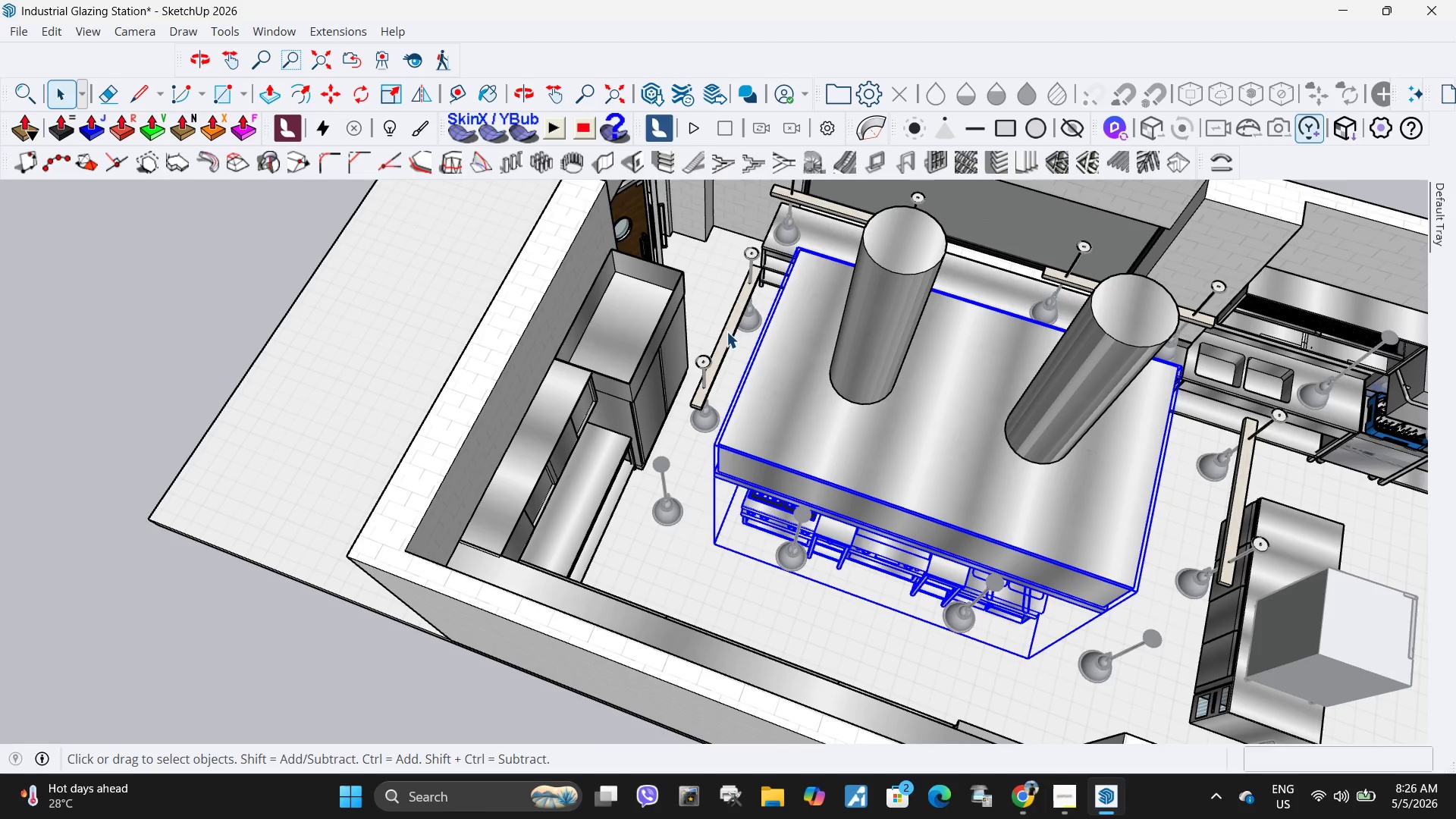 
left_click([736, 323])
 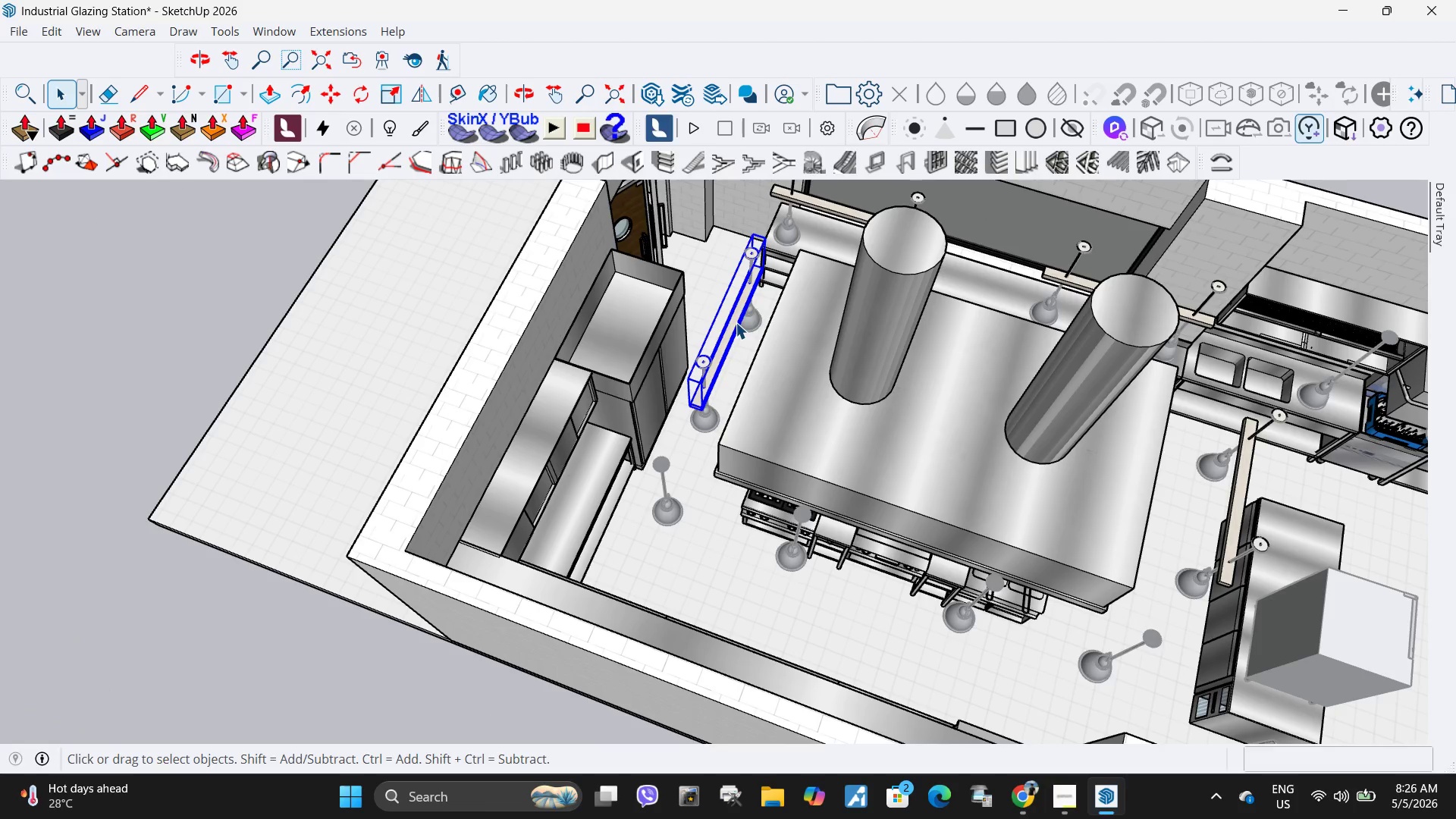 
key(Delete)
 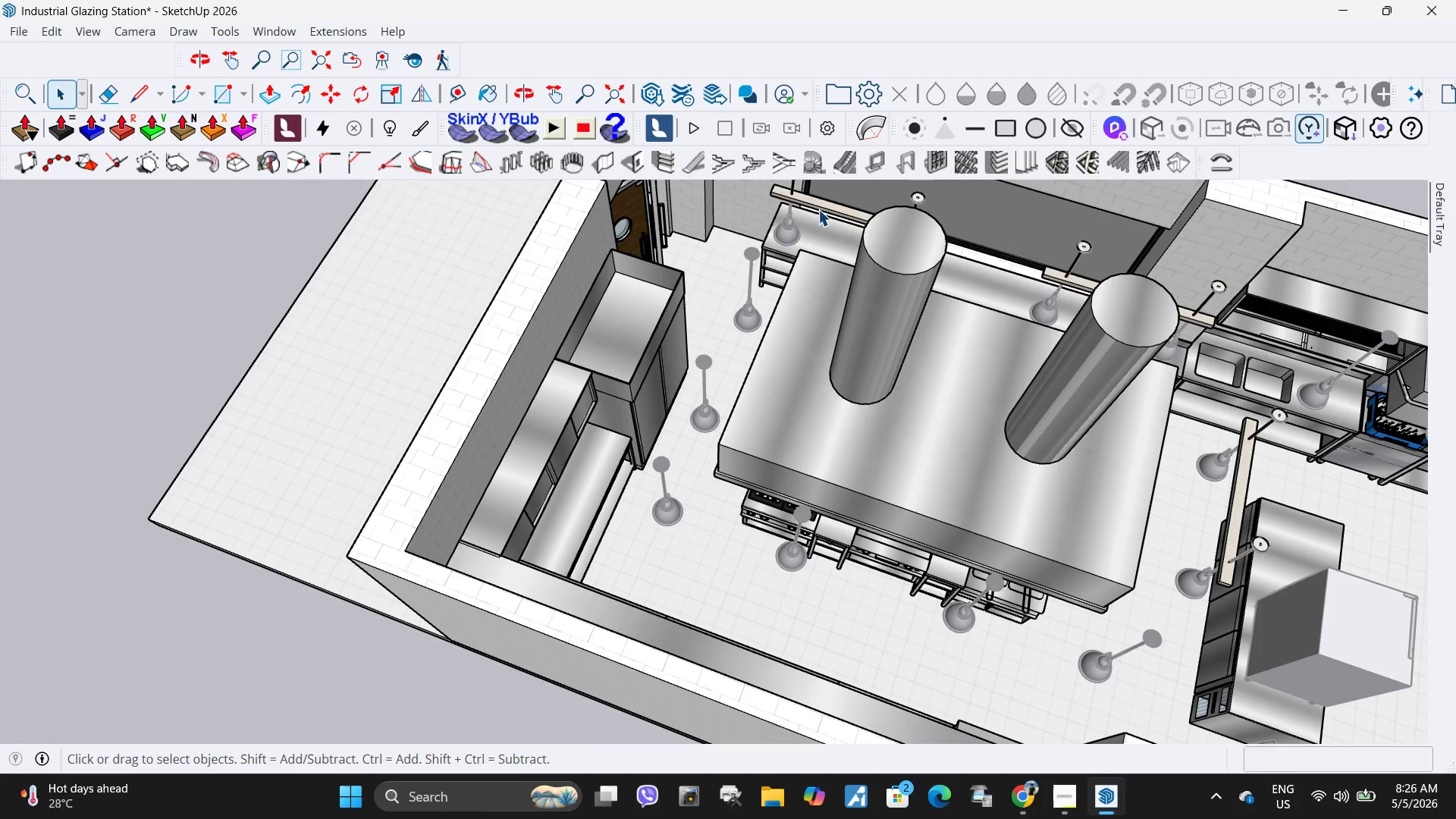 
left_click([818, 209])
 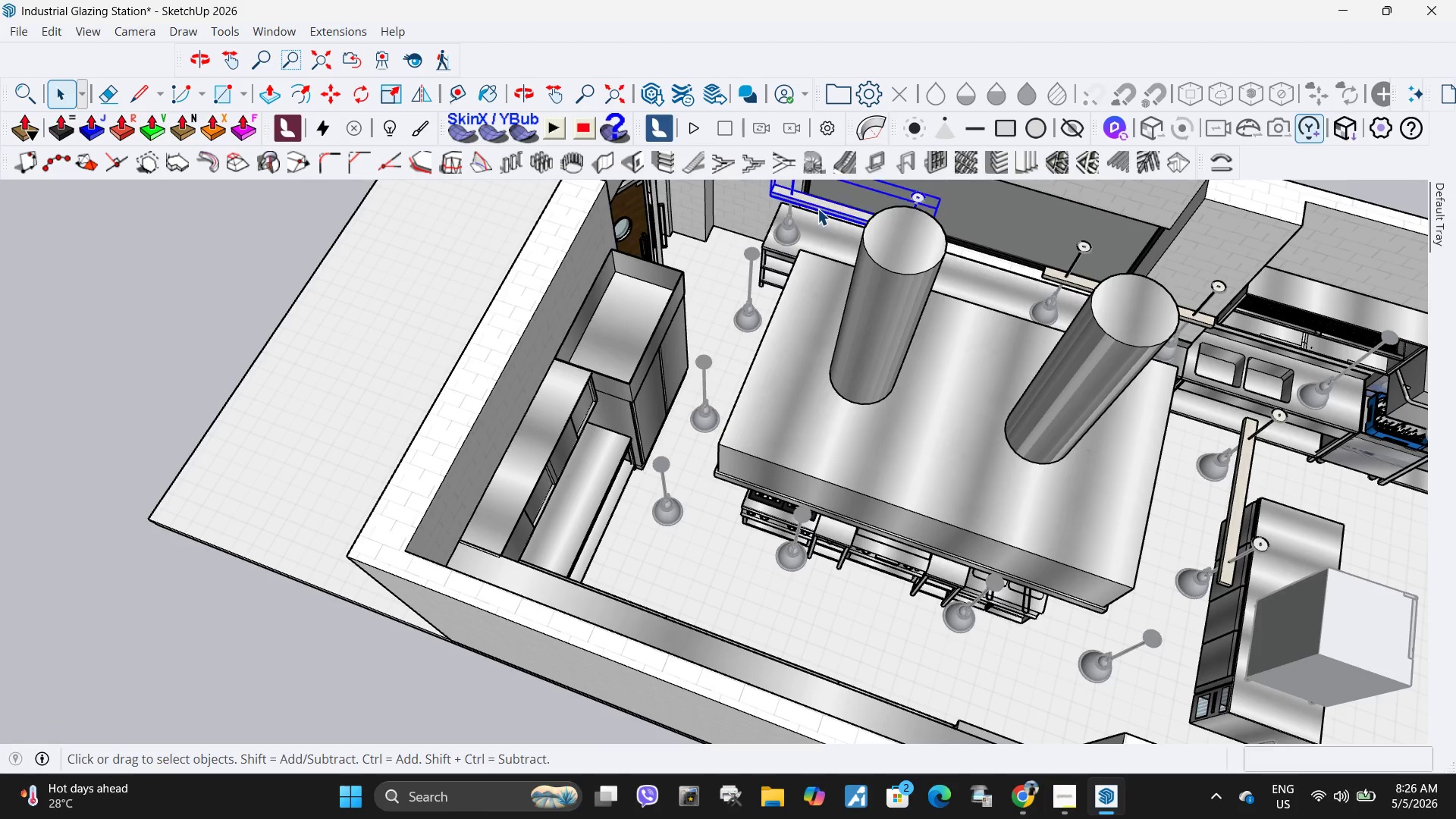 
key(Delete)
 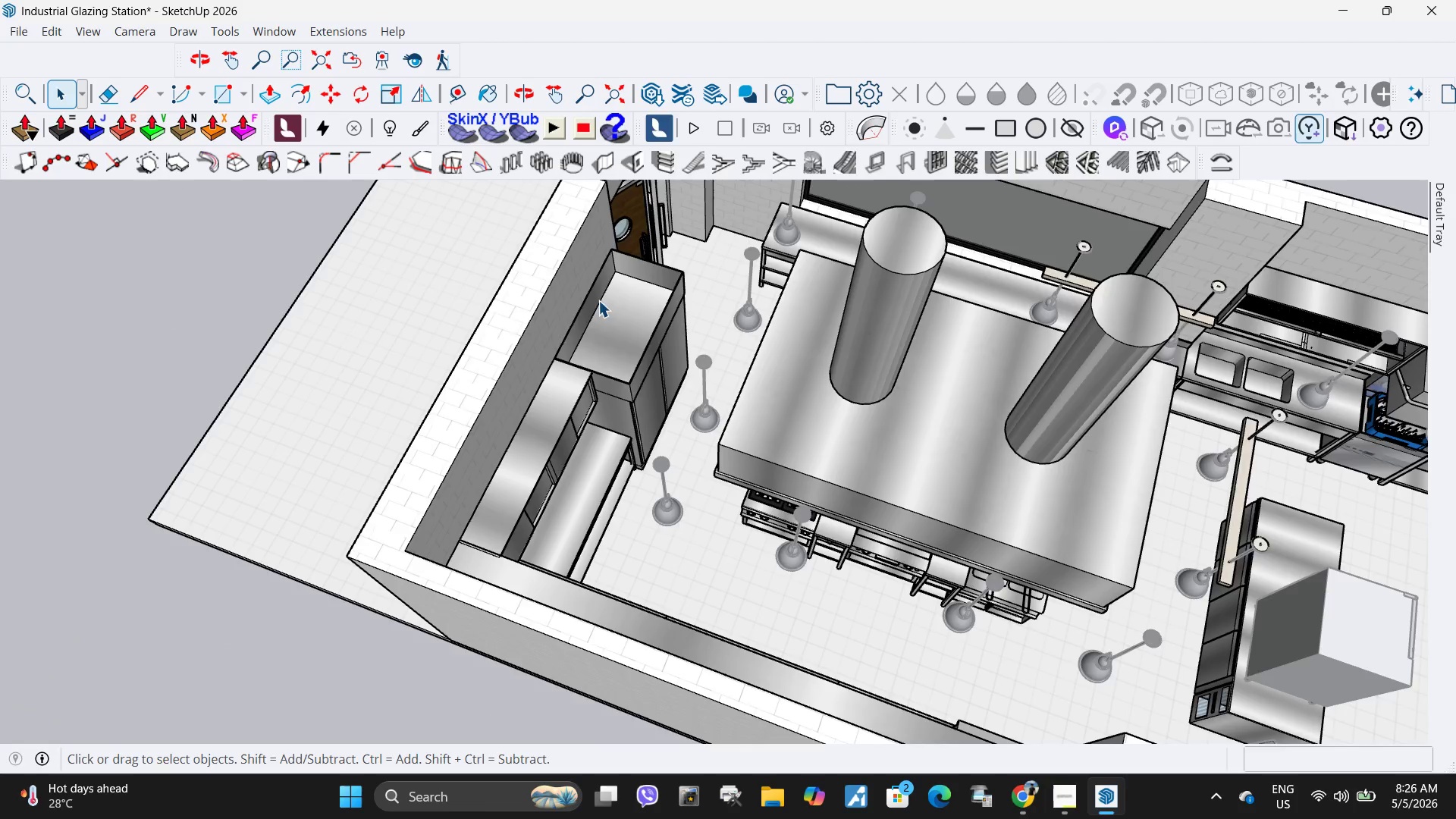 
left_click([900, 300])
 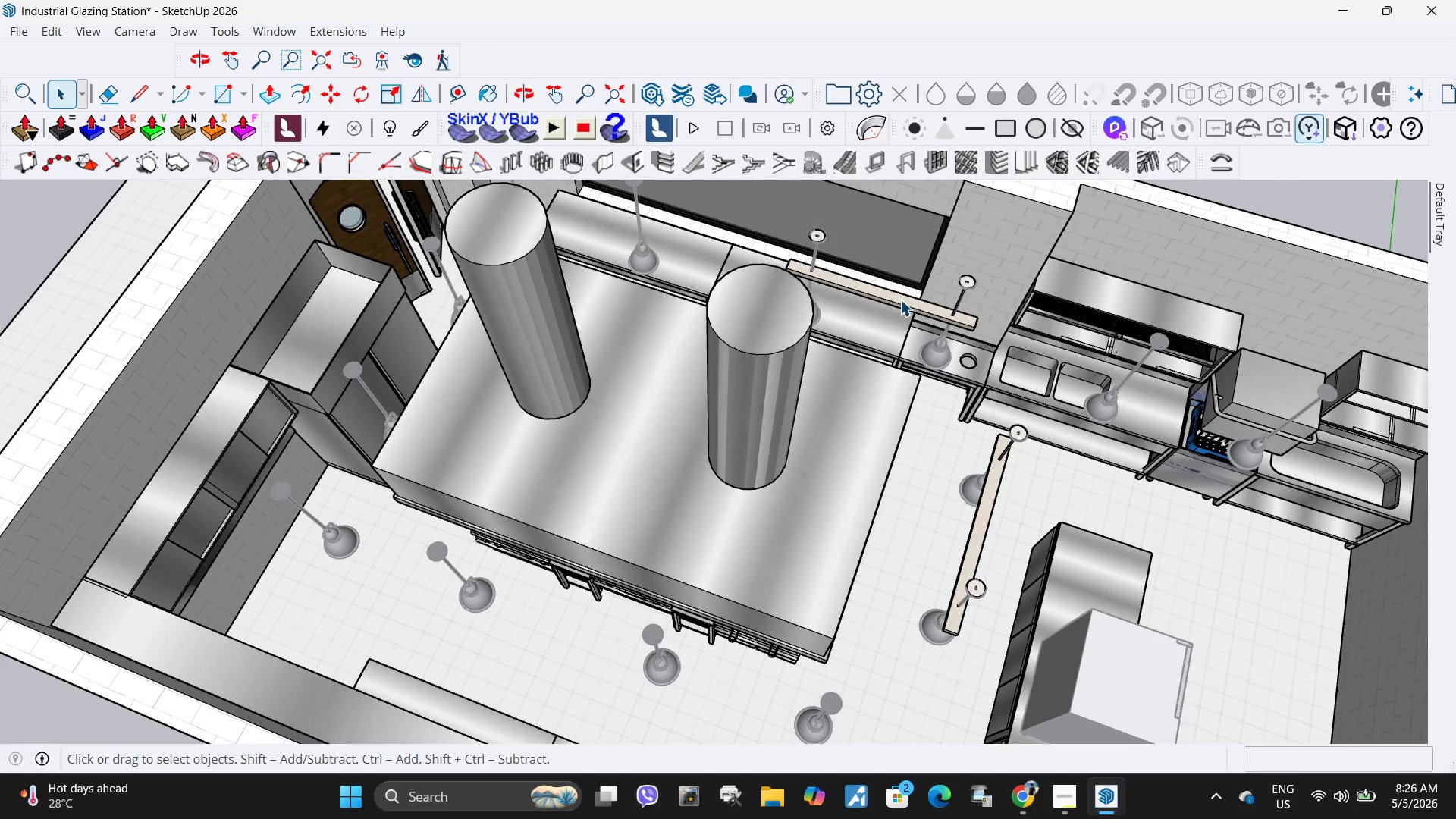 
scroll: coordinate [898, 313], scroll_direction: none, amount: 0.0
 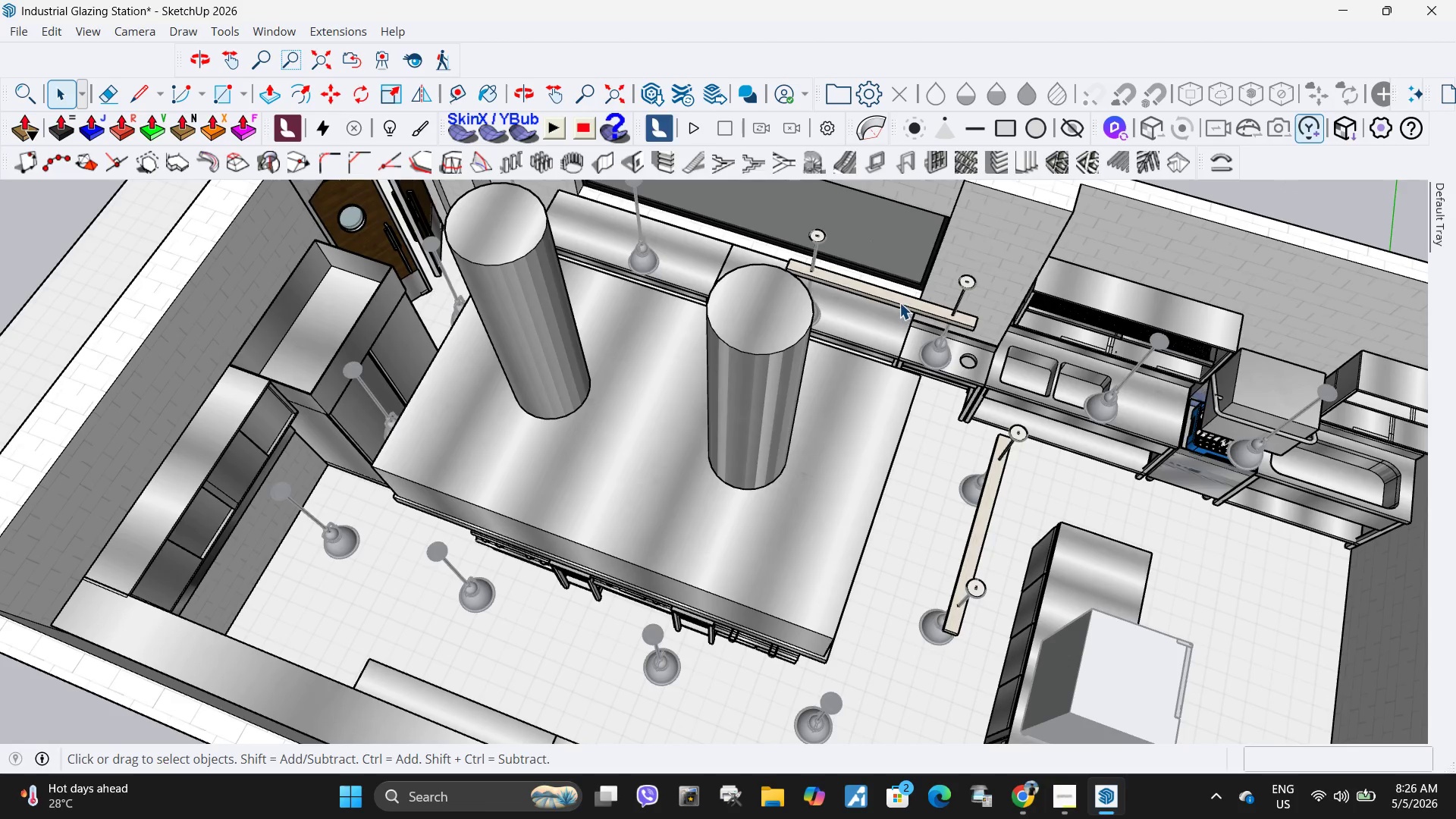 
key(Delete)
 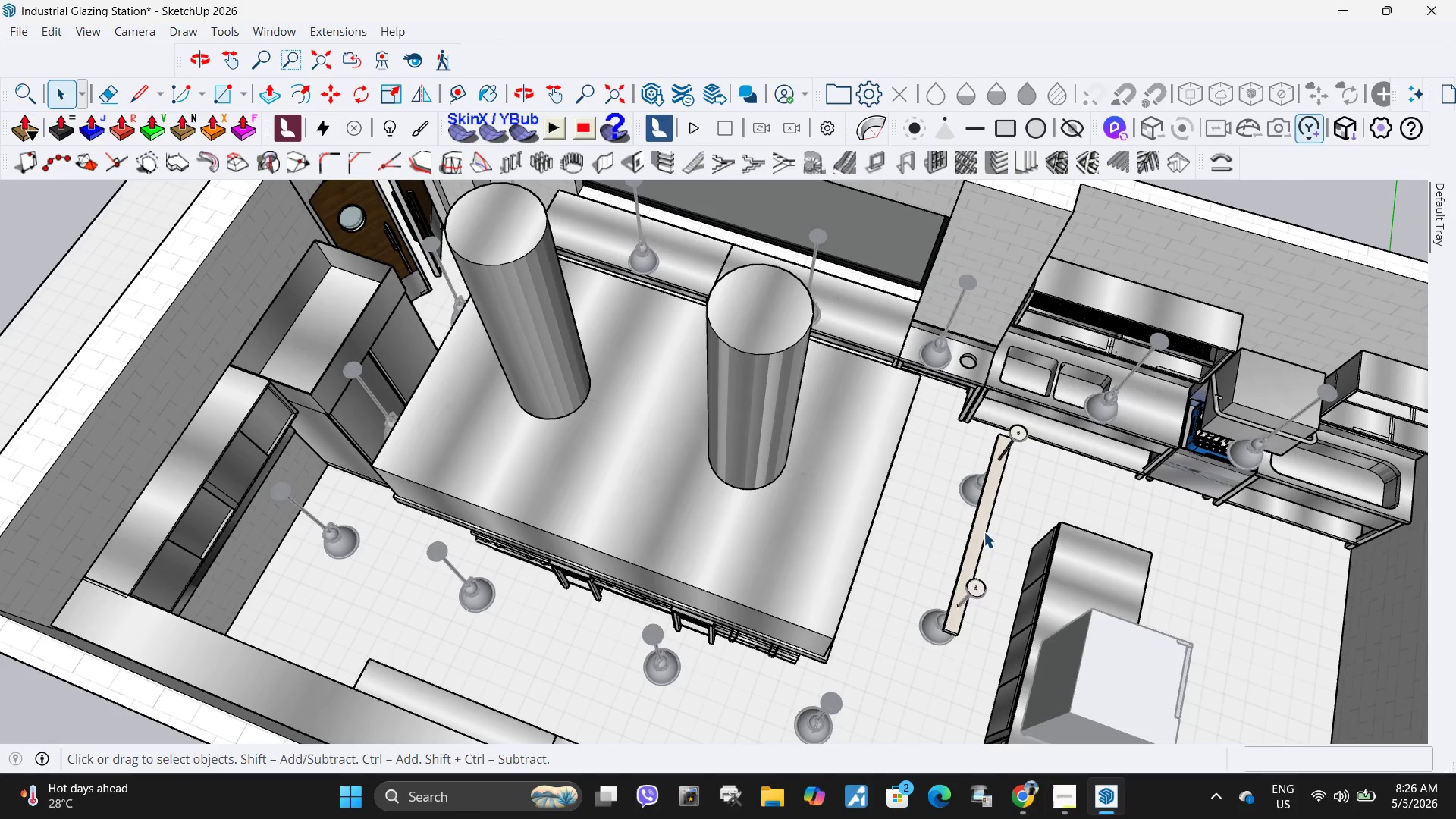 
key(Delete)
 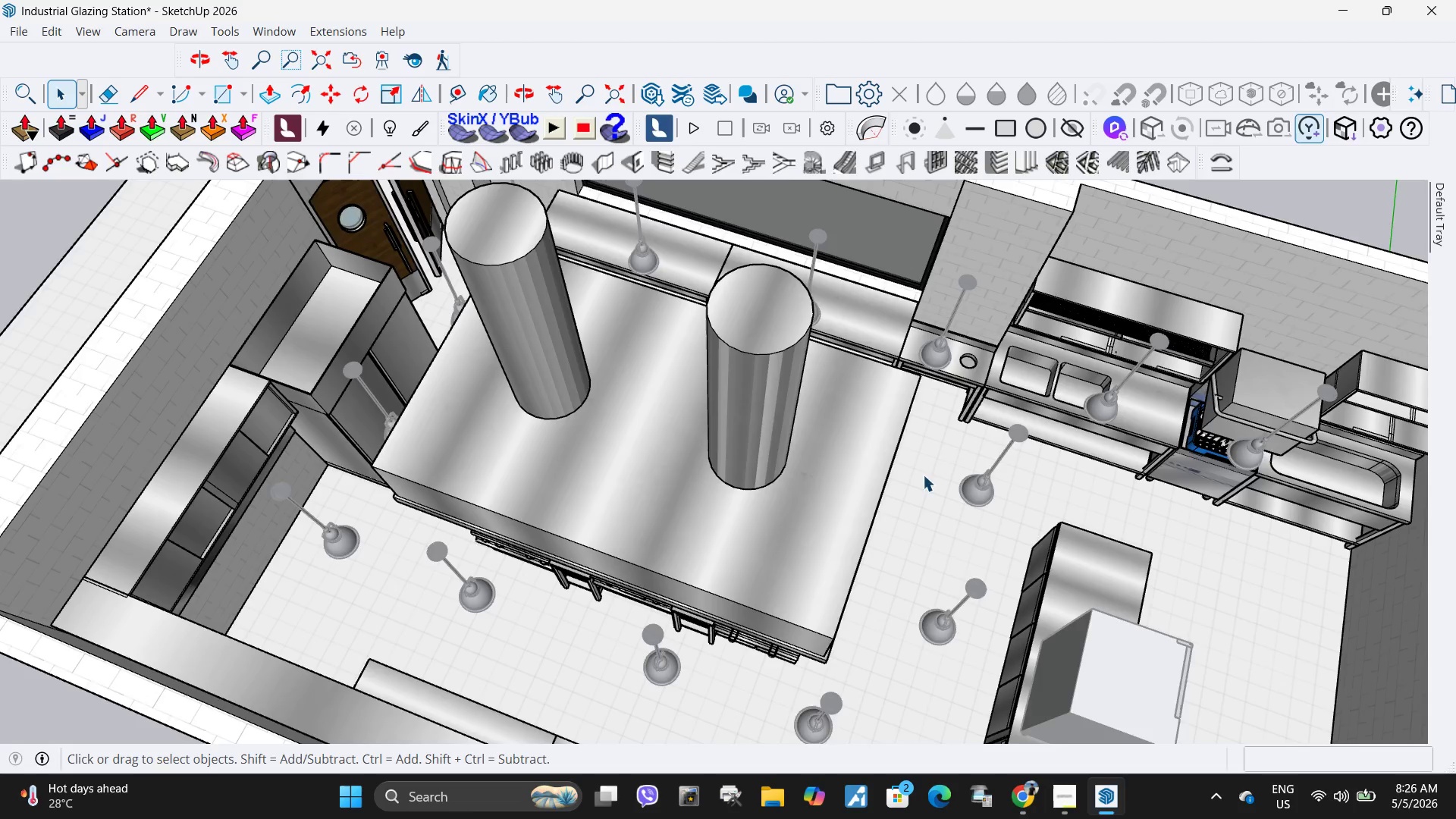 
key(Escape)
 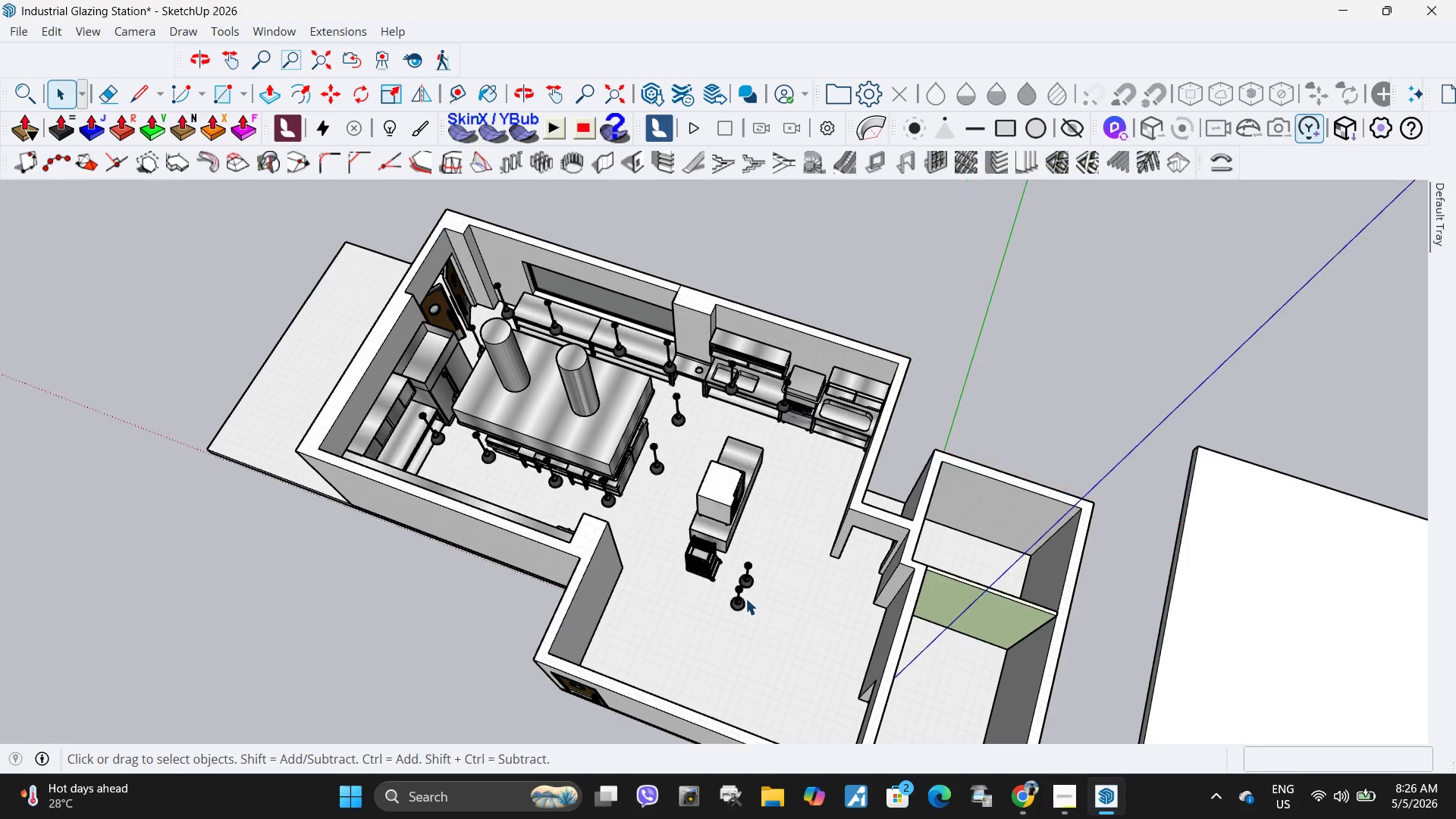 
scroll: coordinate [486, 372], scroll_direction: down, amount: 11.0
 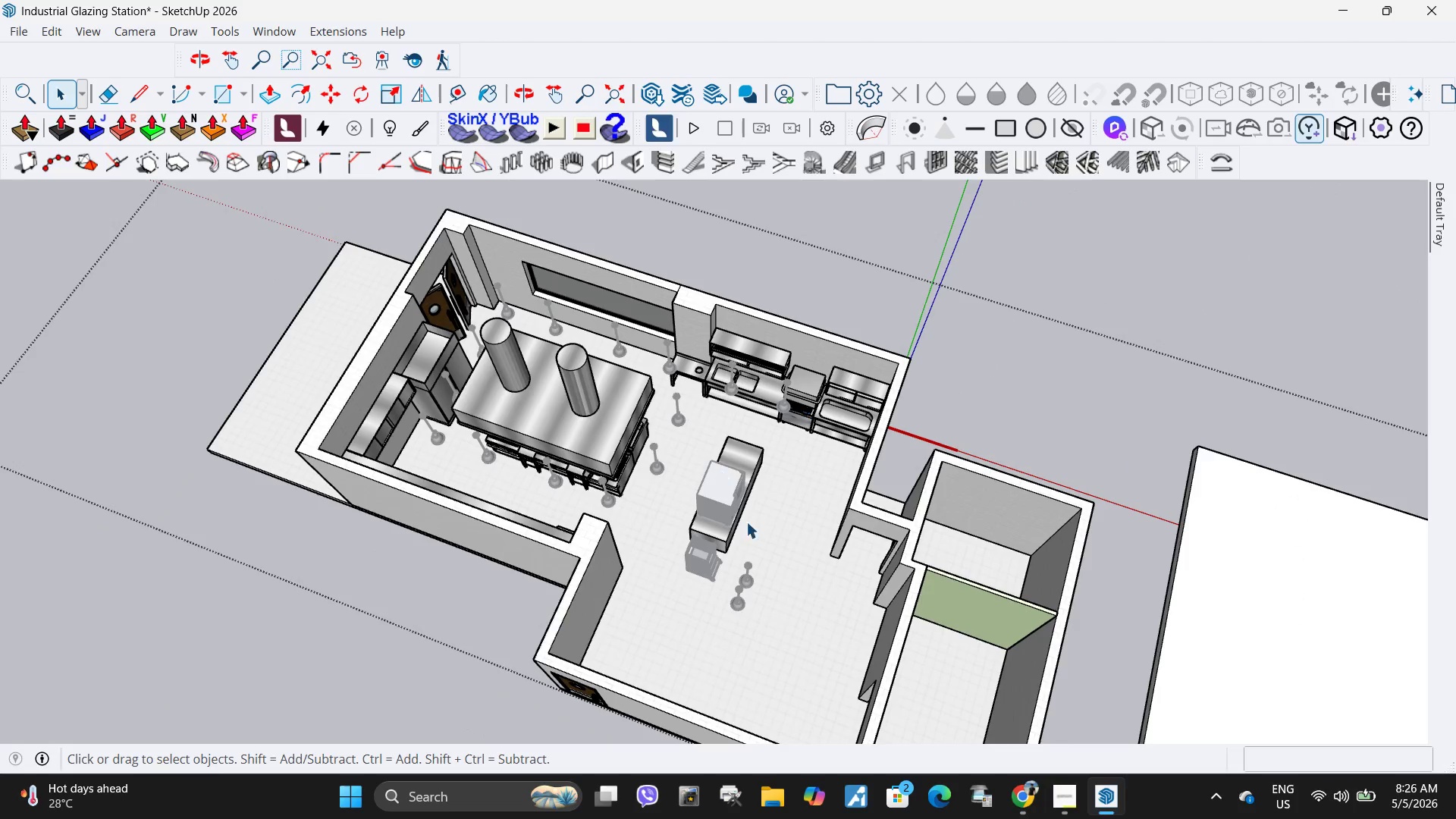 
left_click([743, 601])
 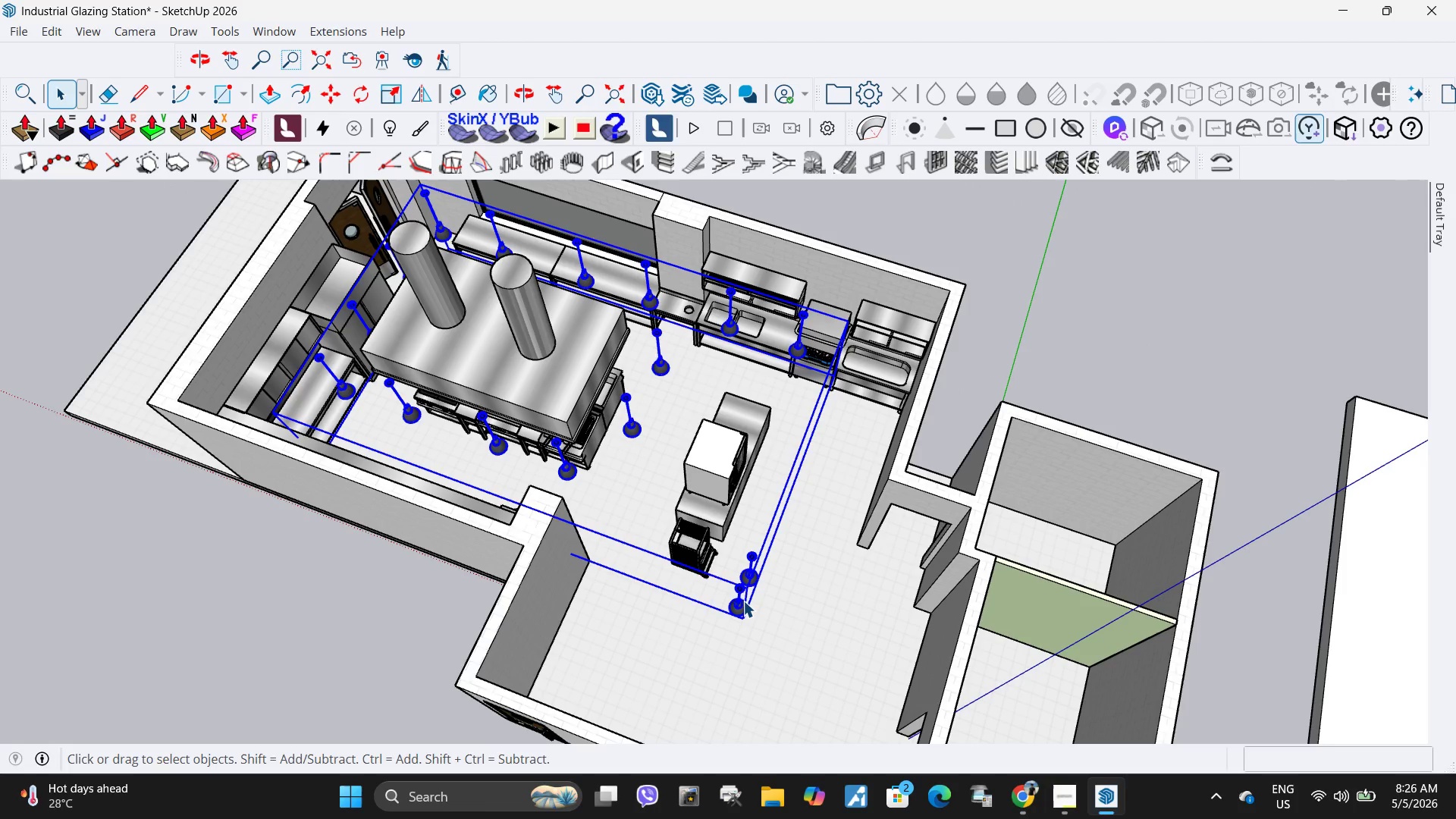 
scroll: coordinate [736, 592], scroll_direction: up, amount: 3.0
 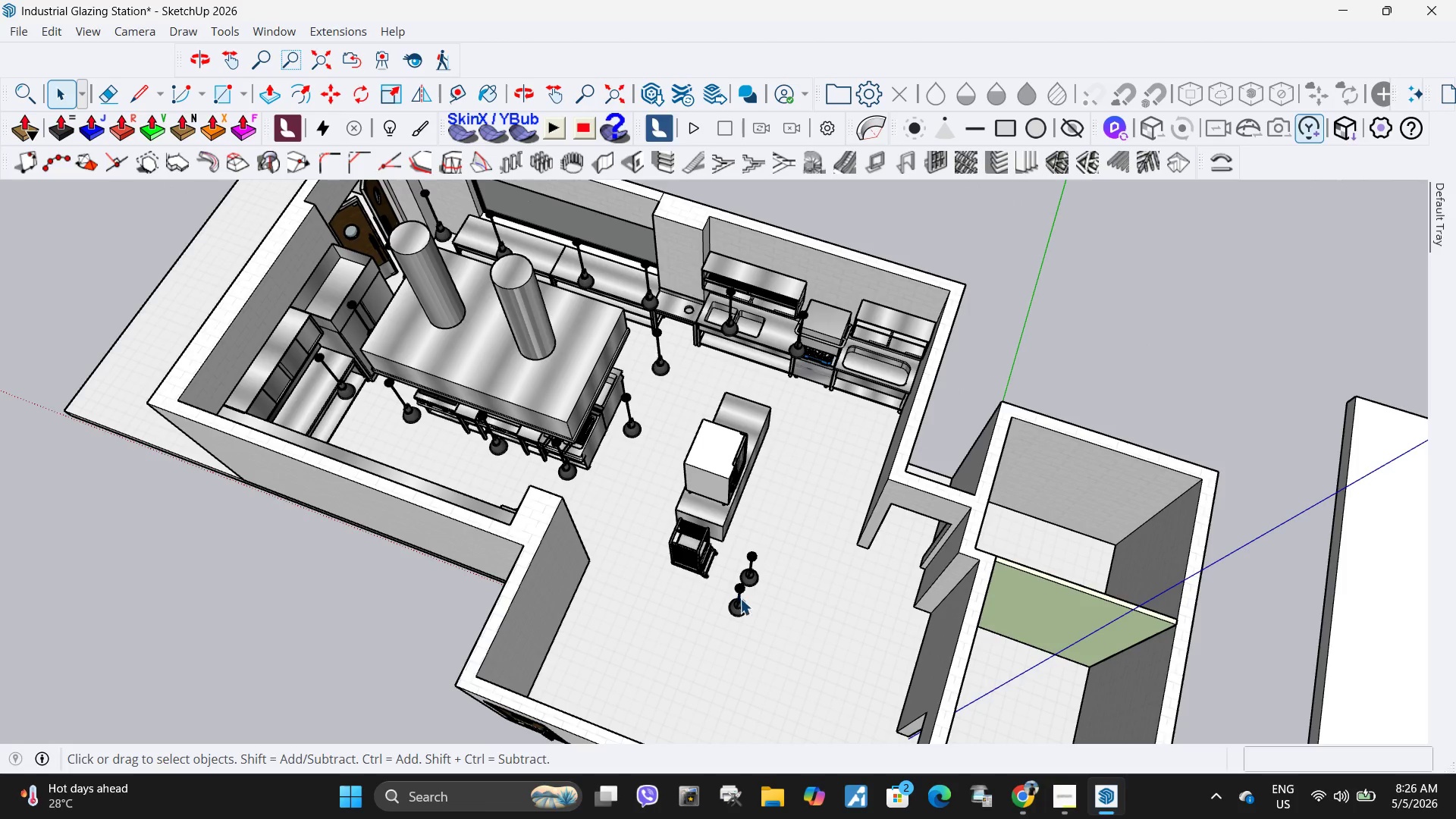 
double_click([743, 601])
 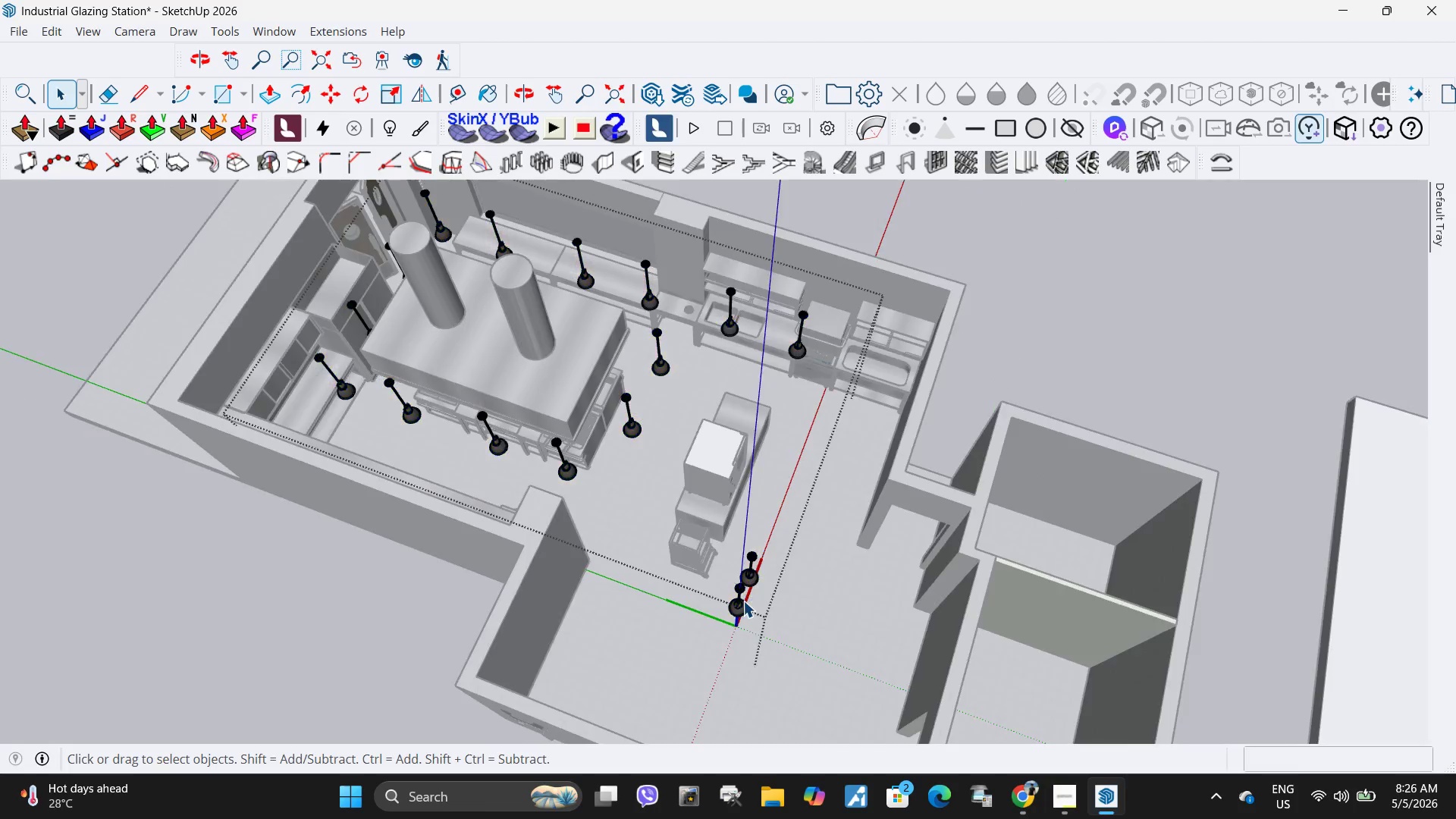 
triple_click([743, 601])
 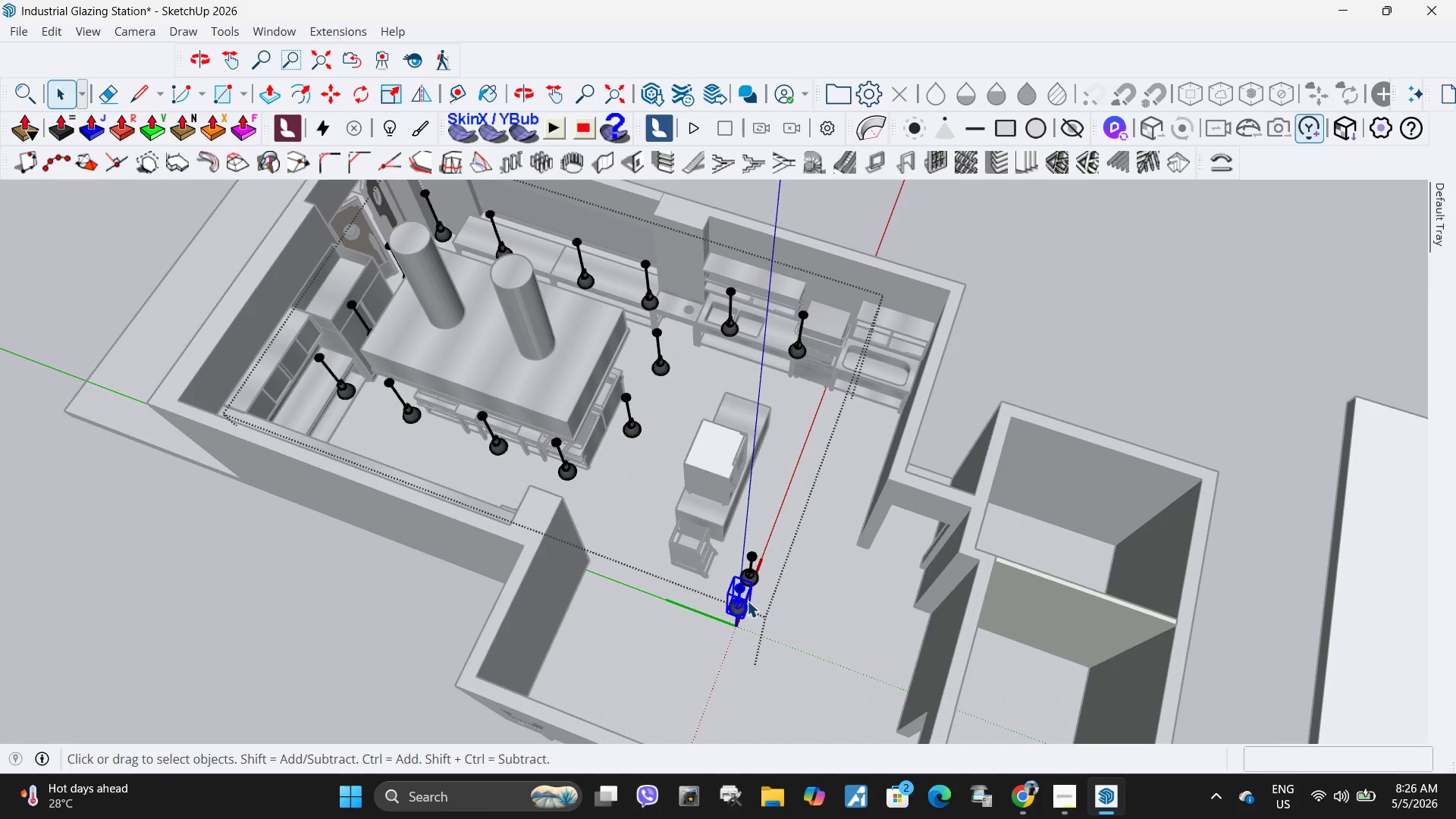 
key(Delete)
 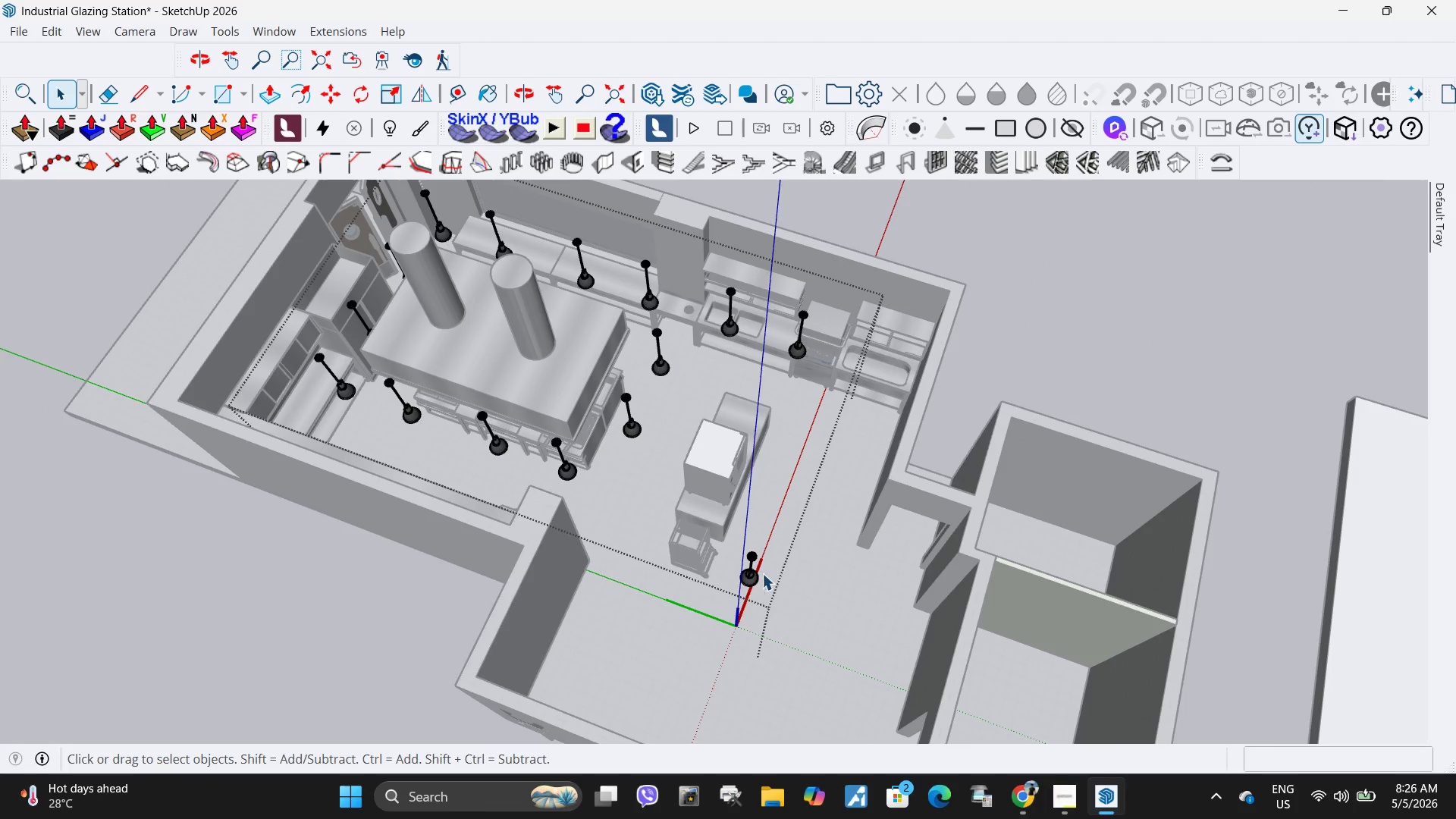 
left_click([757, 572])
 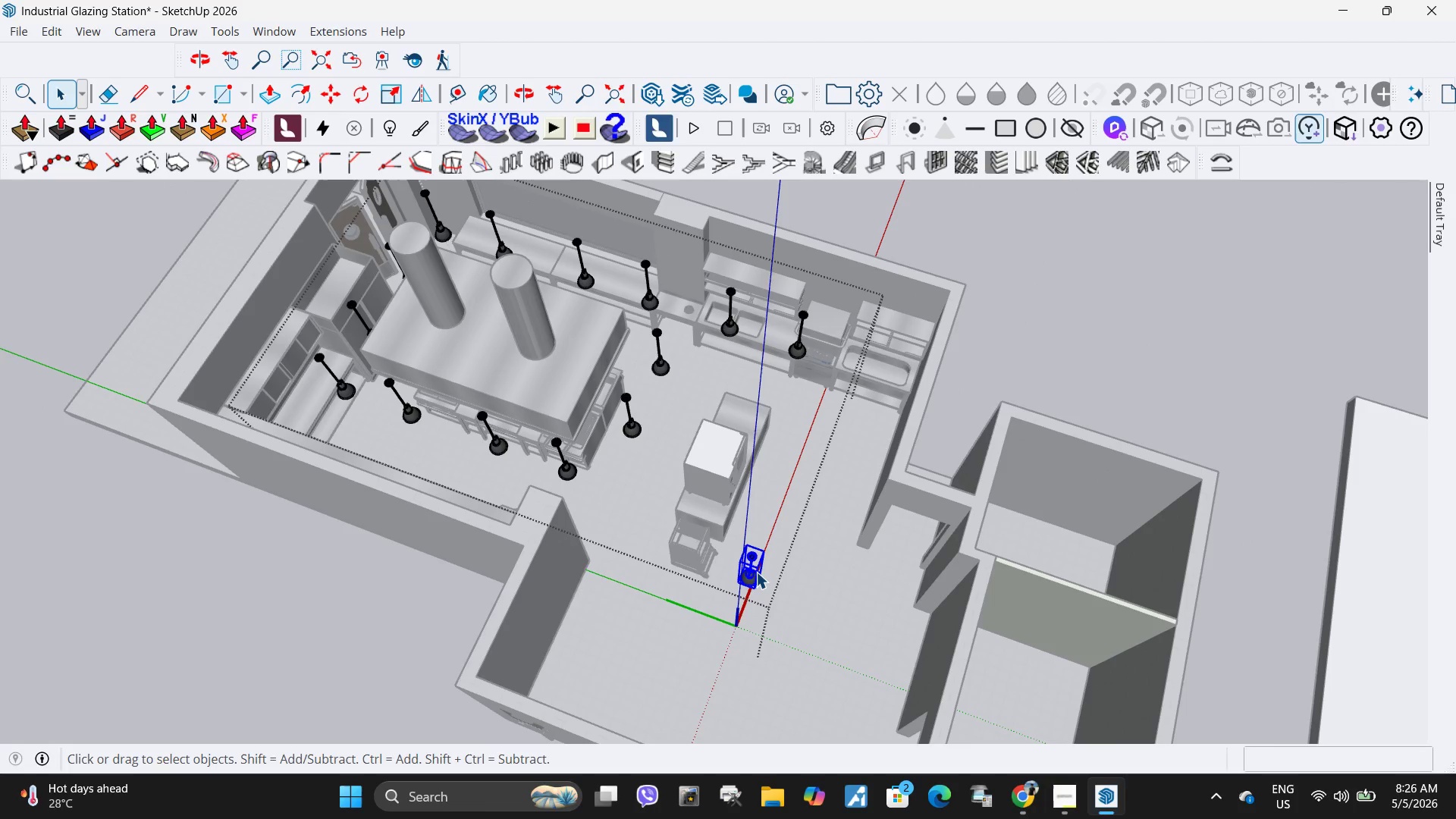 
key(Delete)
 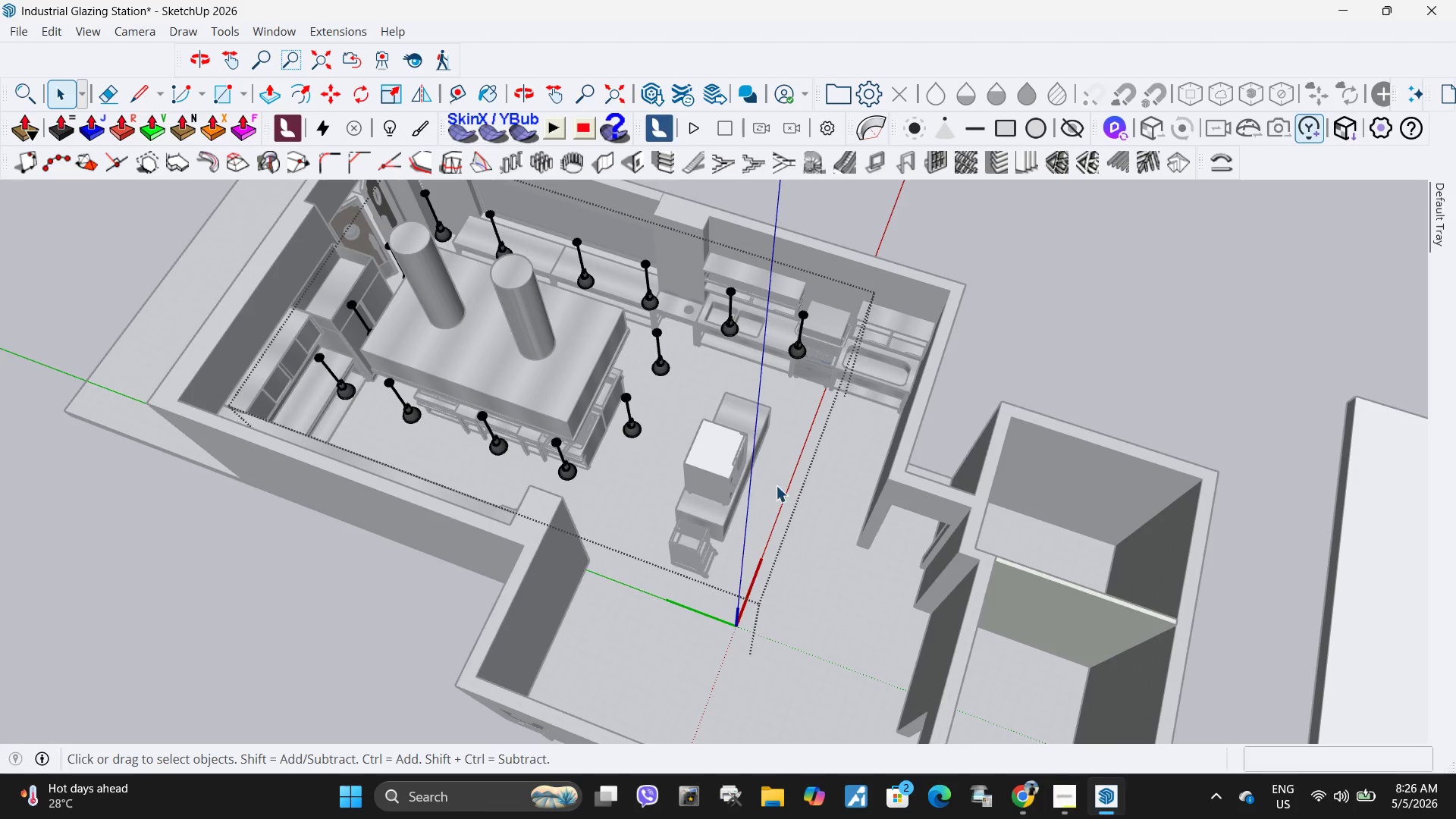 
key(Escape)
 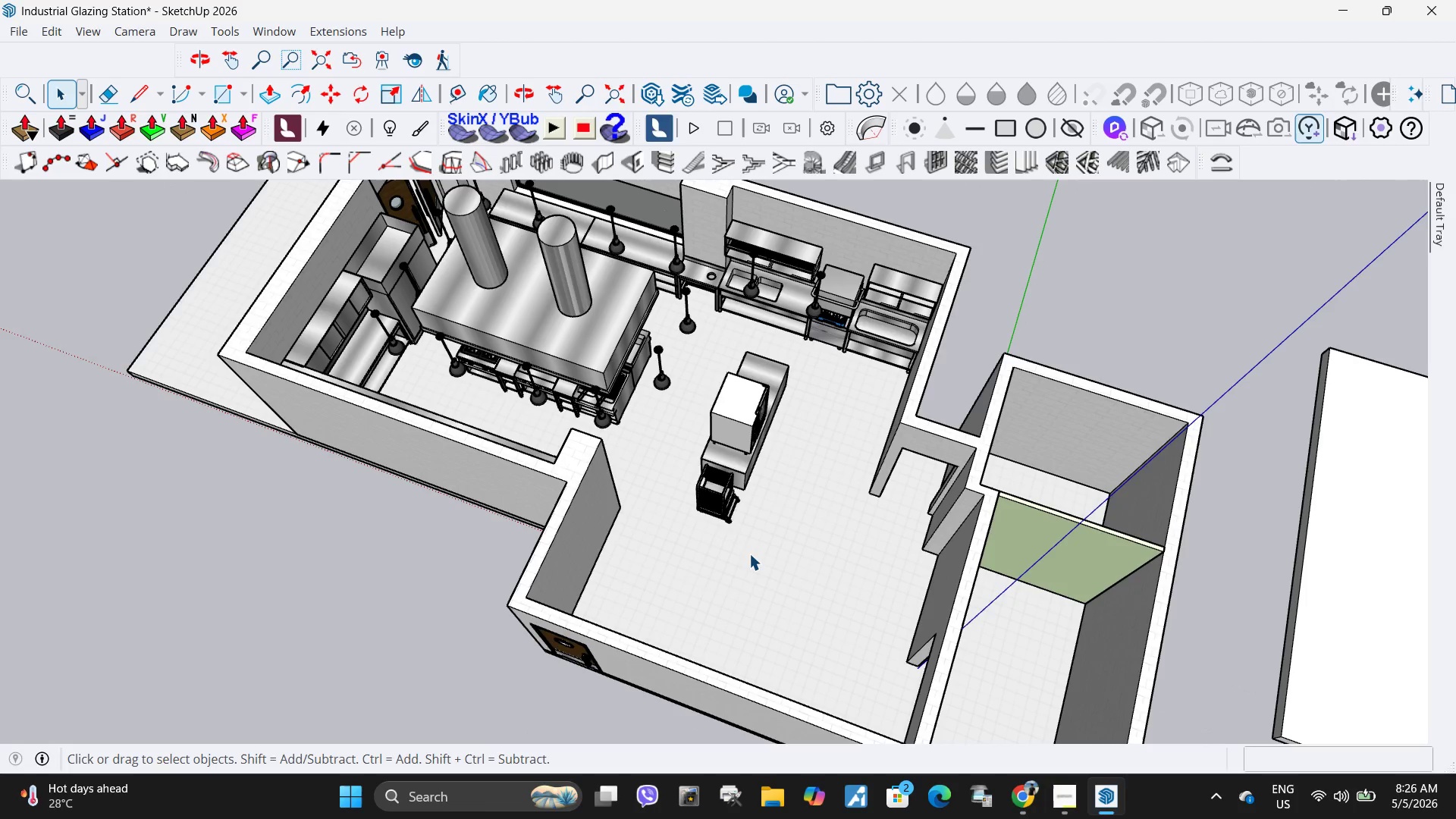 
scroll: coordinate [749, 555], scroll_direction: down, amount: 1.0
 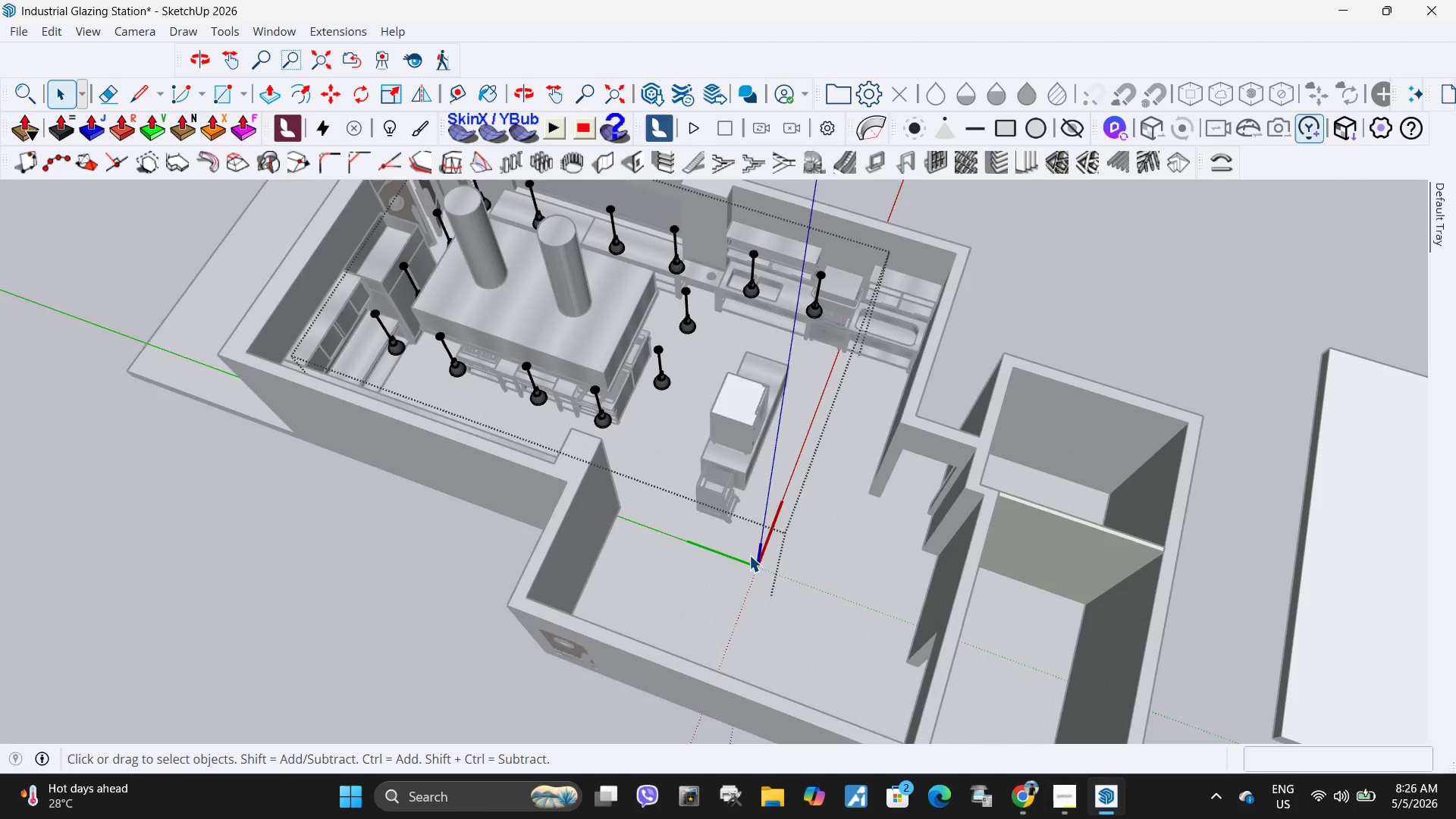 
key(Escape)
 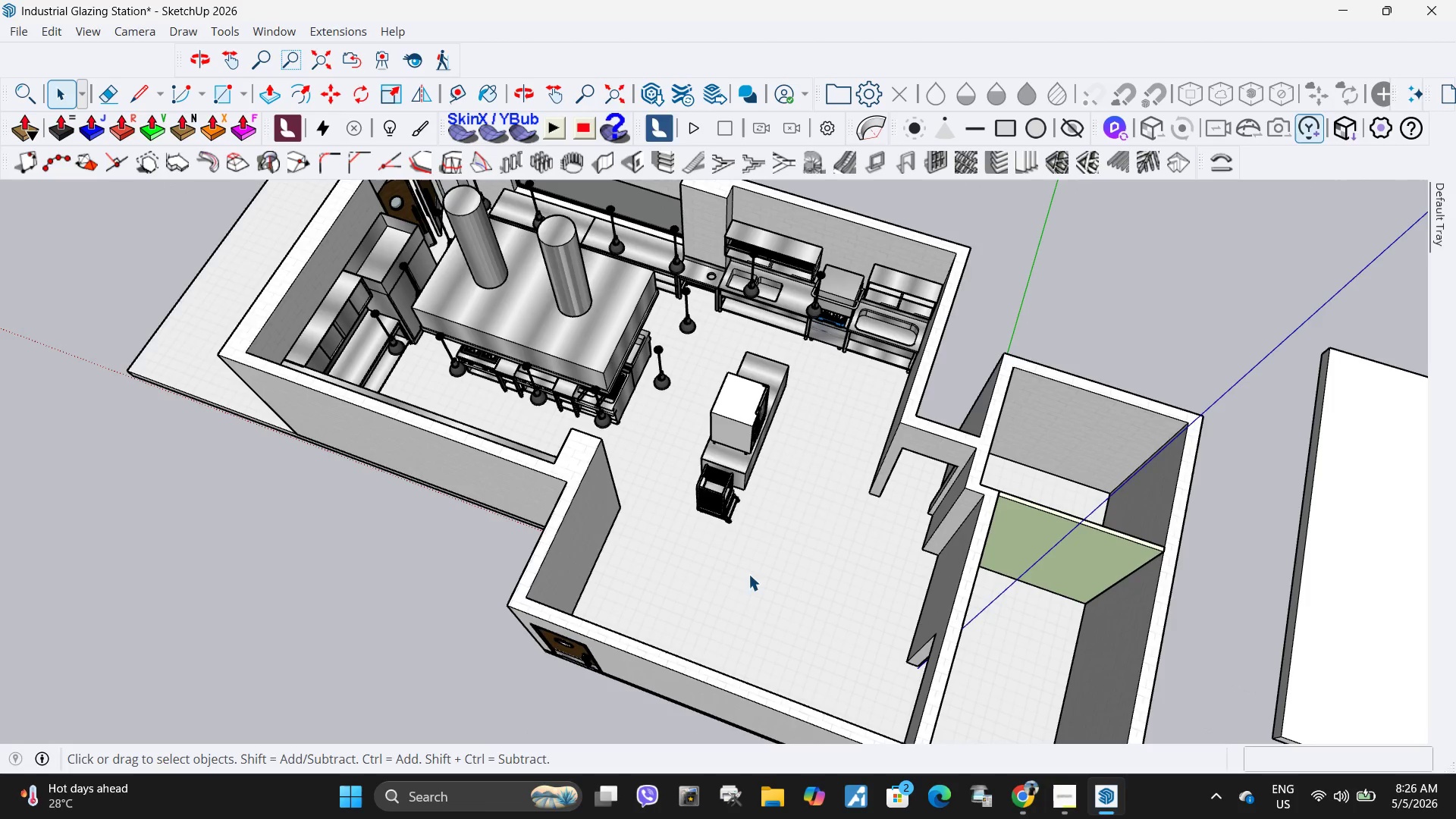 
key(Escape)
 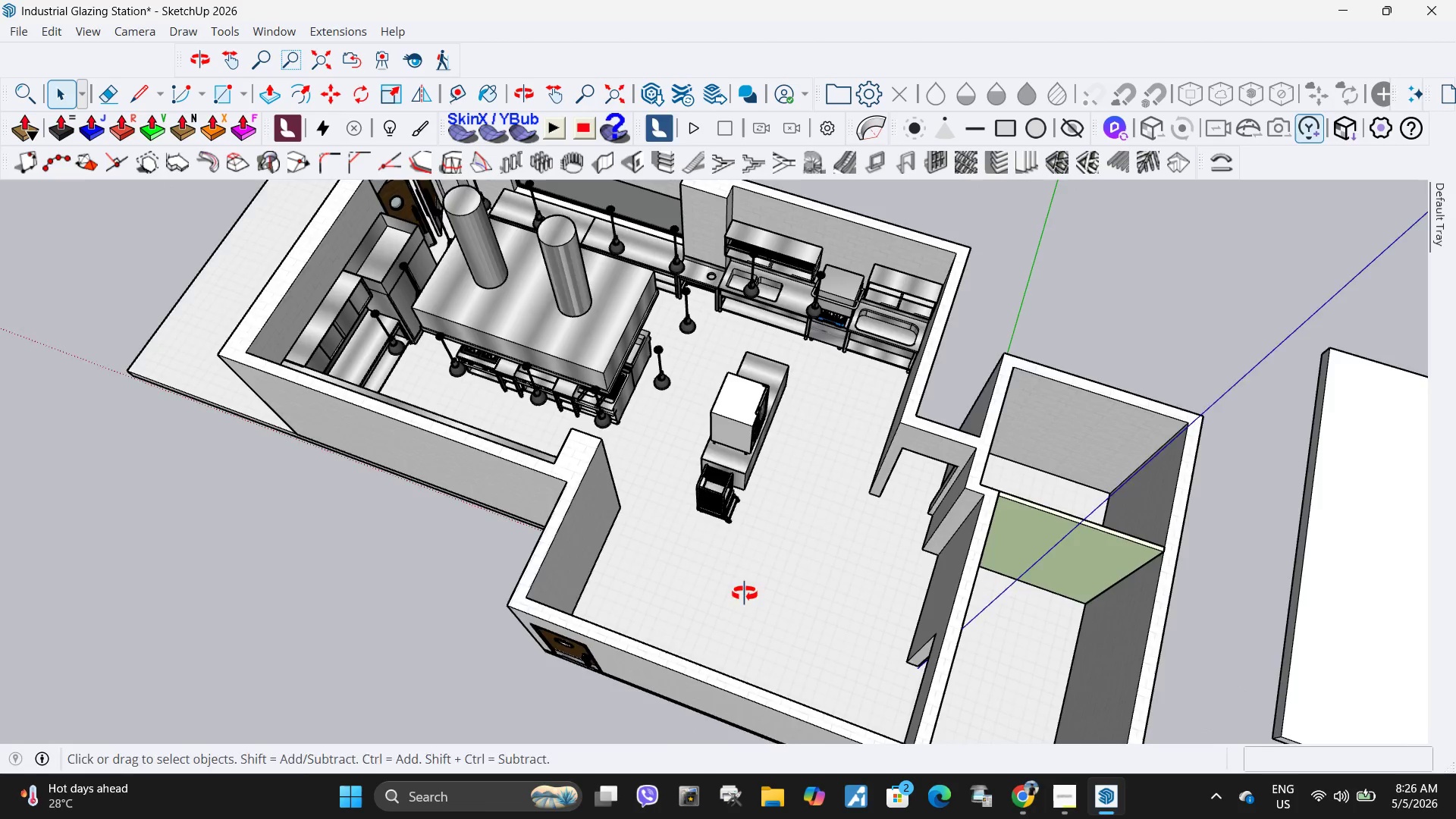 
scroll: coordinate [705, 352], scroll_direction: up, amount: 14.0
 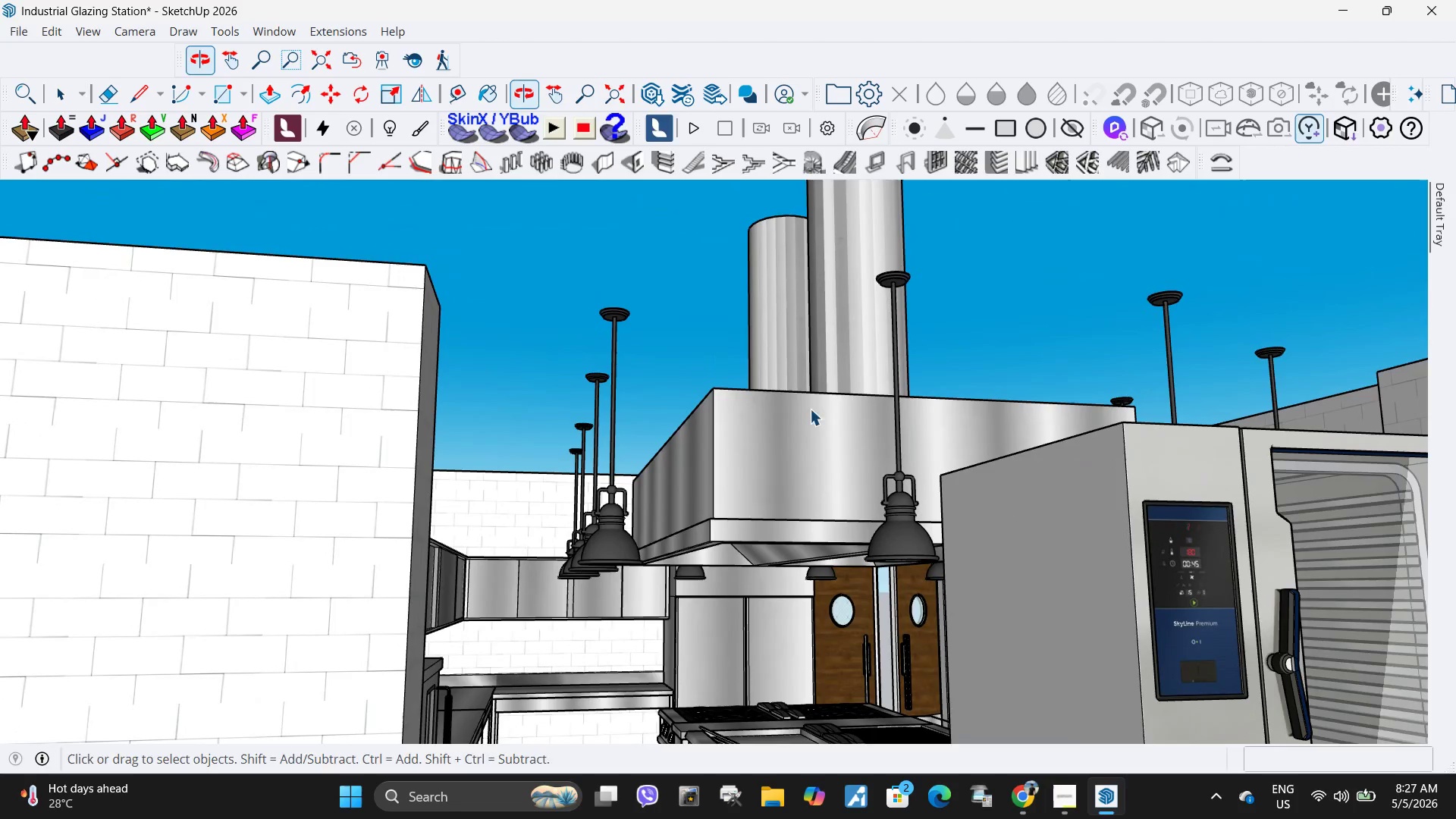 
key(H)
 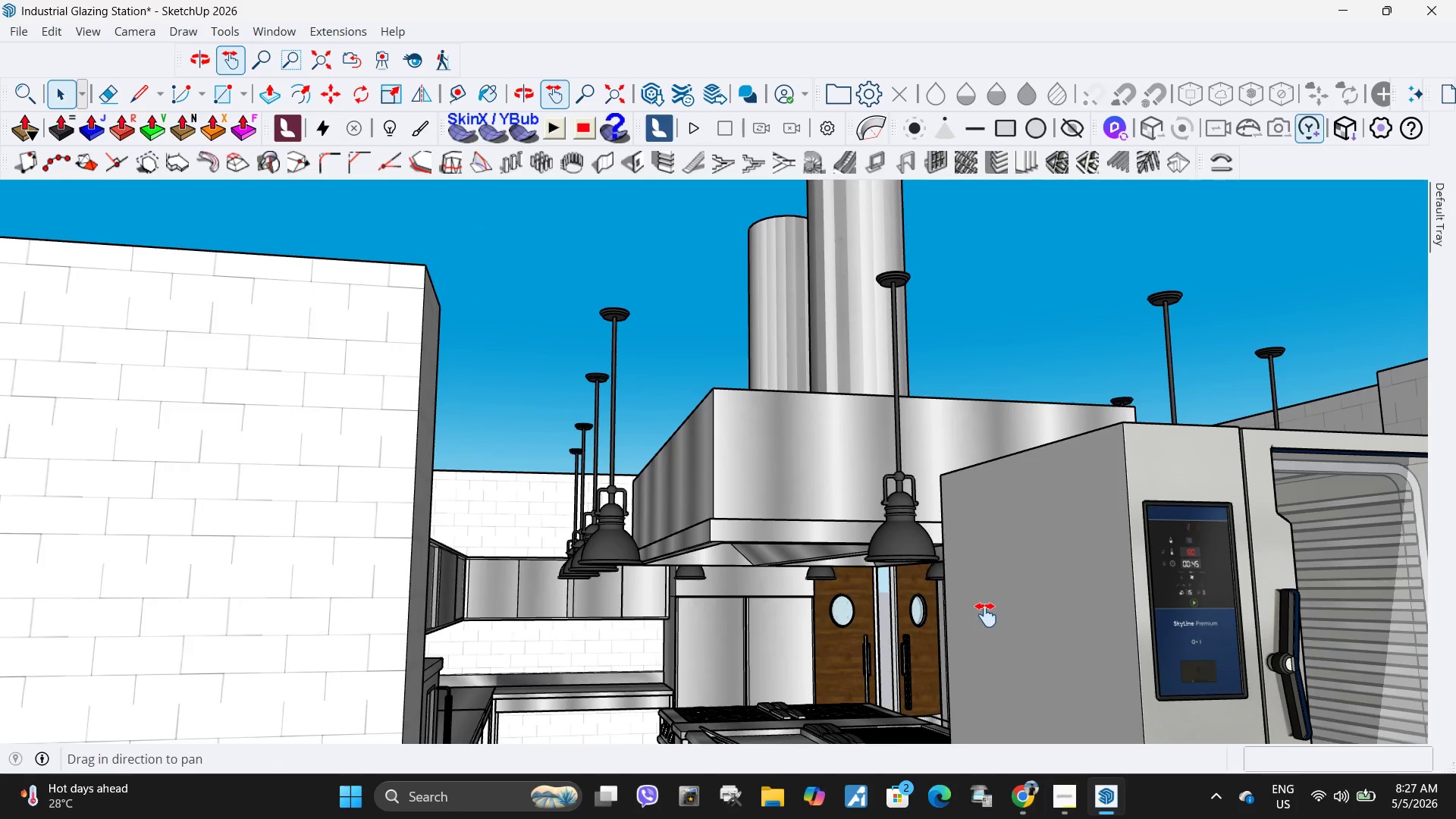 
left_click_drag(start_coordinate=[986, 615], to_coordinate=[738, 321])
 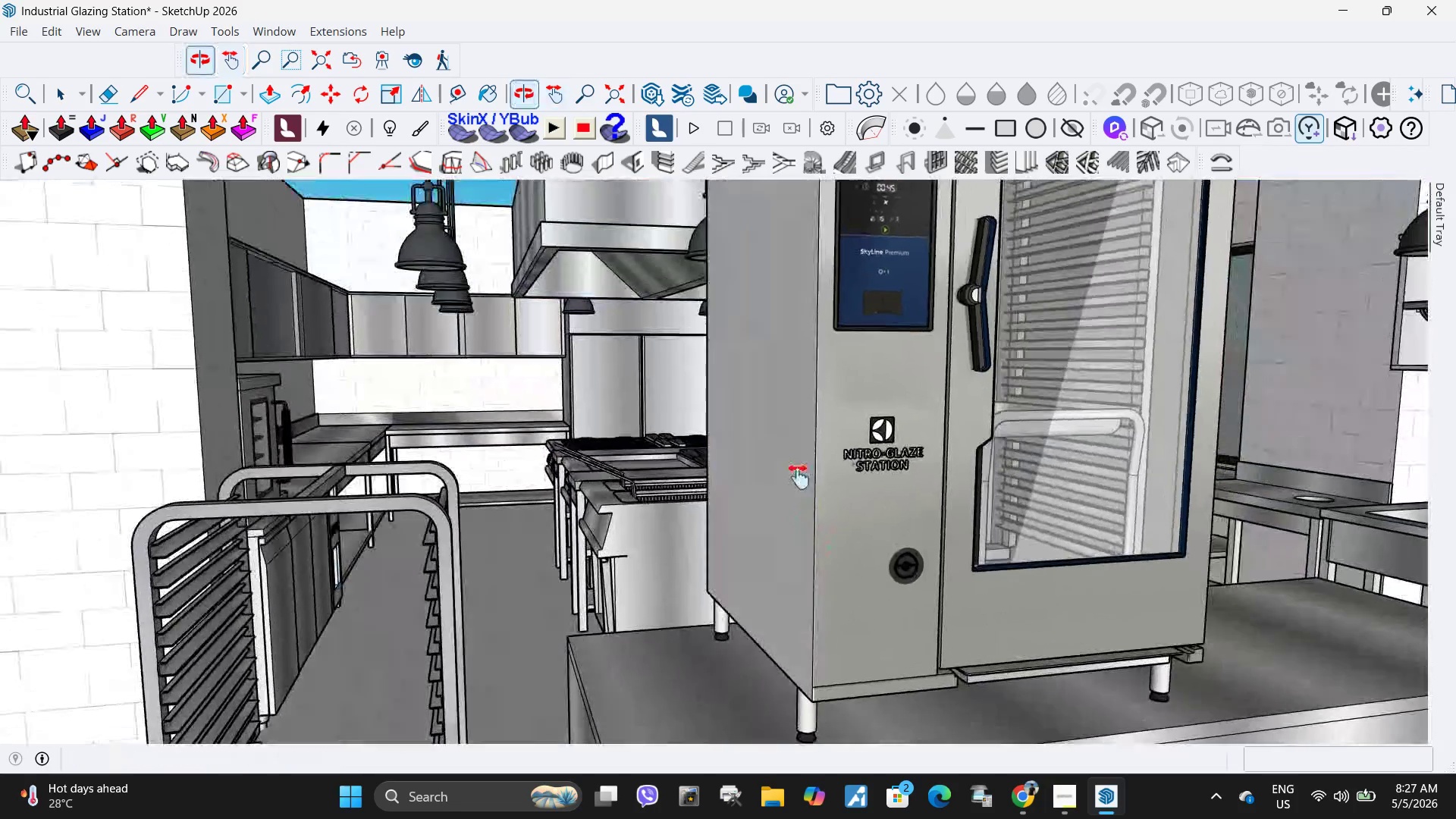 
left_click_drag(start_coordinate=[893, 504], to_coordinate=[758, 334])
 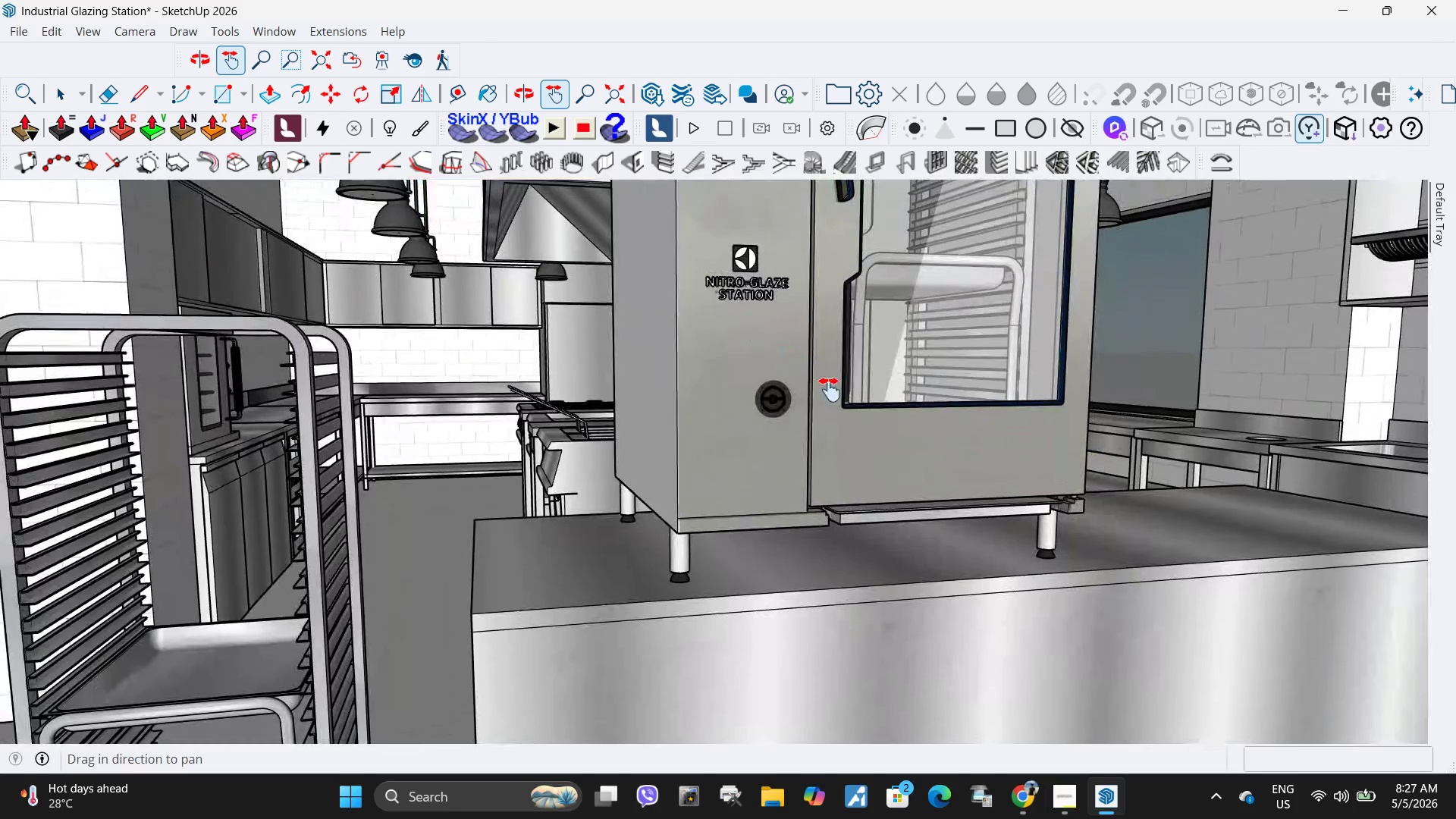 
scroll: coordinate [827, 400], scroll_direction: down, amount: 4.0
 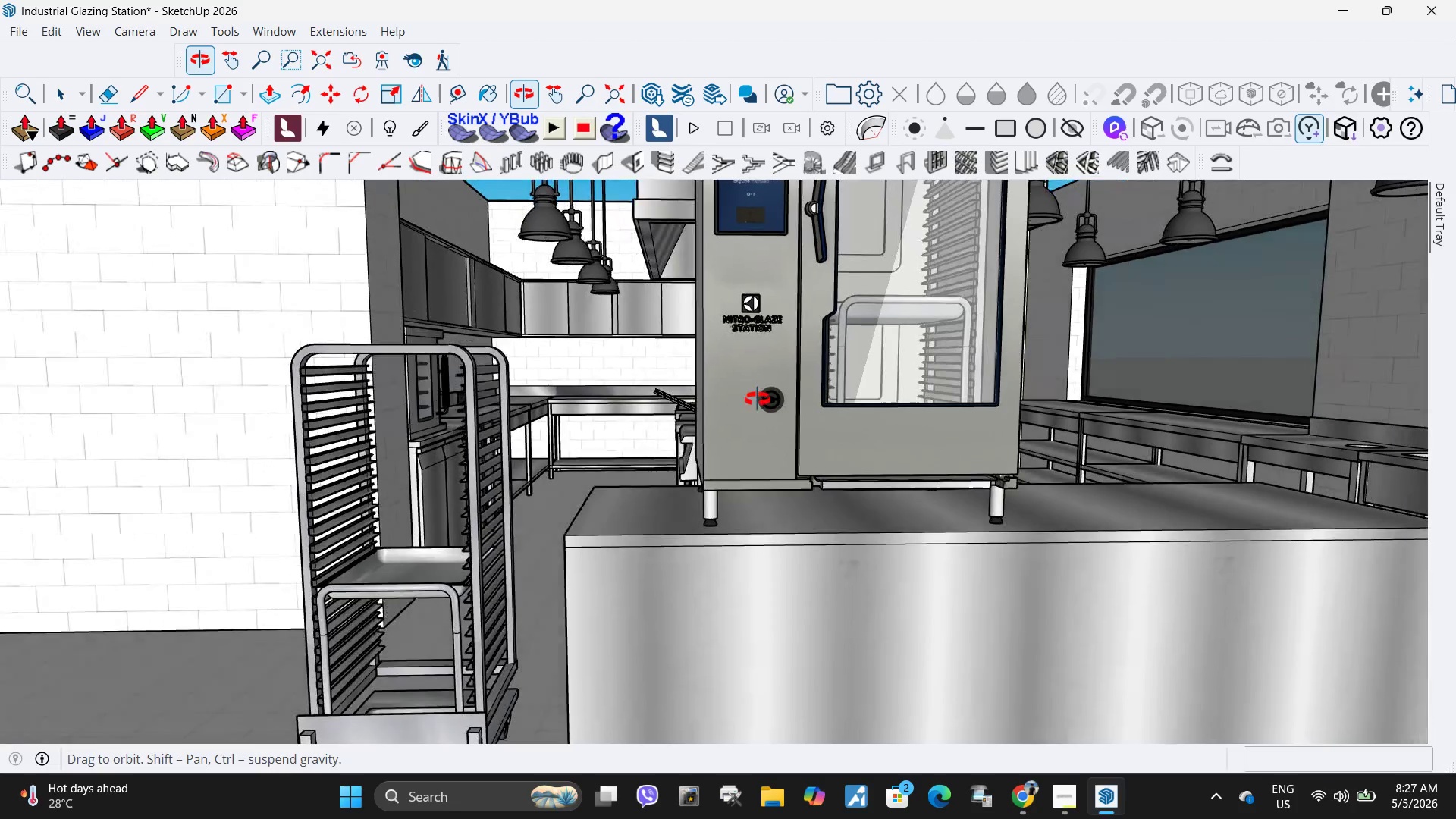 
left_click_drag(start_coordinate=[772, 348], to_coordinate=[724, 472])
 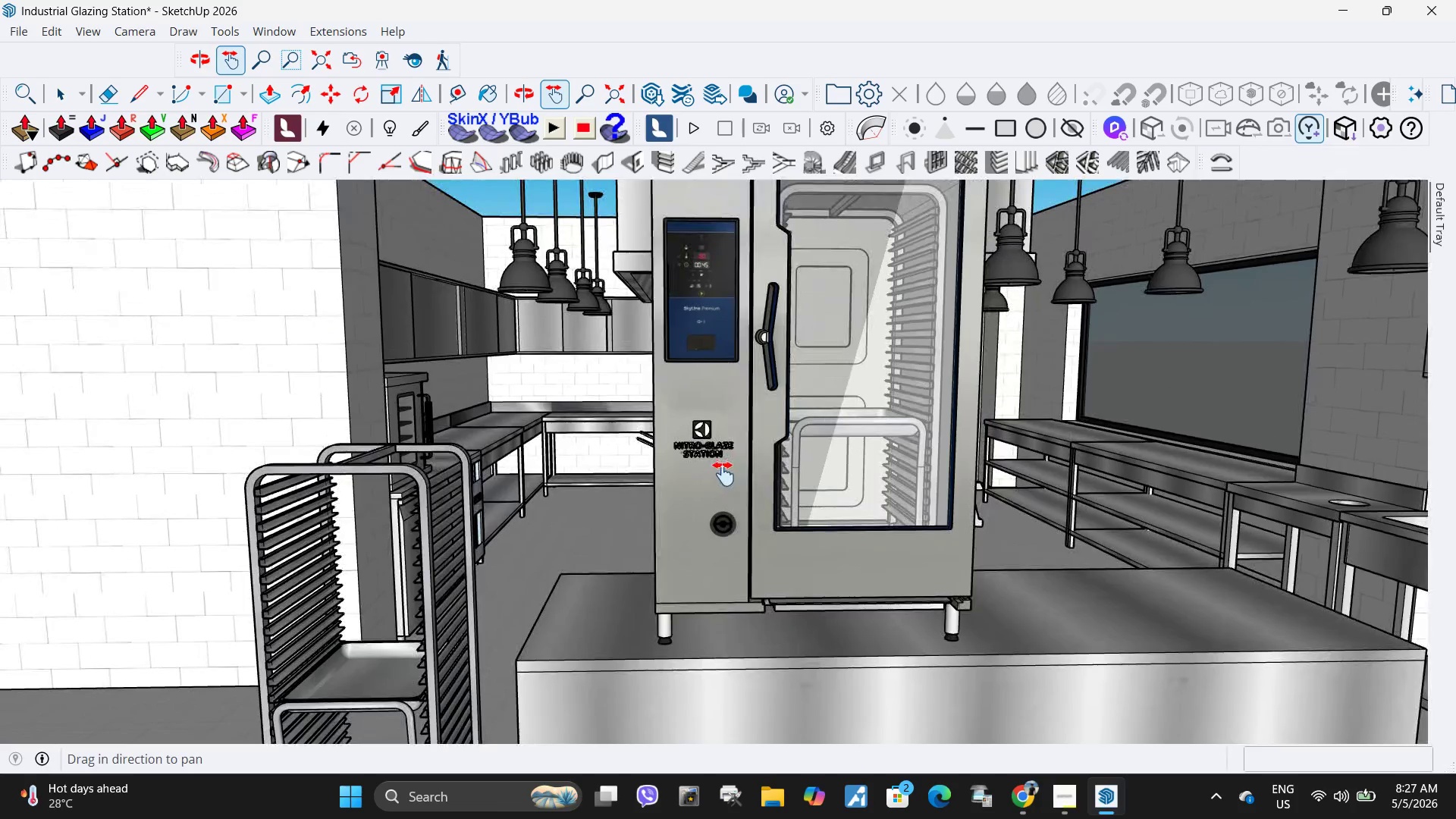 
scroll: coordinate [723, 474], scroll_direction: down, amount: 3.0
 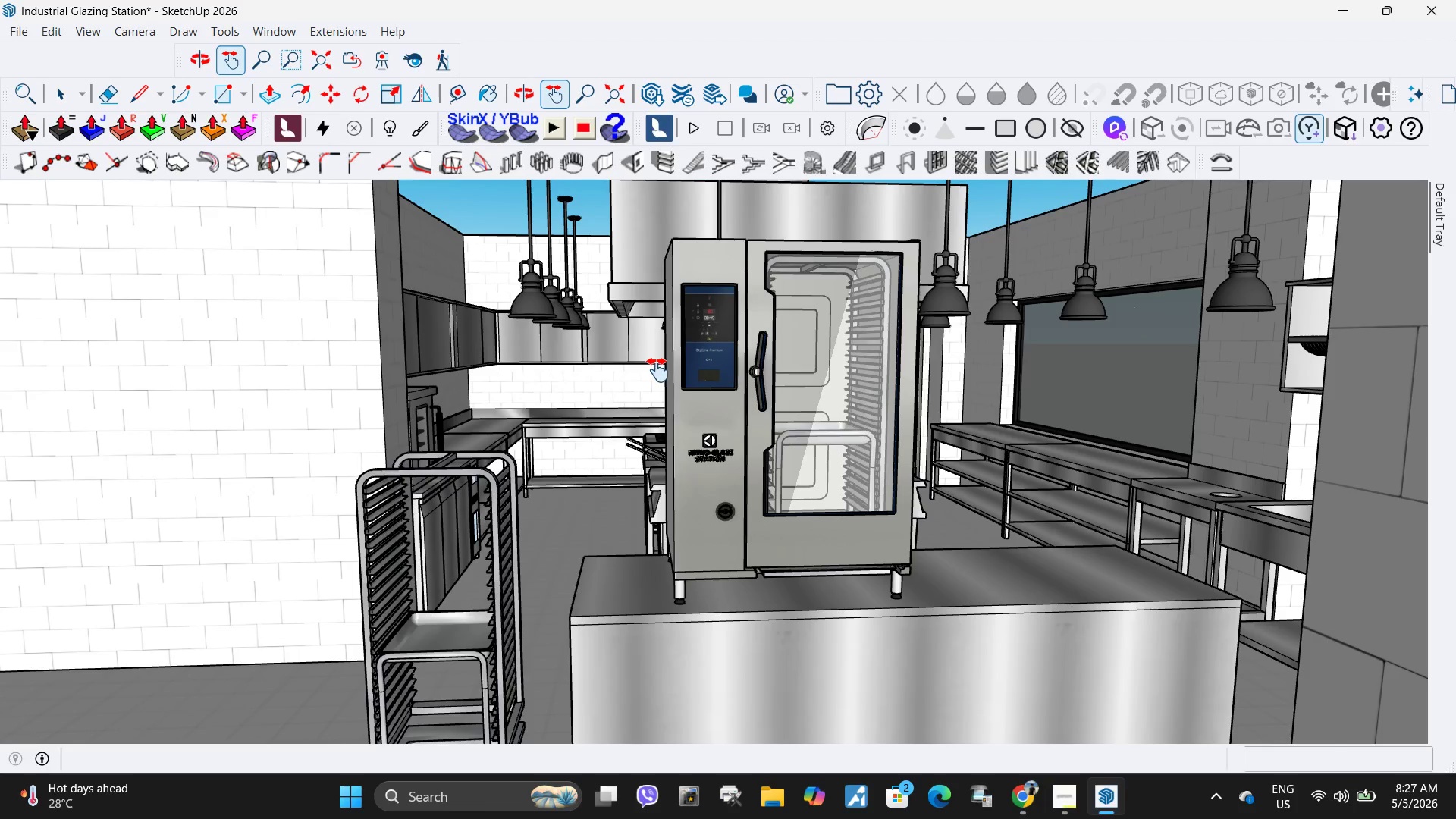 
left_click_drag(start_coordinate=[739, 336], to_coordinate=[733, 395])
 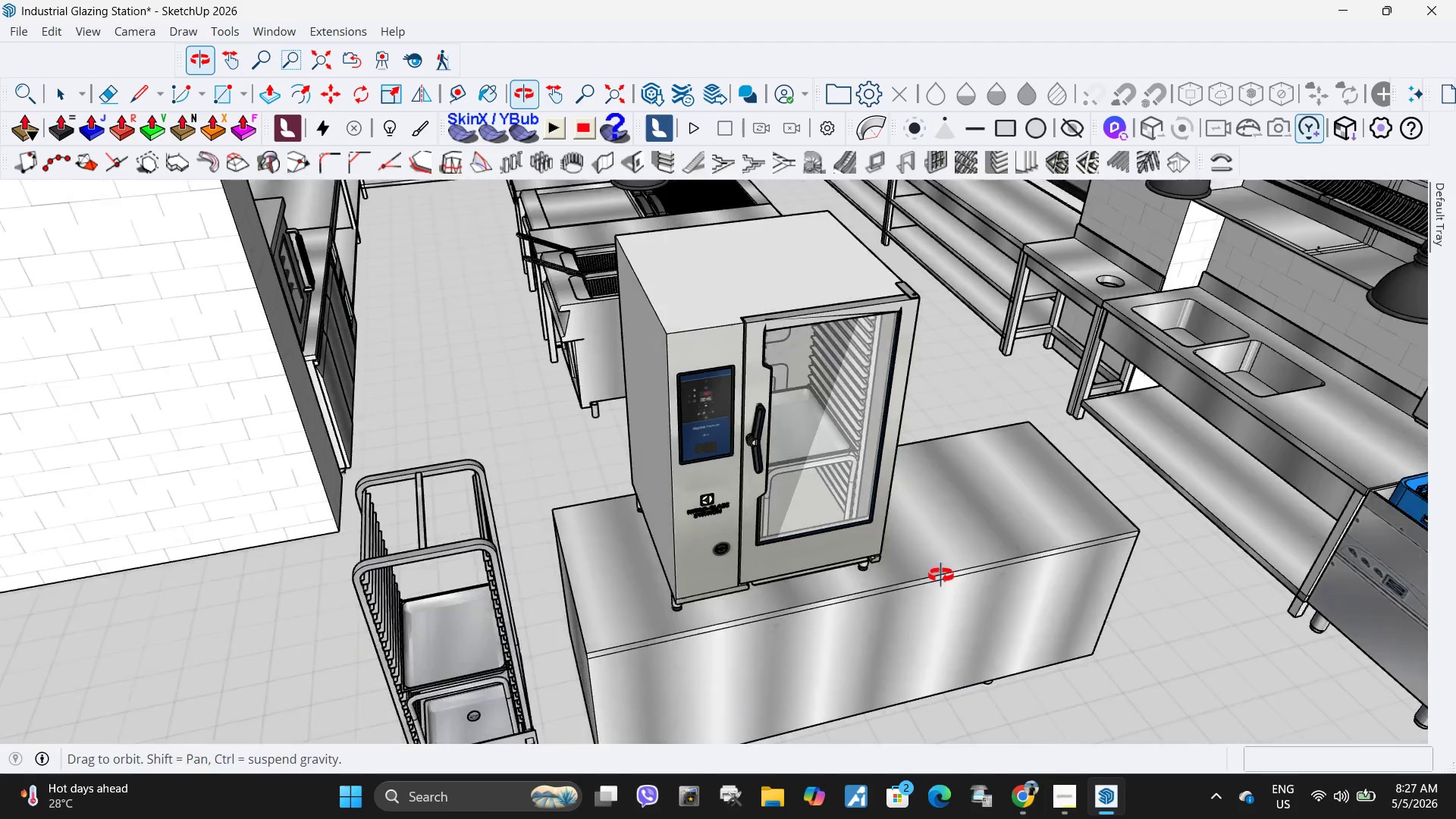 
left_click_drag(start_coordinate=[714, 389], to_coordinate=[687, 517])
 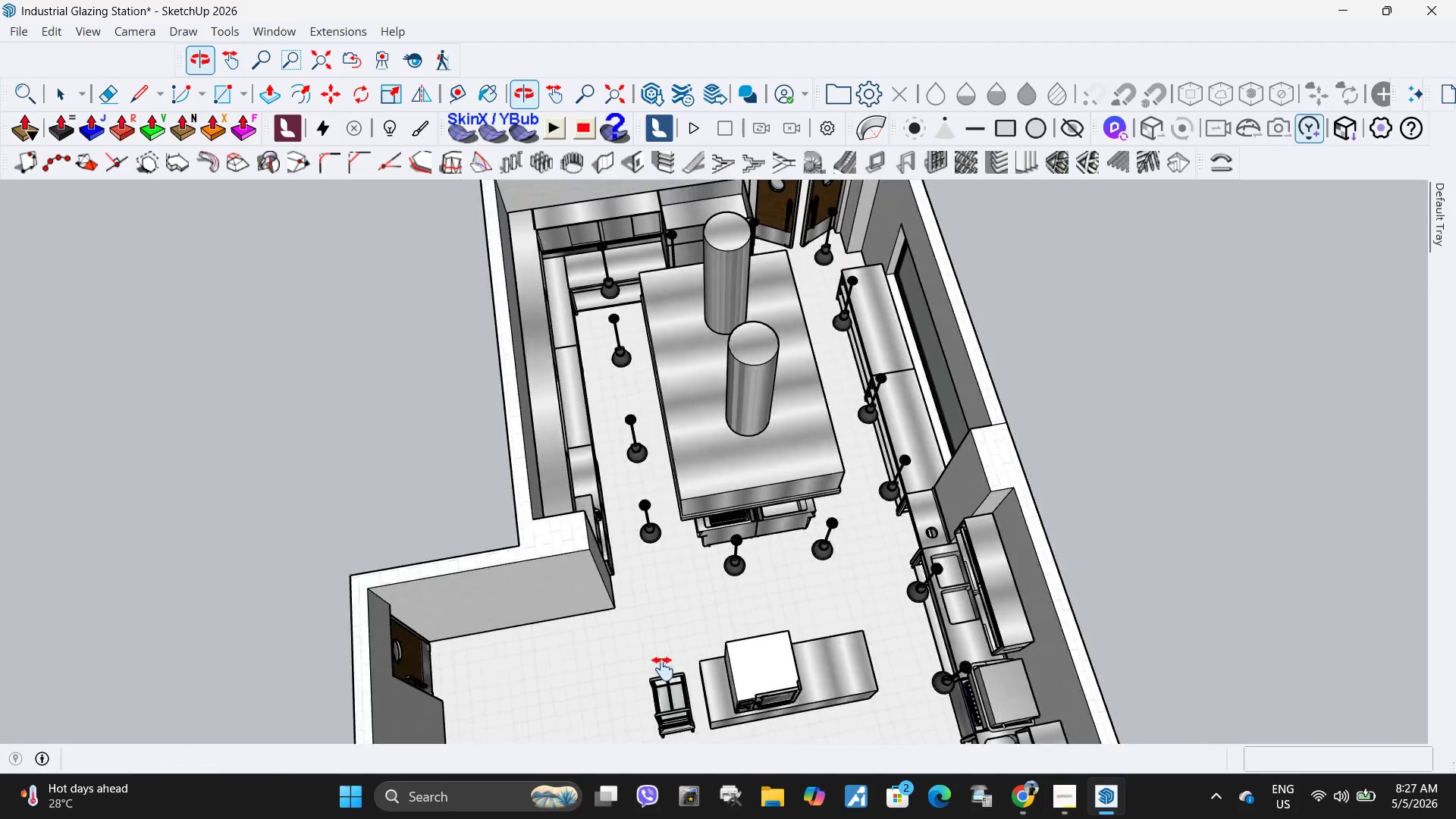 
scroll: coordinate [841, 581], scroll_direction: down, amount: 12.0
 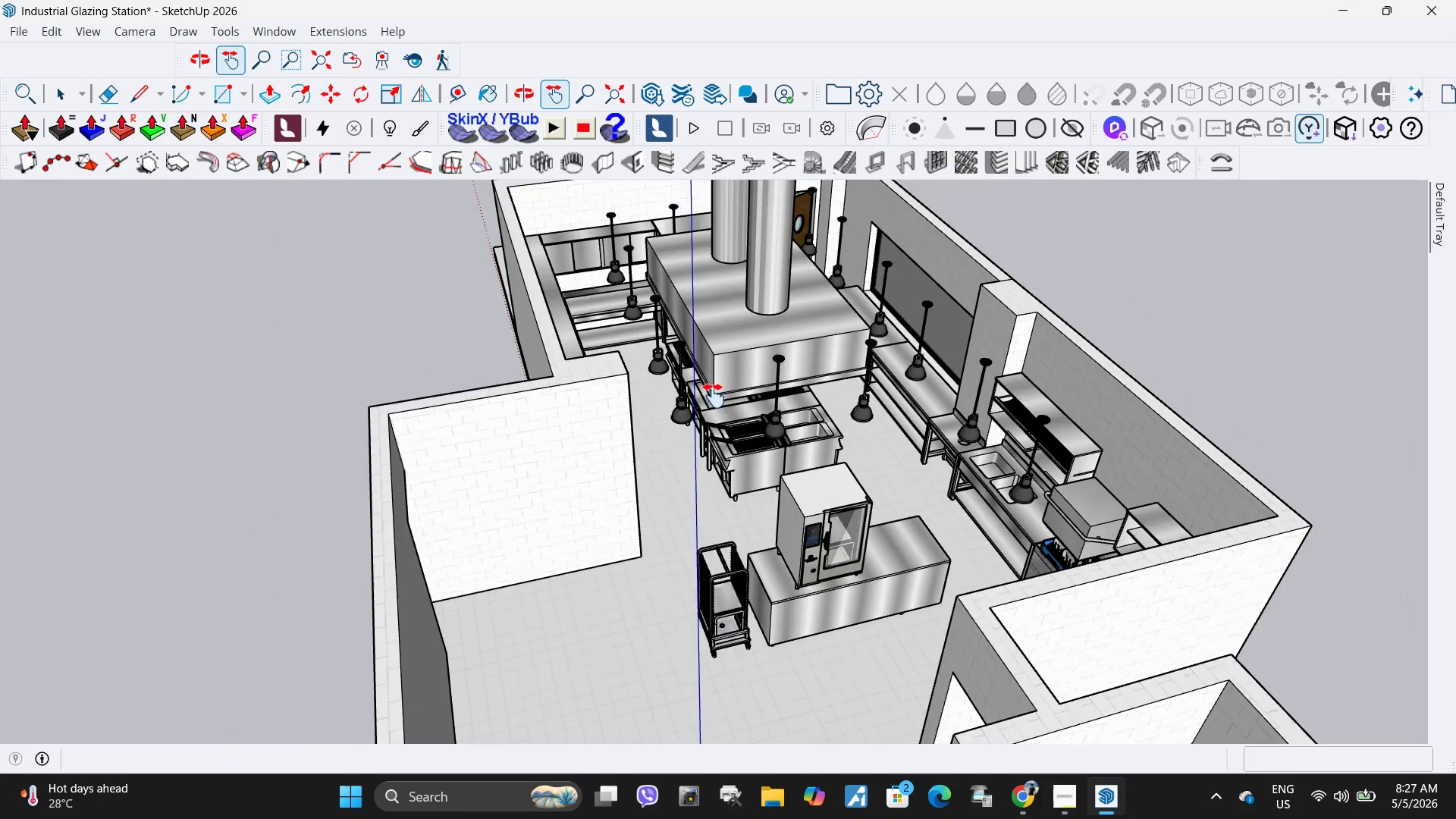 
key(Space)
 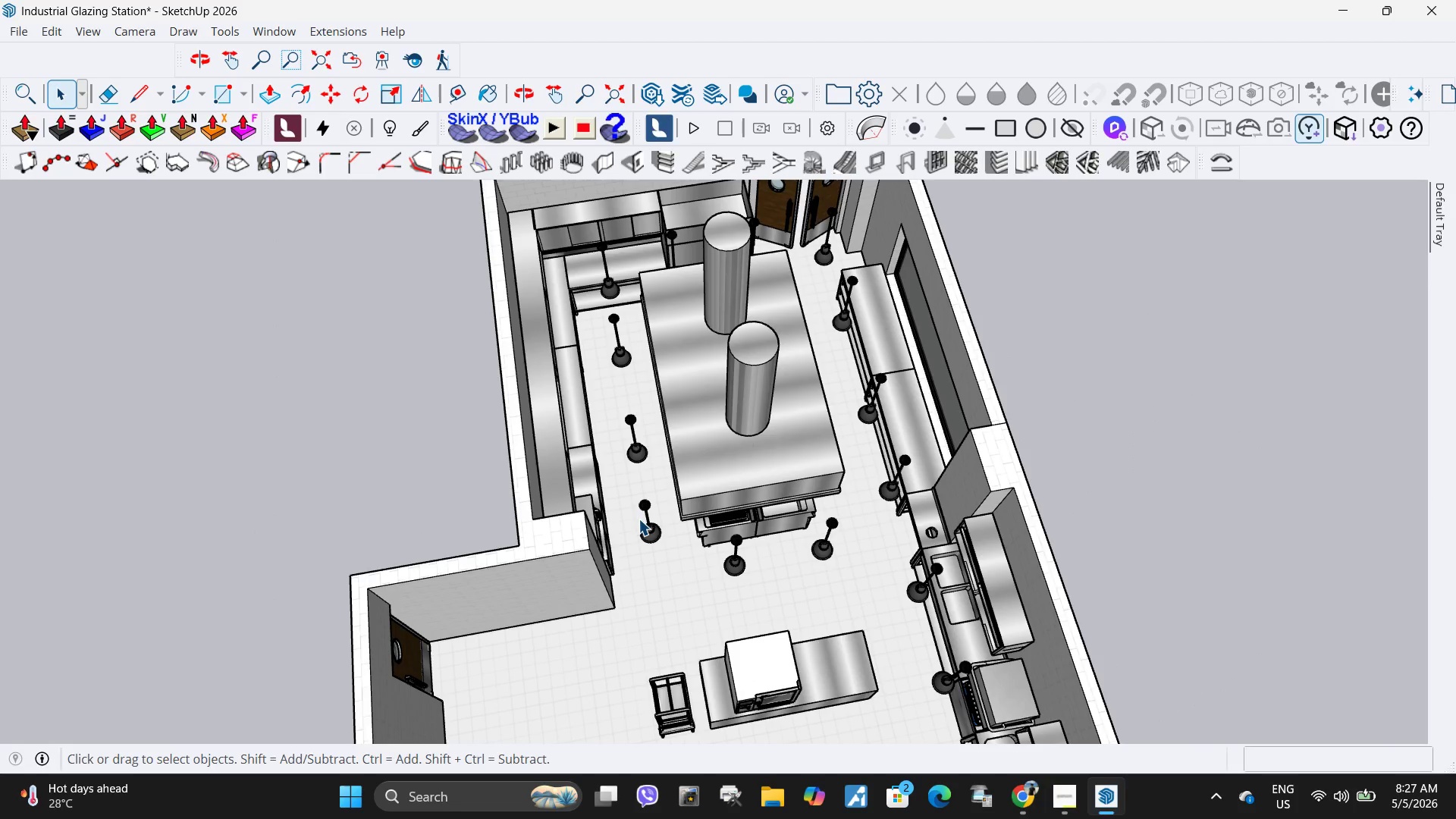 
double_click([648, 529])
 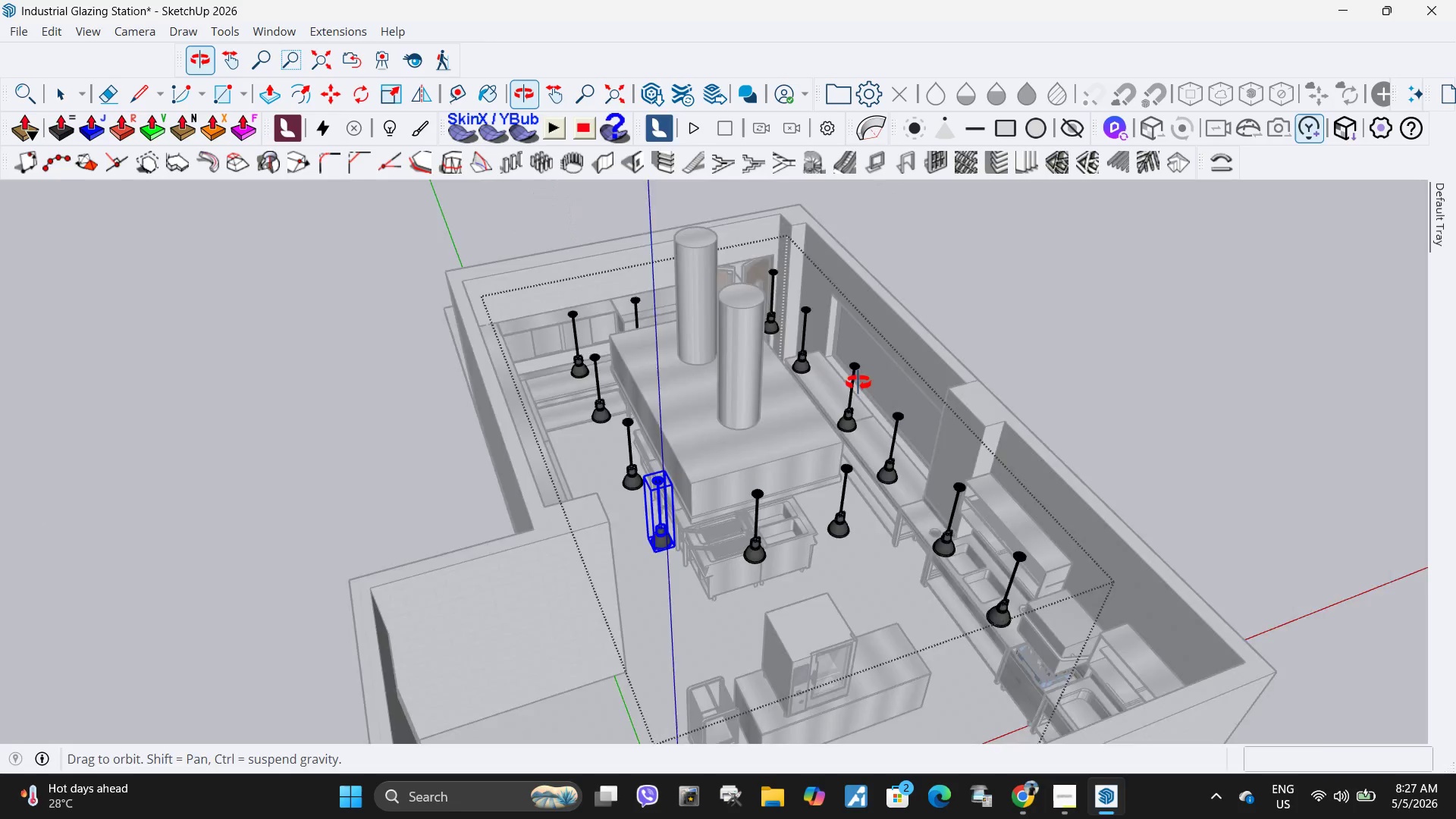 
key(Delete)
 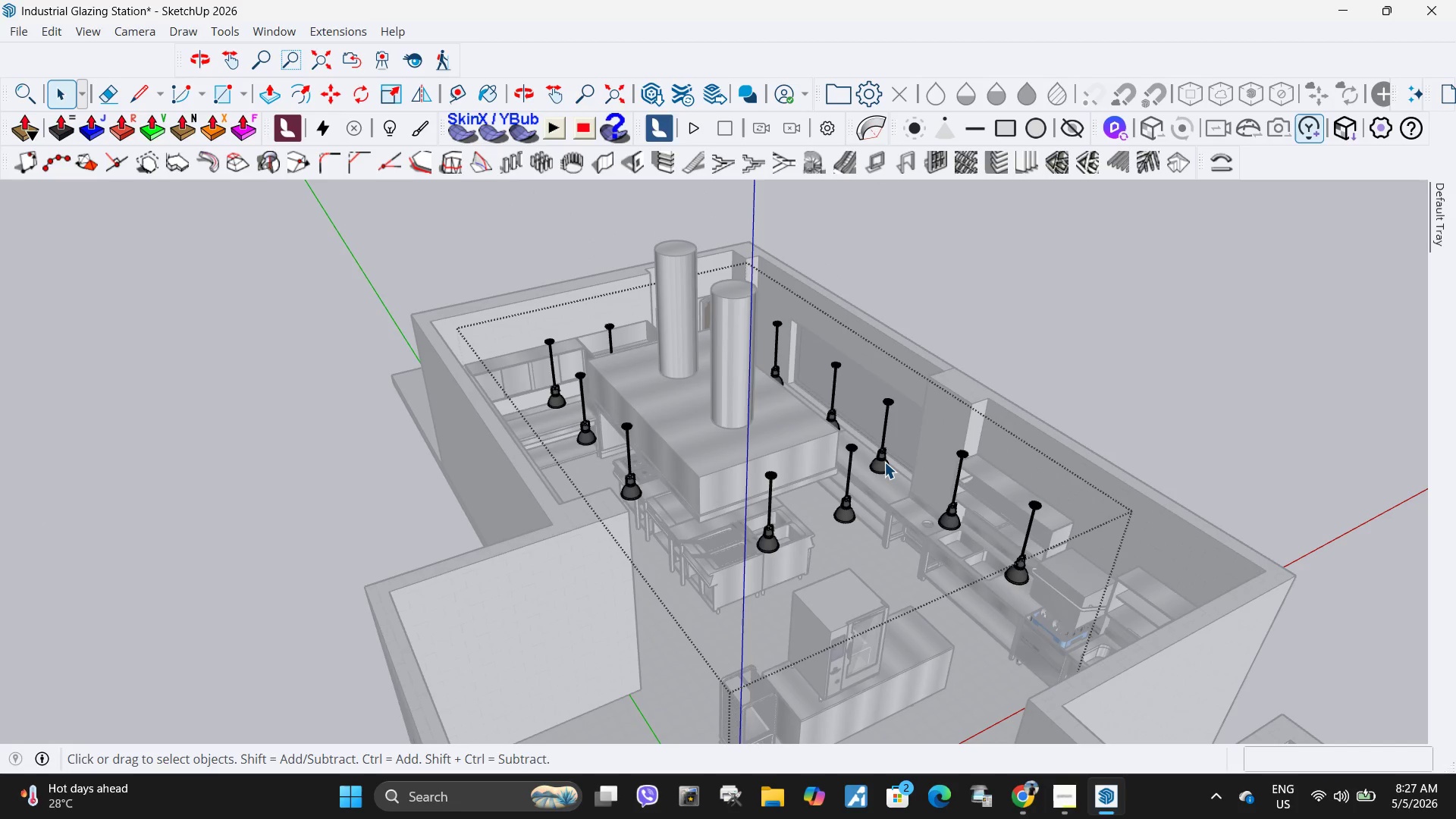 
left_click([884, 462])
 